 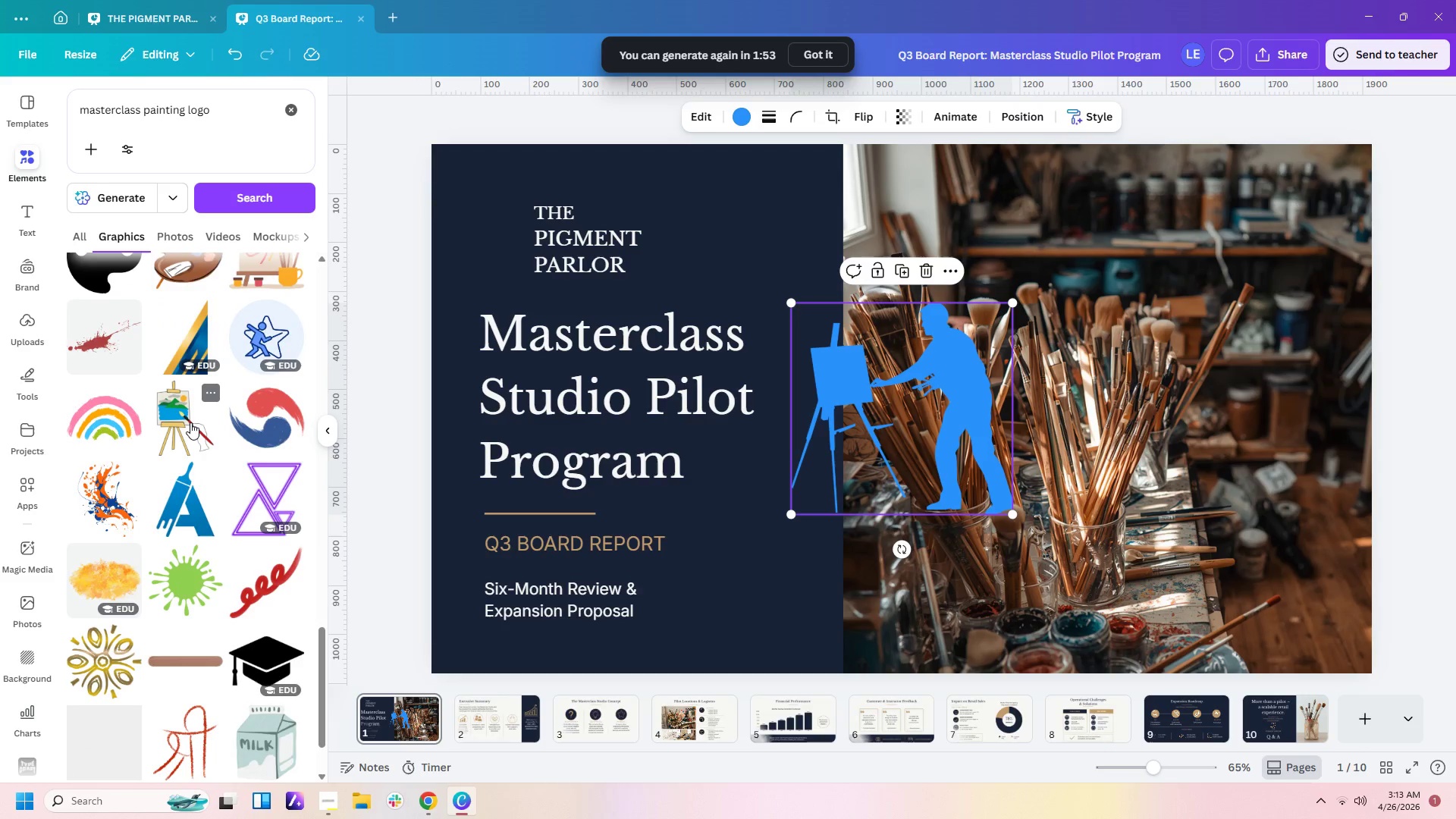 
left_click([189, 588])
 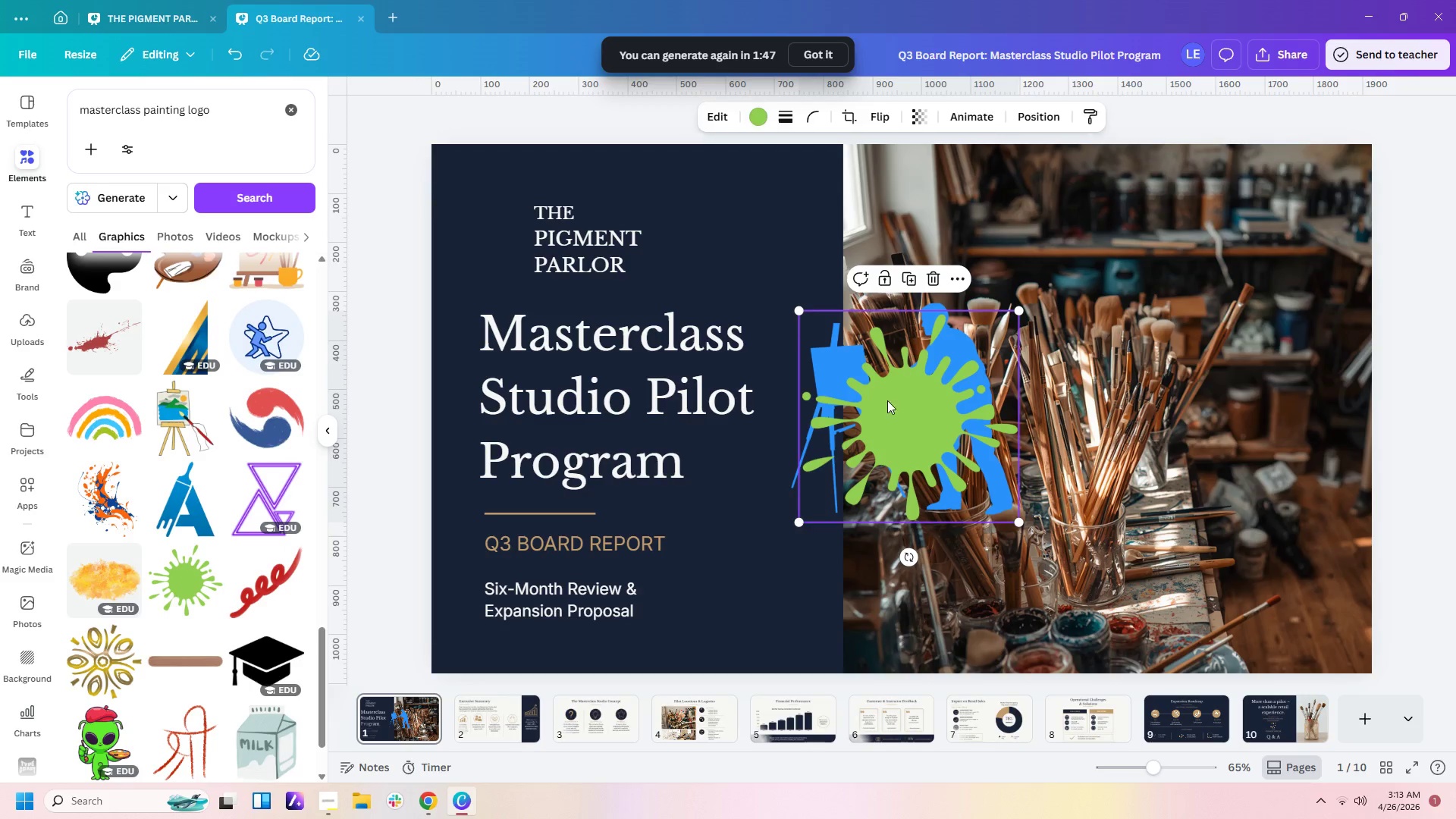 
left_click_drag(start_coordinate=[910, 415], to_coordinate=[544, 234])
 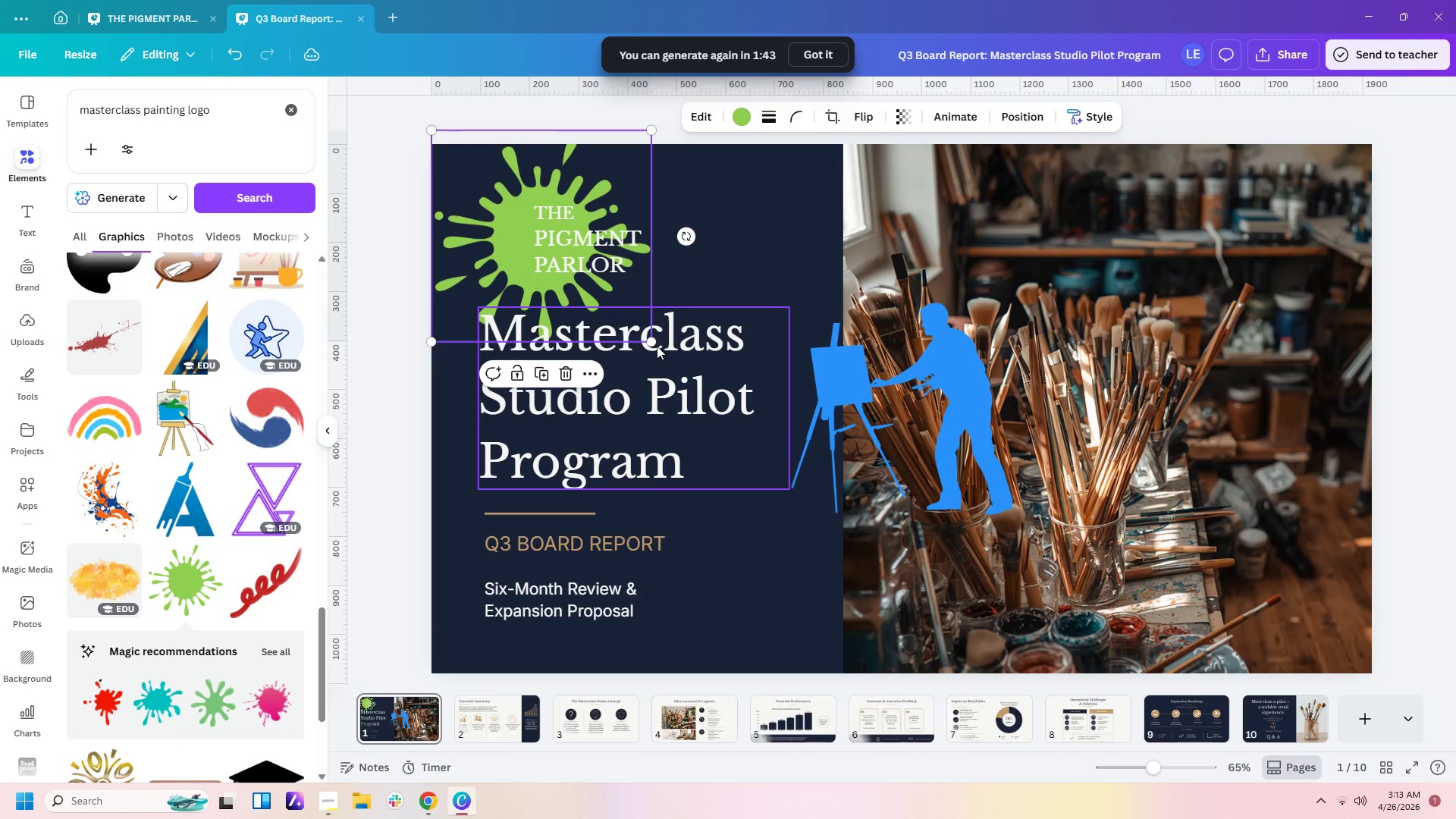 
left_click_drag(start_coordinate=[653, 337], to_coordinate=[593, 231])
 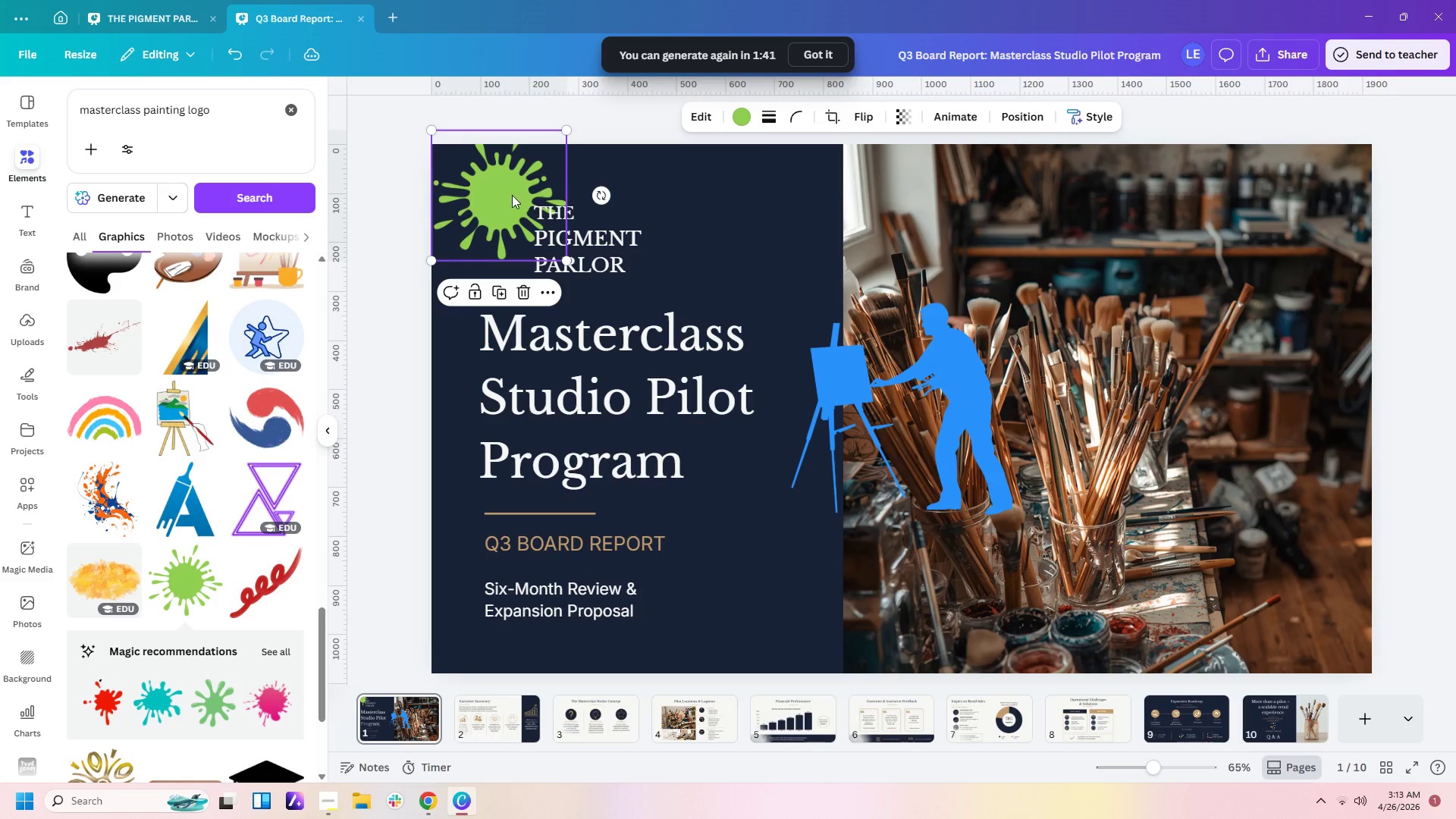 
left_click_drag(start_coordinate=[499, 192], to_coordinate=[519, 230])
 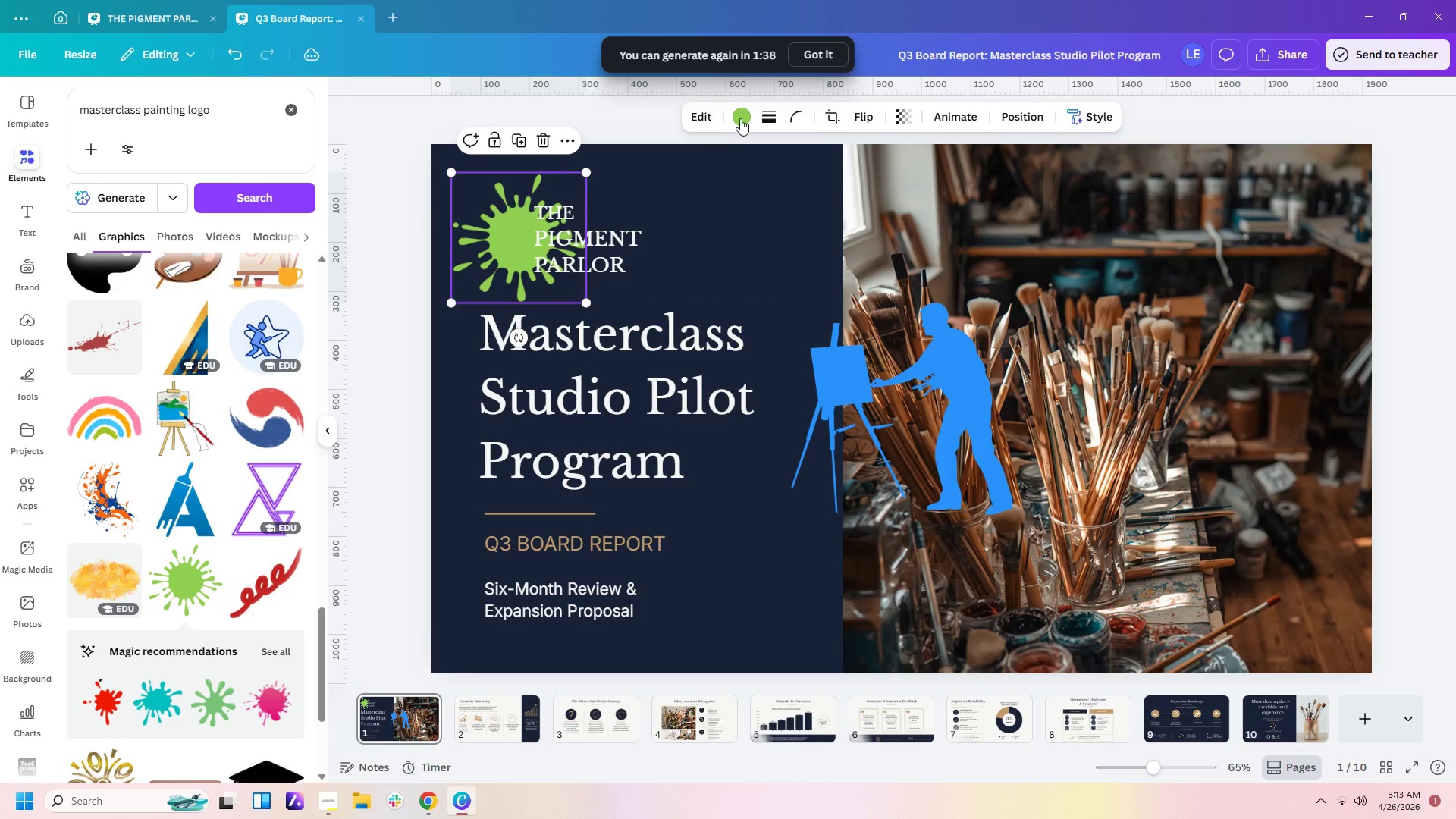 
left_click([742, 118])
 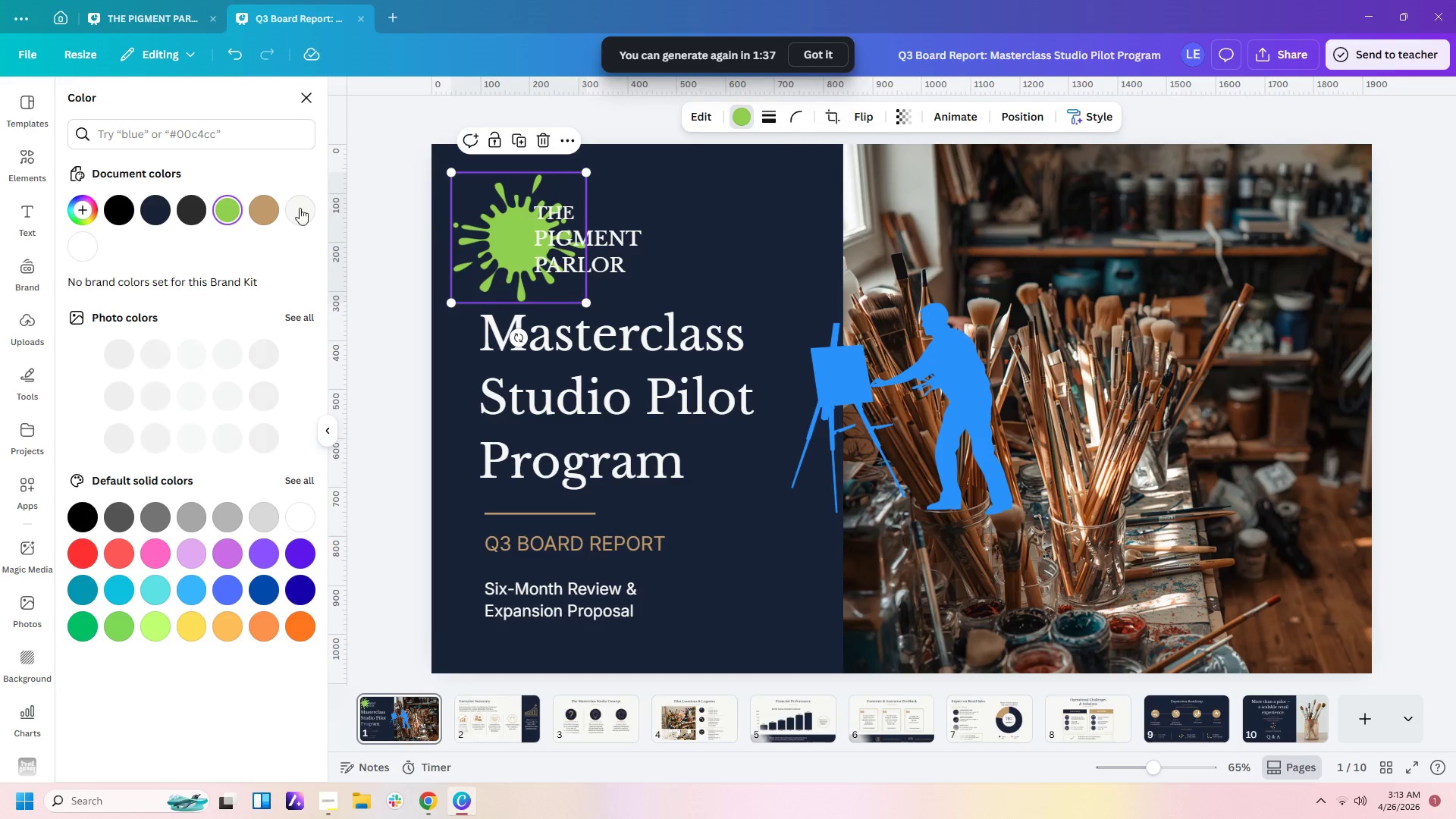 
left_click([271, 214])
 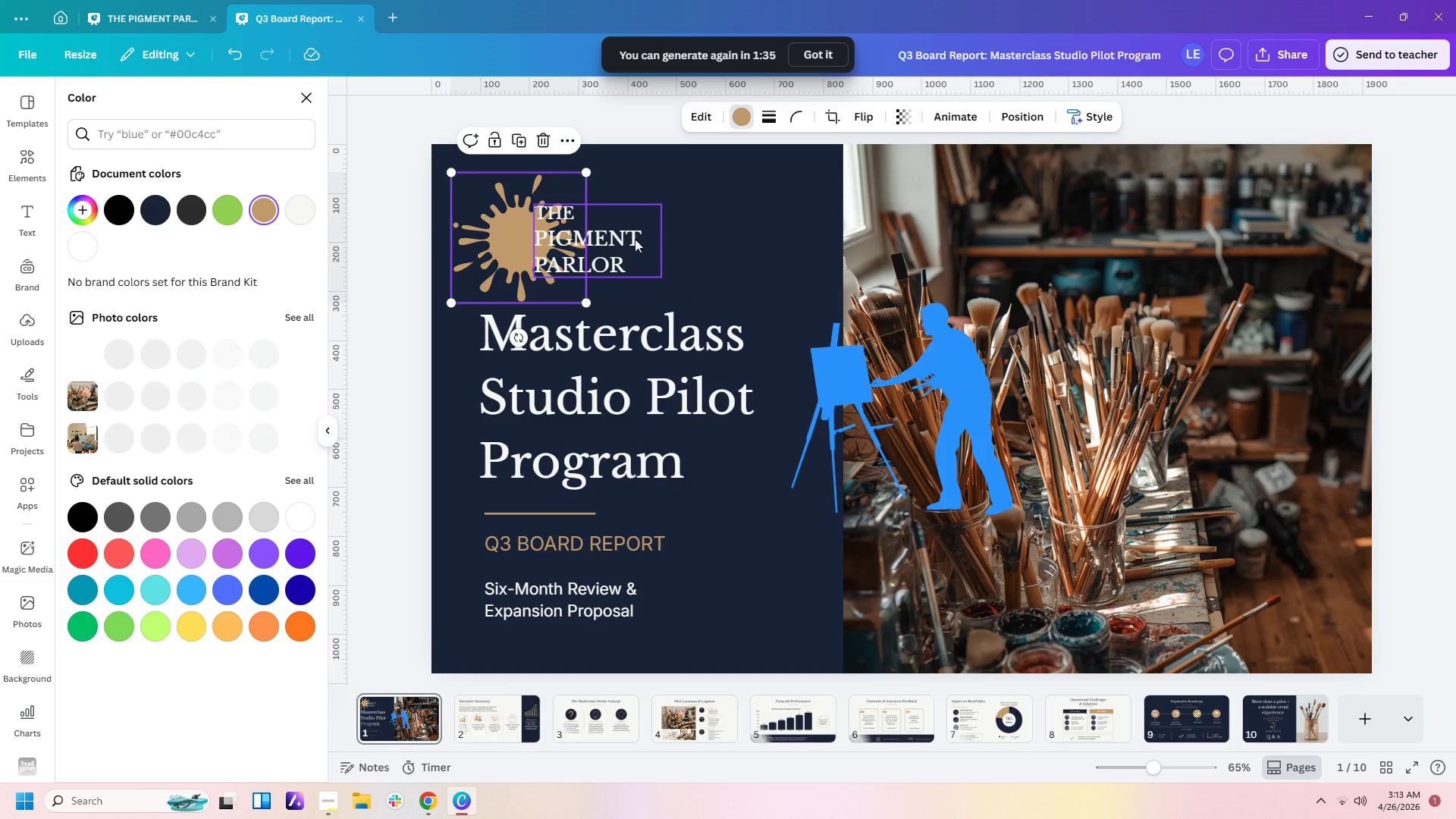 
left_click_drag(start_coordinate=[621, 240], to_coordinate=[622, 244])
 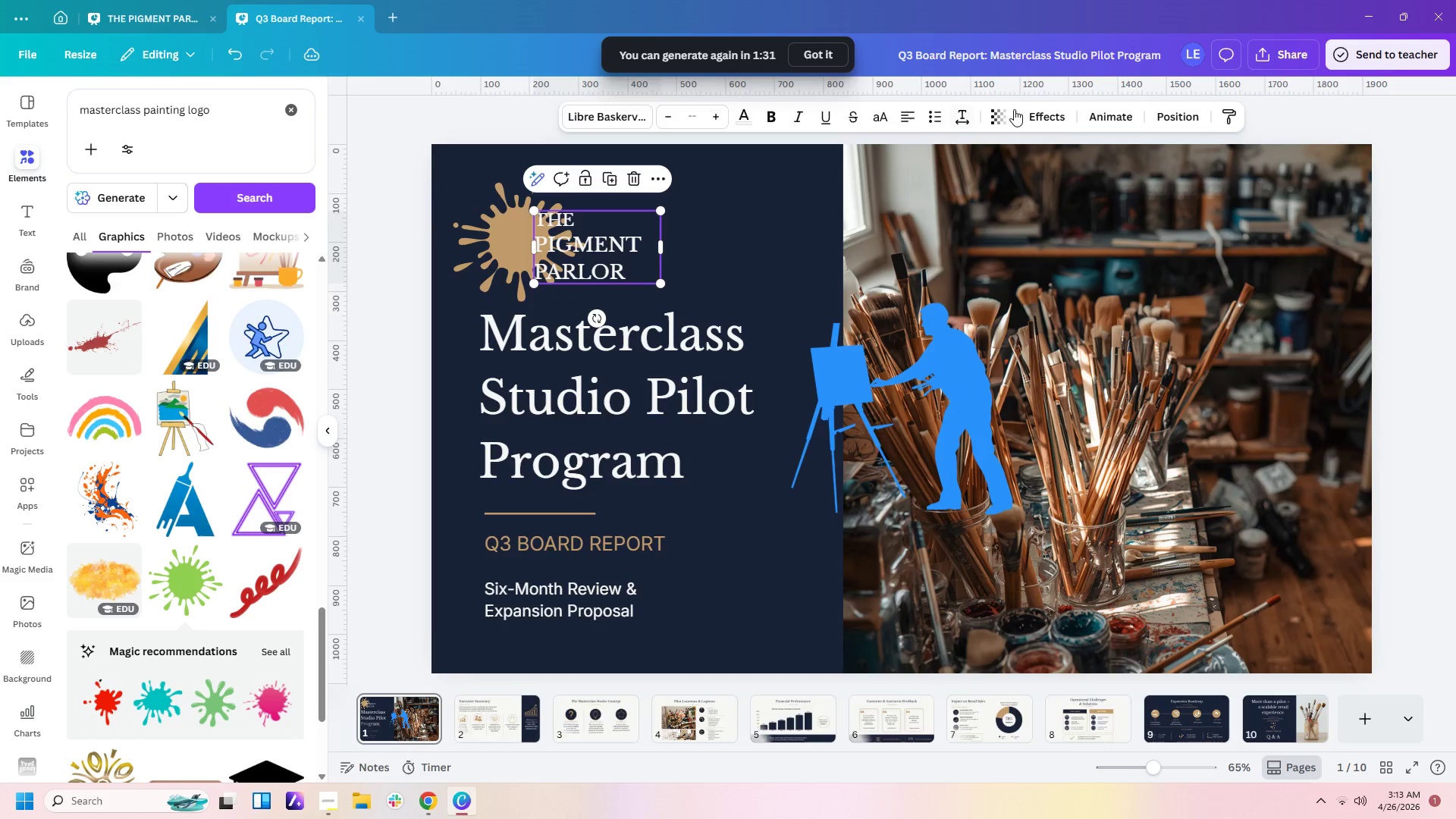 
left_click([1043, 121])
 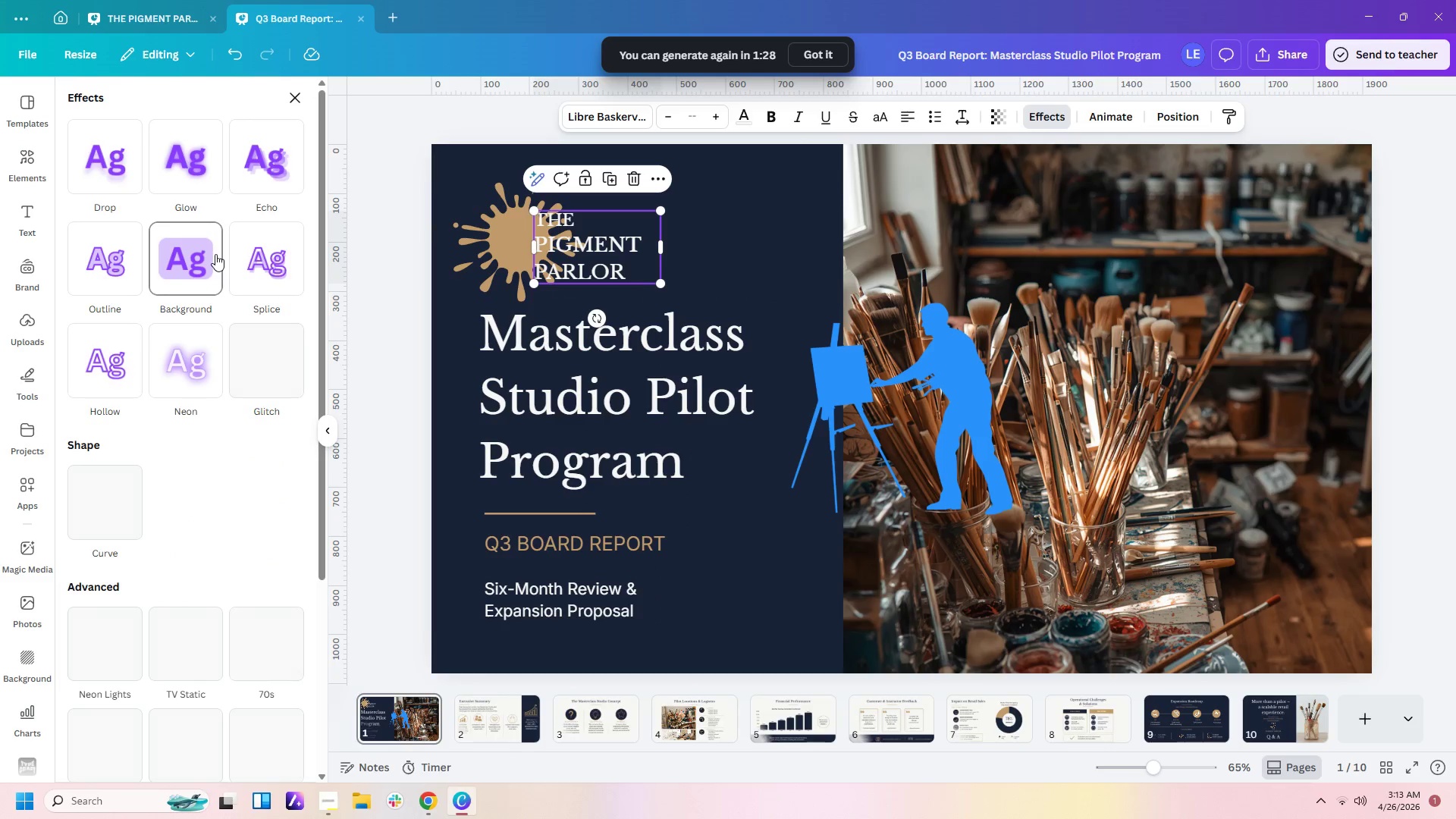 
left_click([196, 275])
 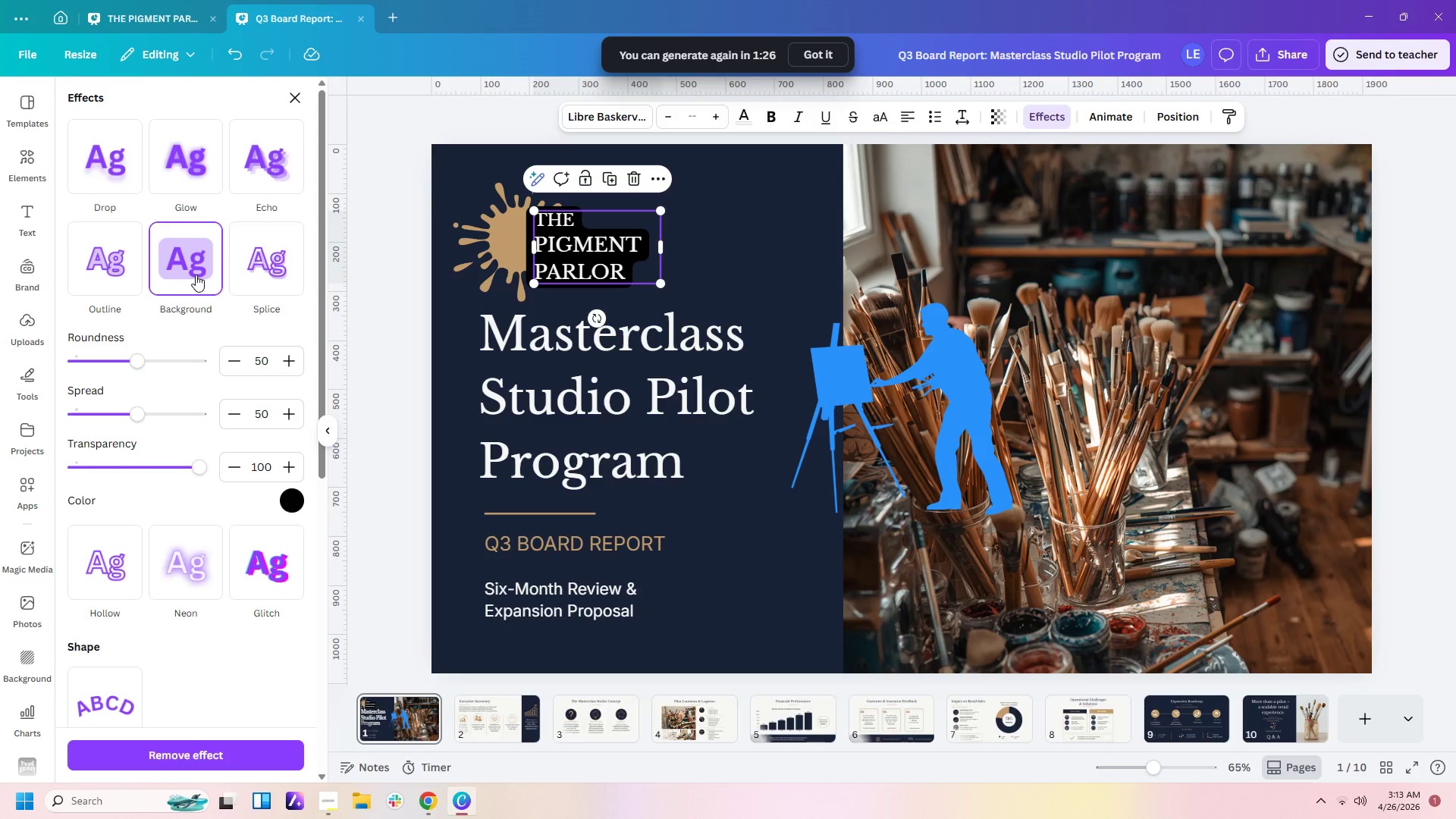 
left_click([266, 242])
 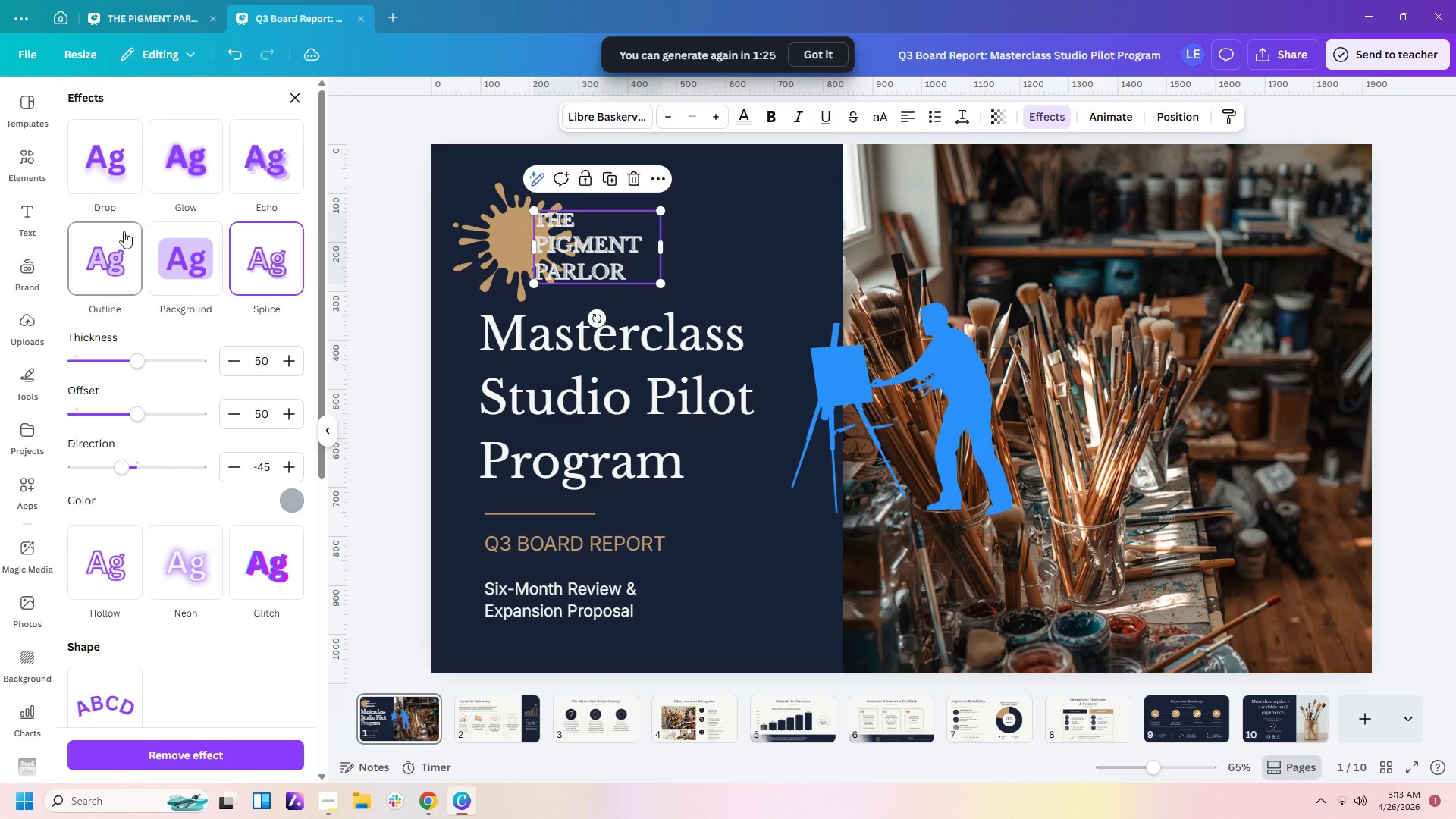 
left_click([127, 170])
 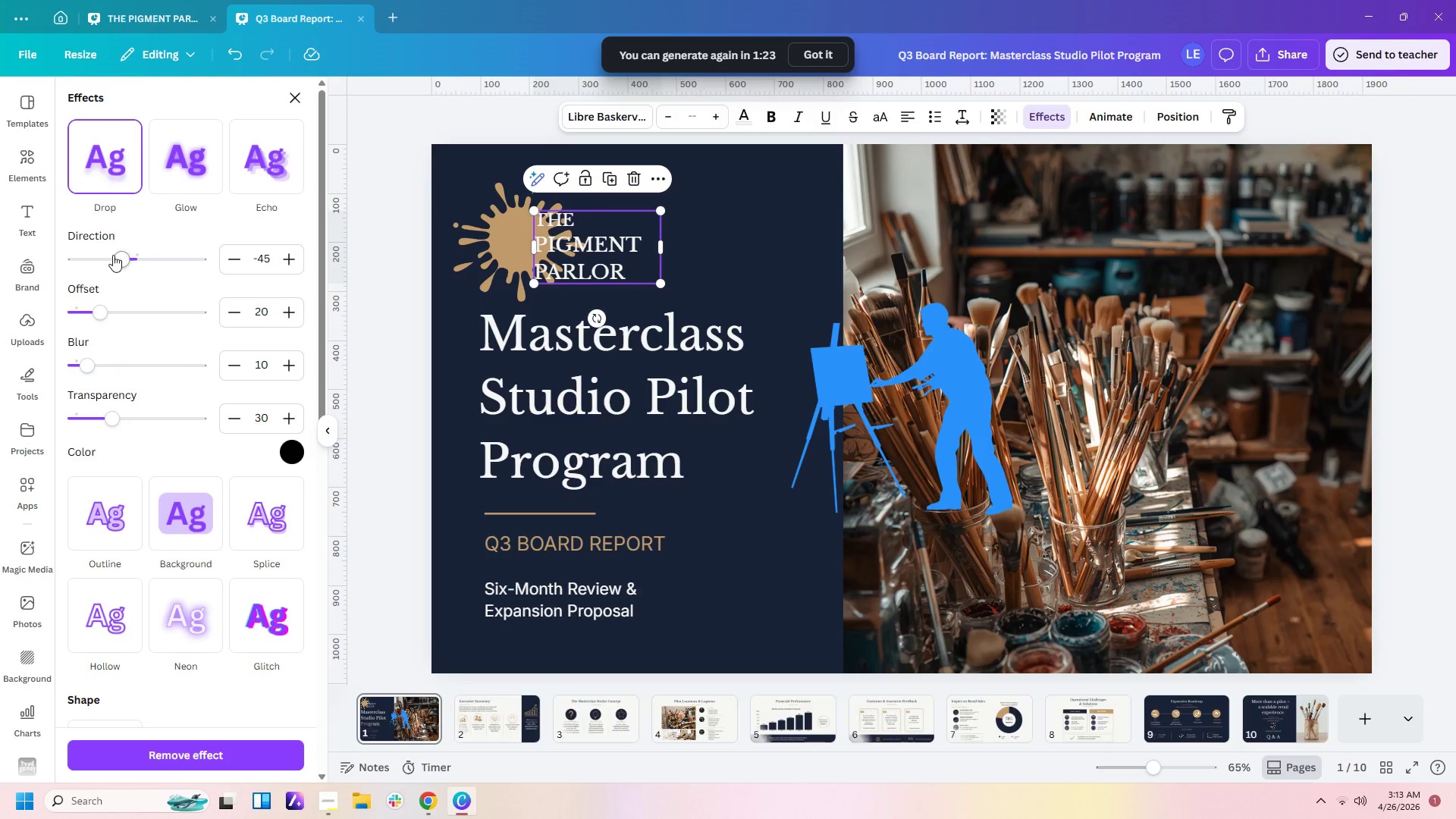 
left_click([187, 167])
 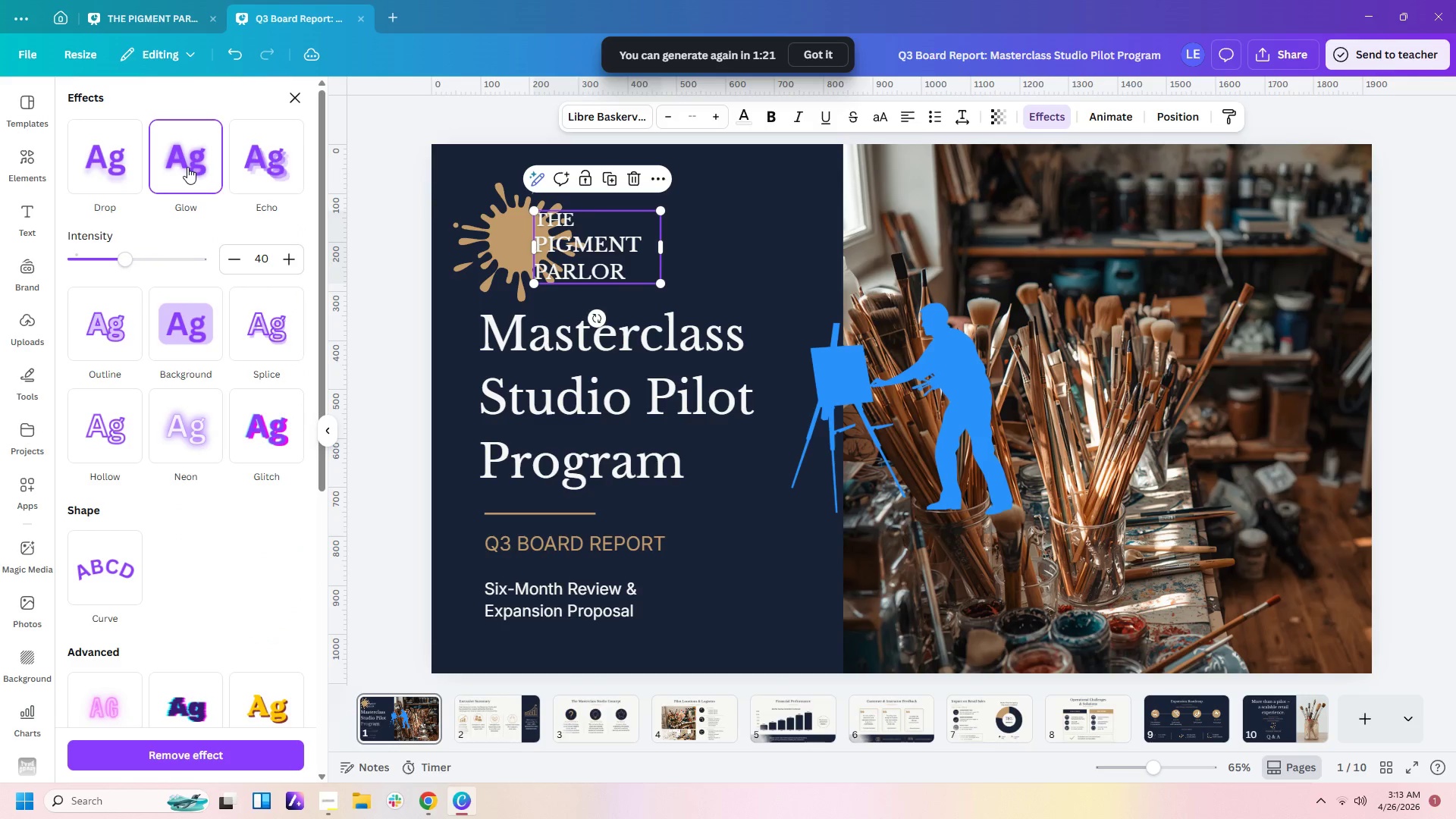 
left_click([230, 165])
 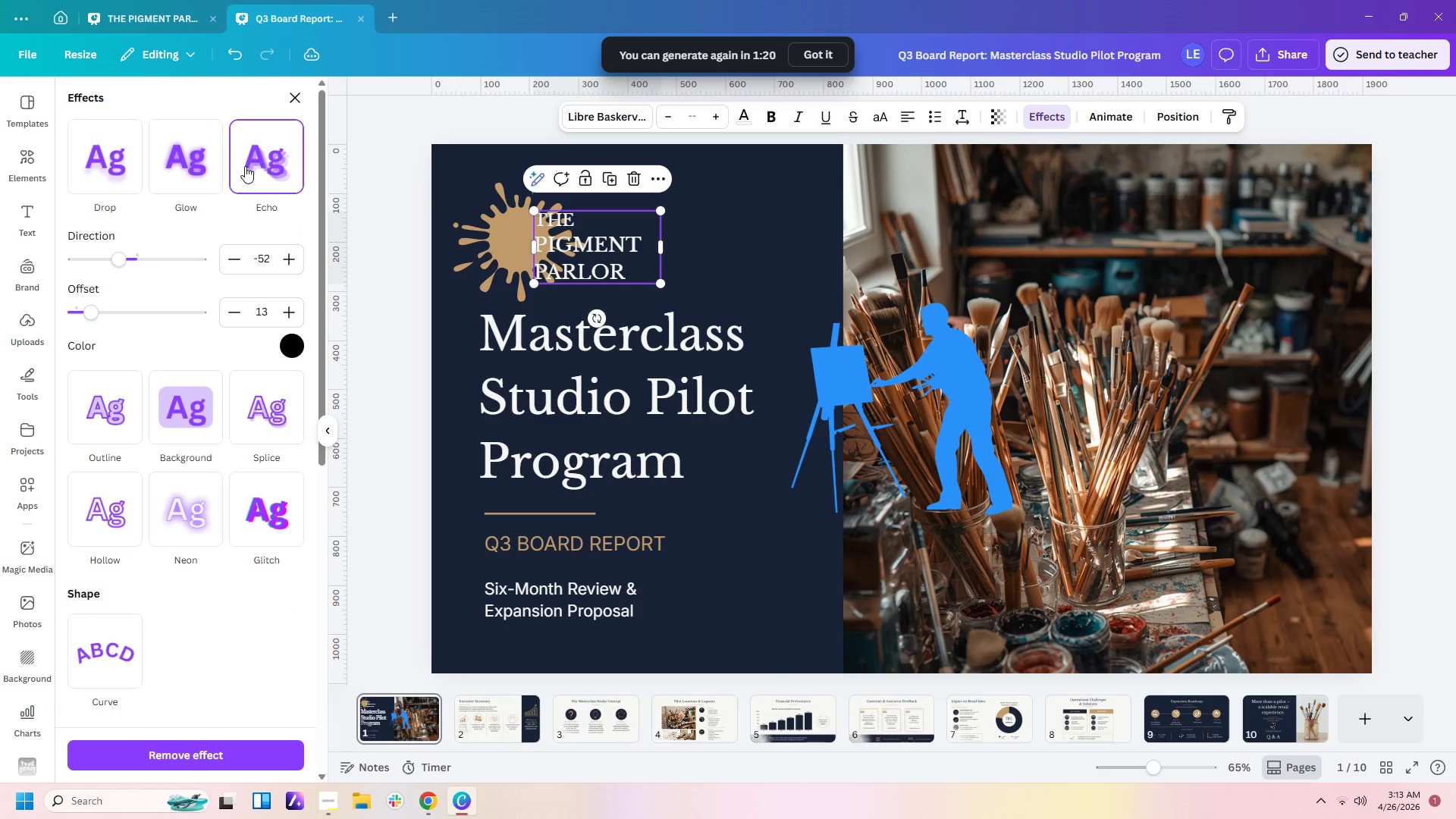 
left_click([246, 166])
 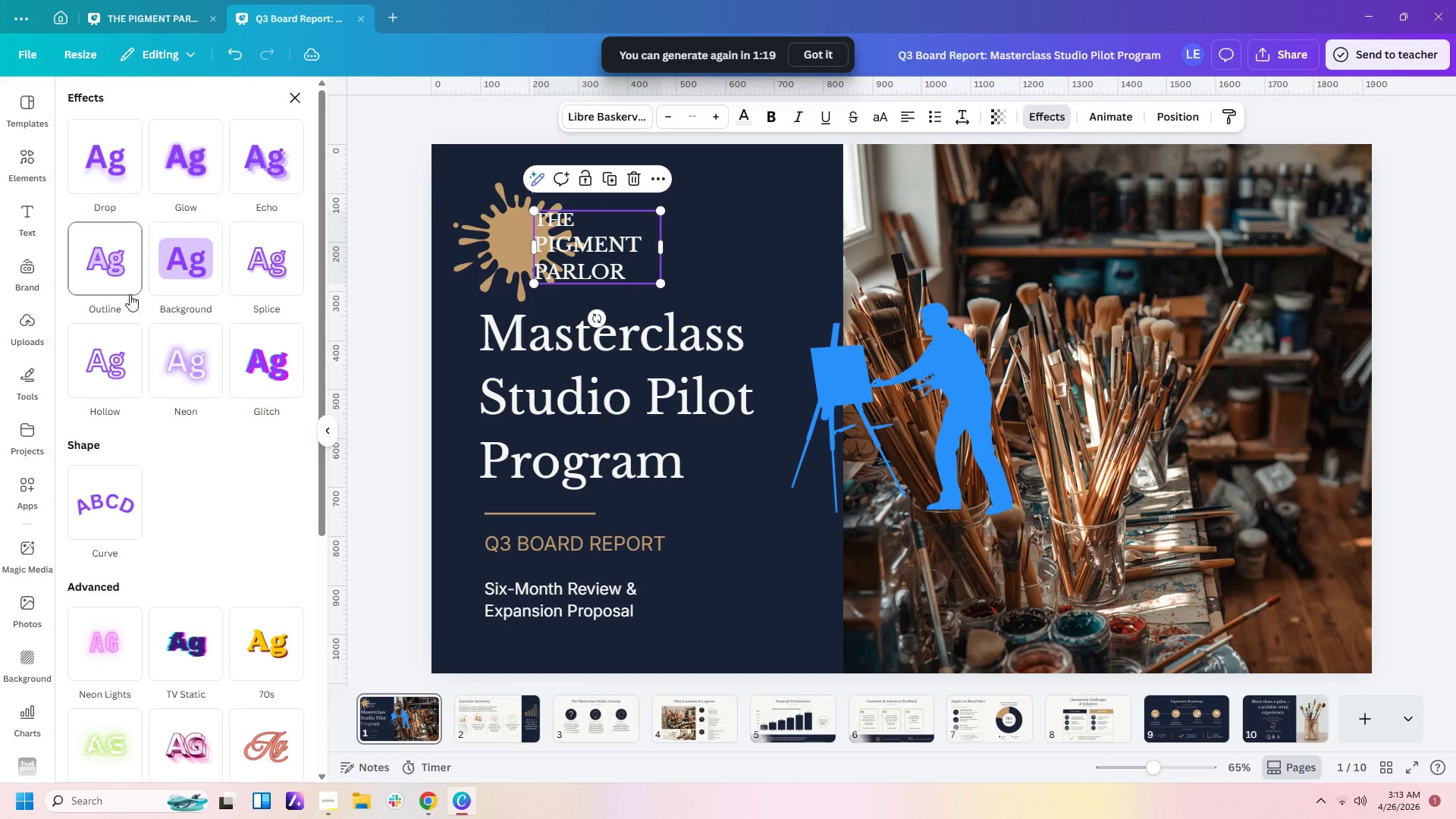 
left_click([107, 349])
 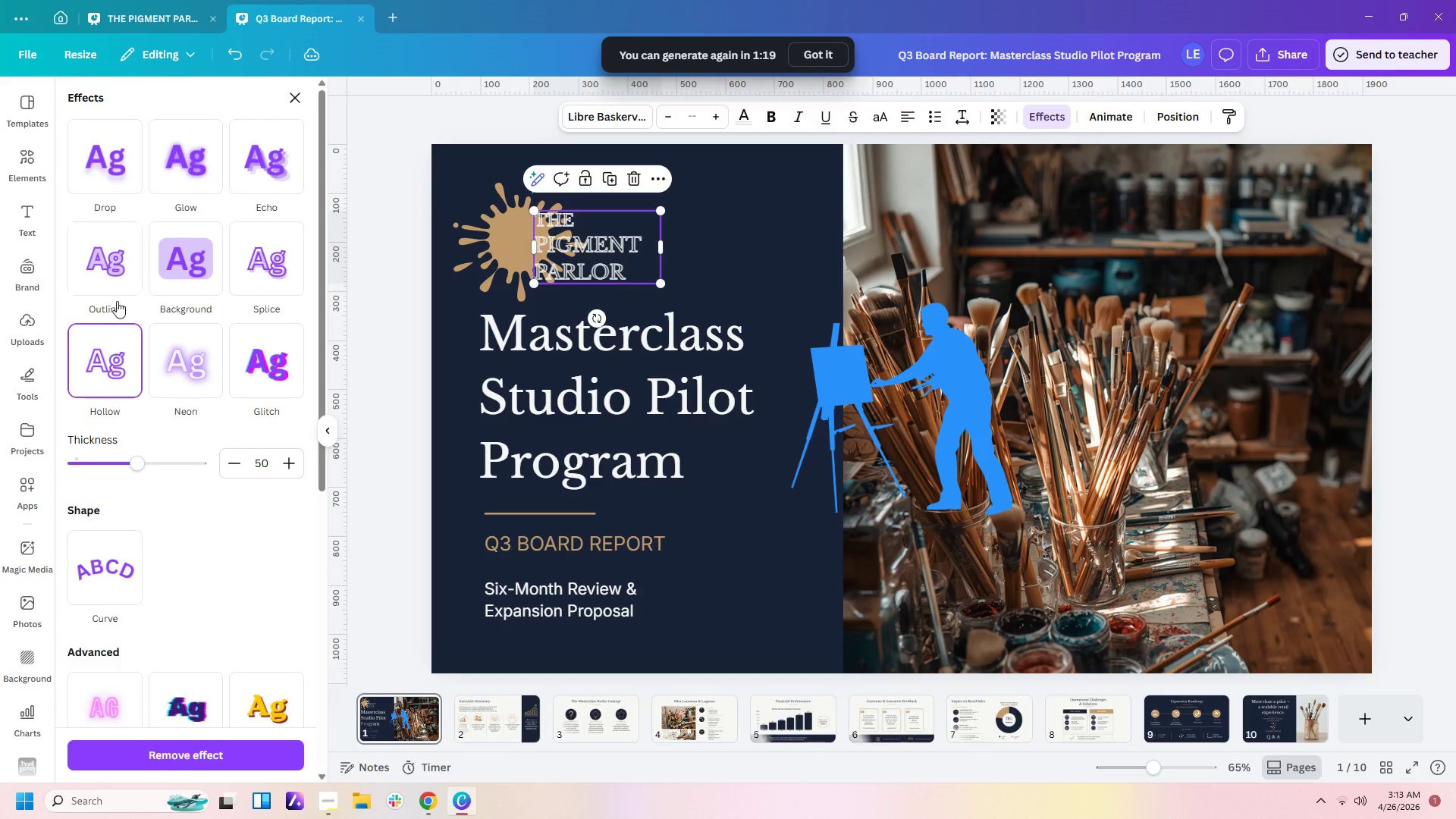 
left_click([117, 294])
 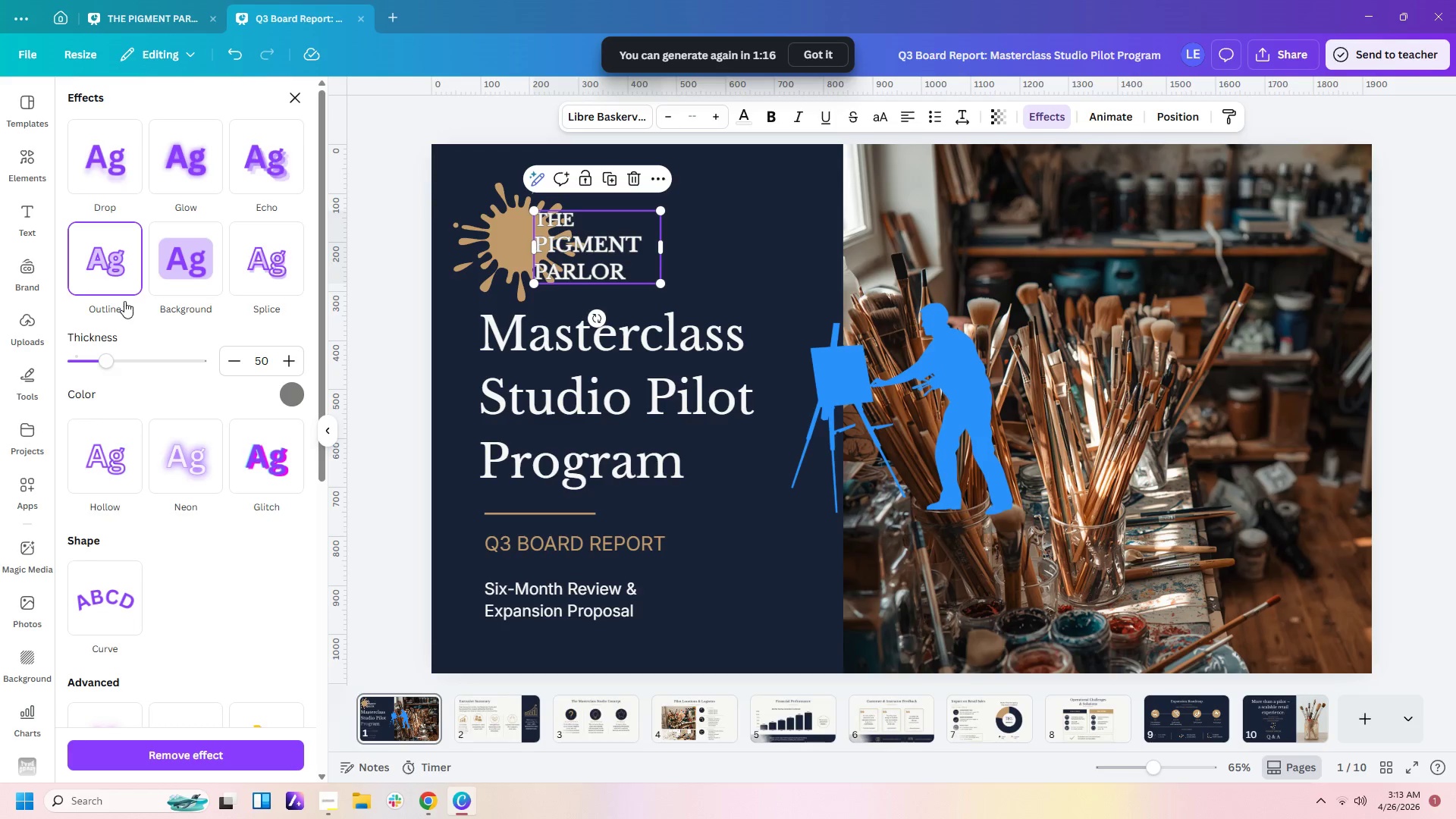 
left_click([257, 467])
 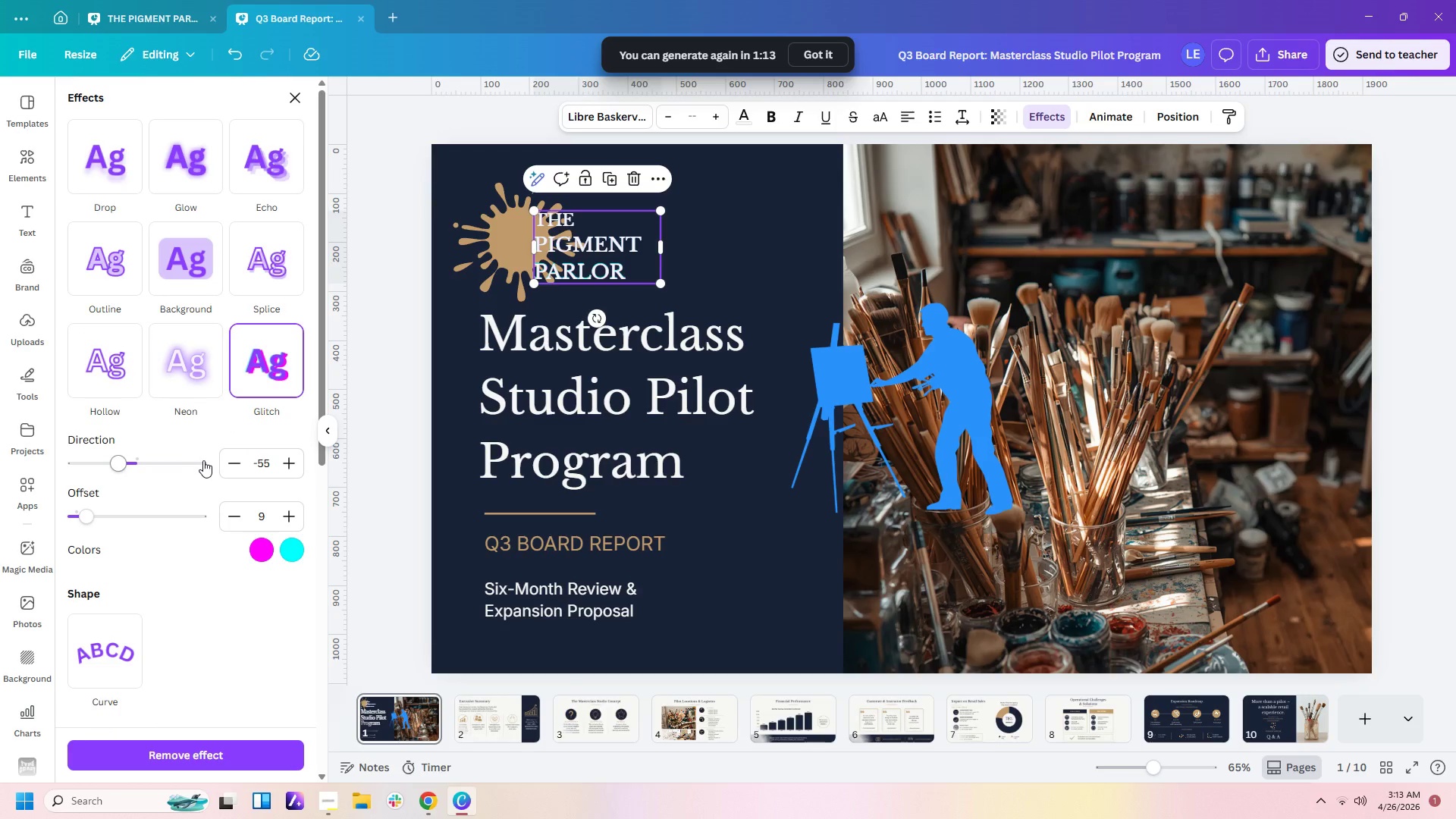 
left_click([196, 373])
 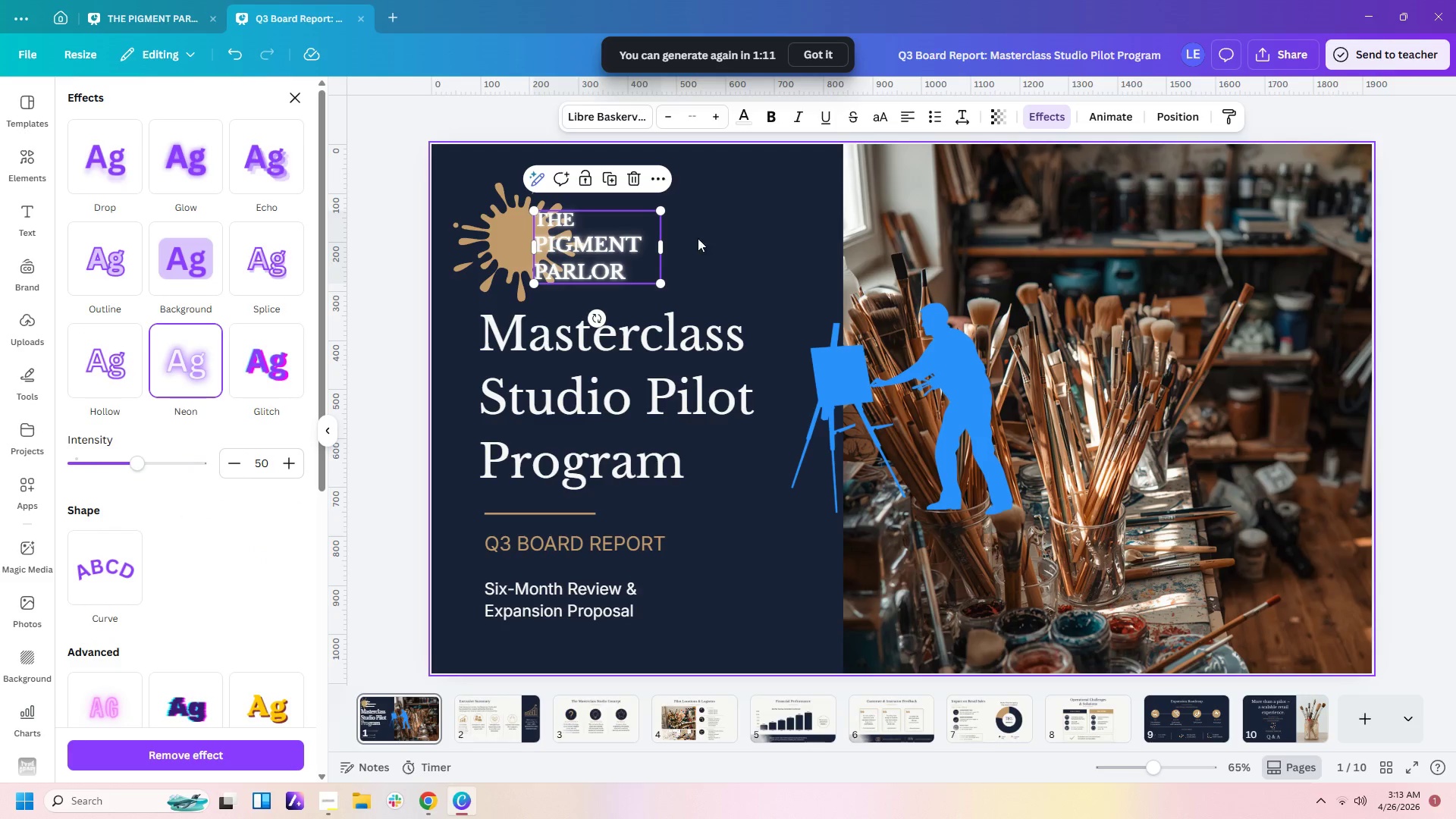 
left_click([507, 241])
 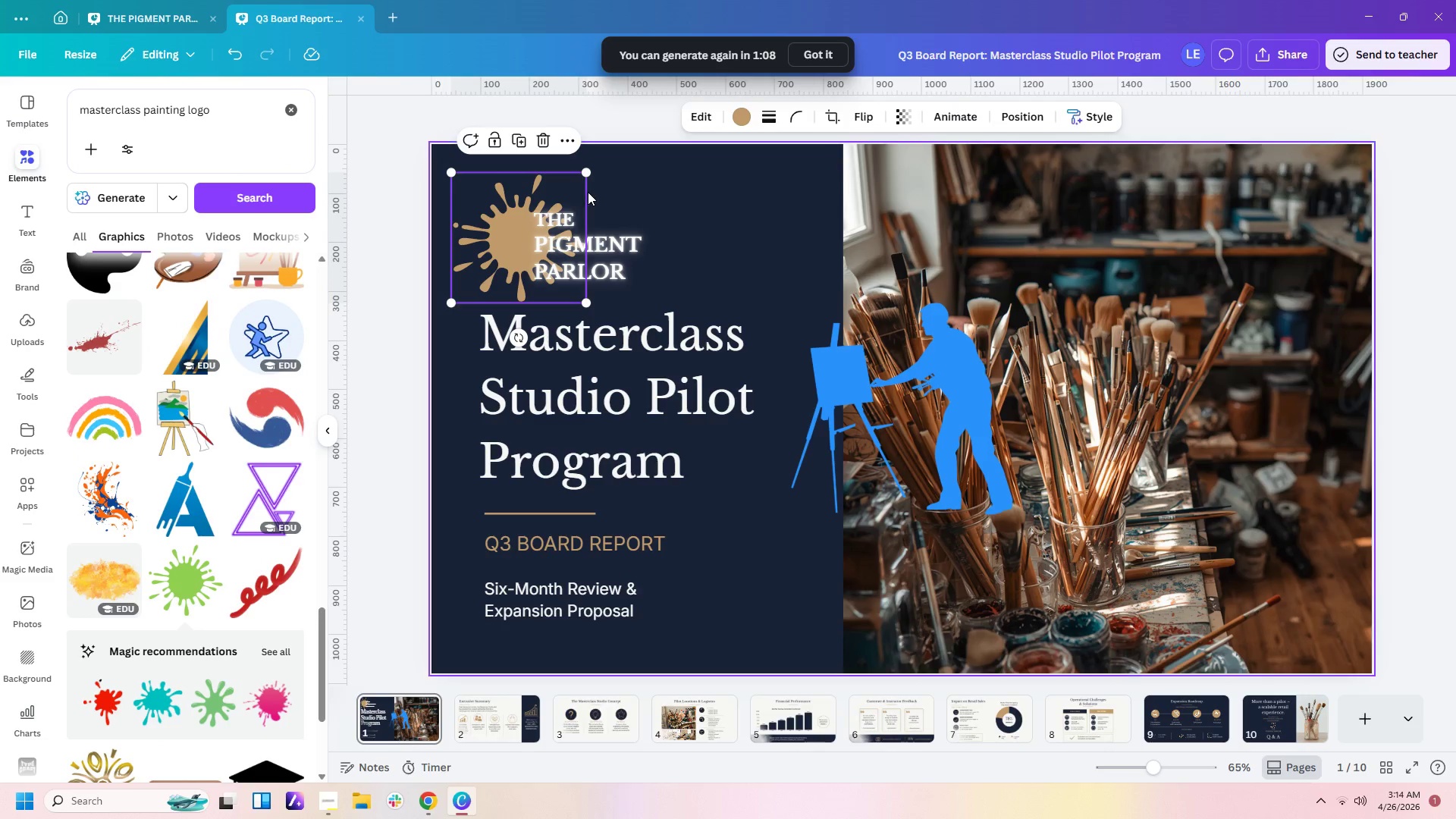 
left_click_drag(start_coordinate=[588, 176], to_coordinate=[529, 206])
 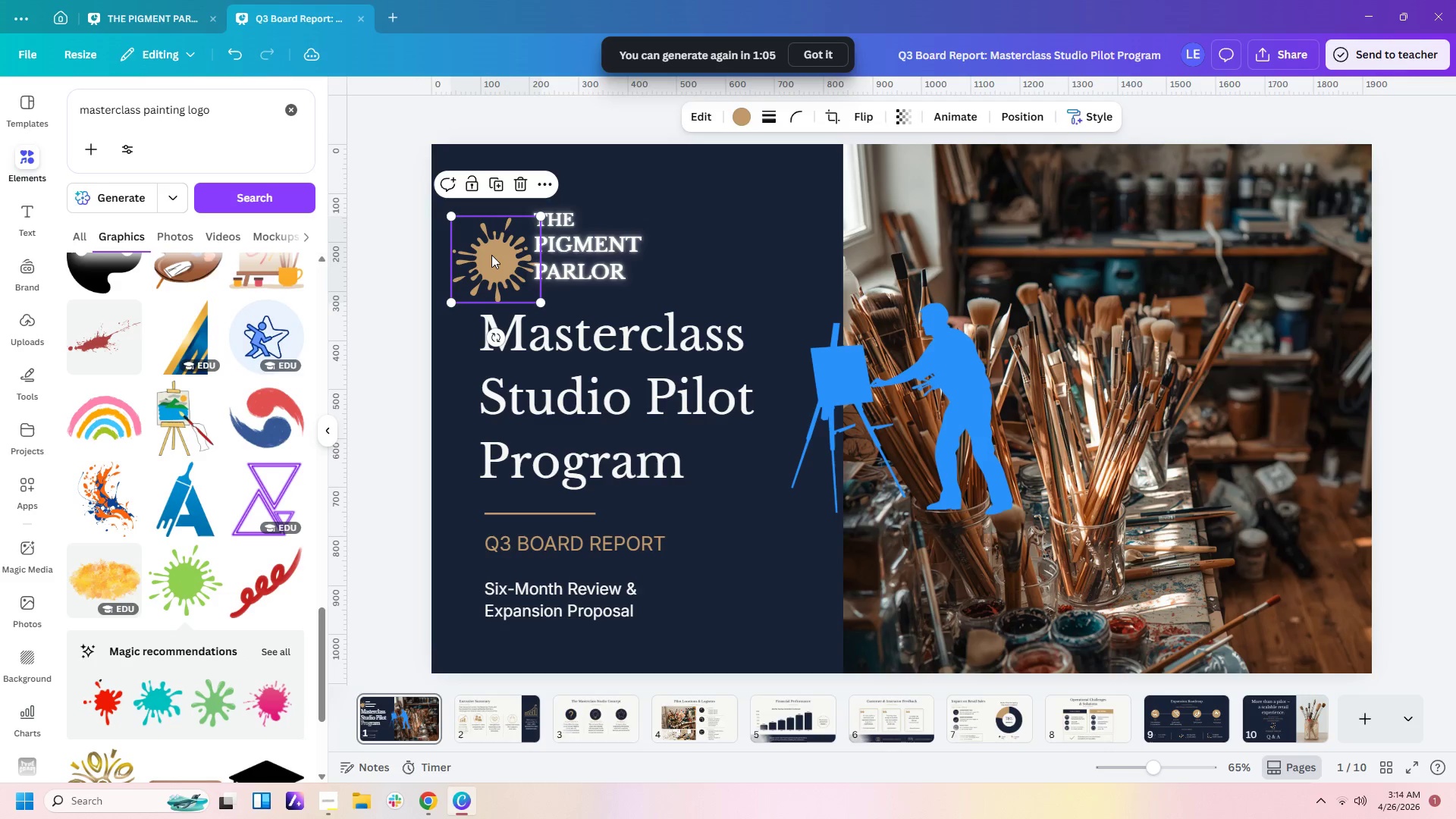 
left_click_drag(start_coordinate=[491, 255], to_coordinate=[491, 230])
 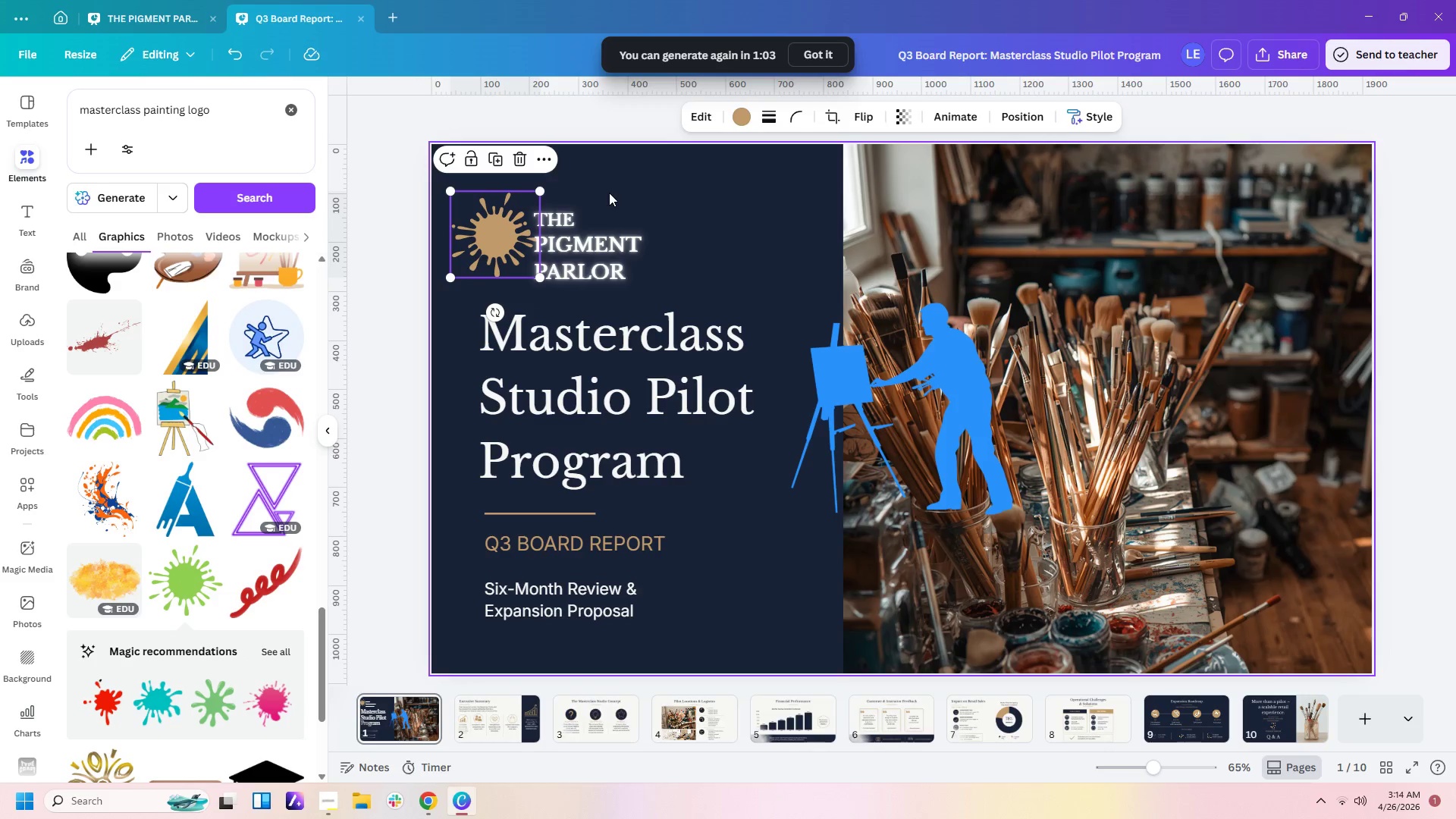 
left_click([609, 193])
 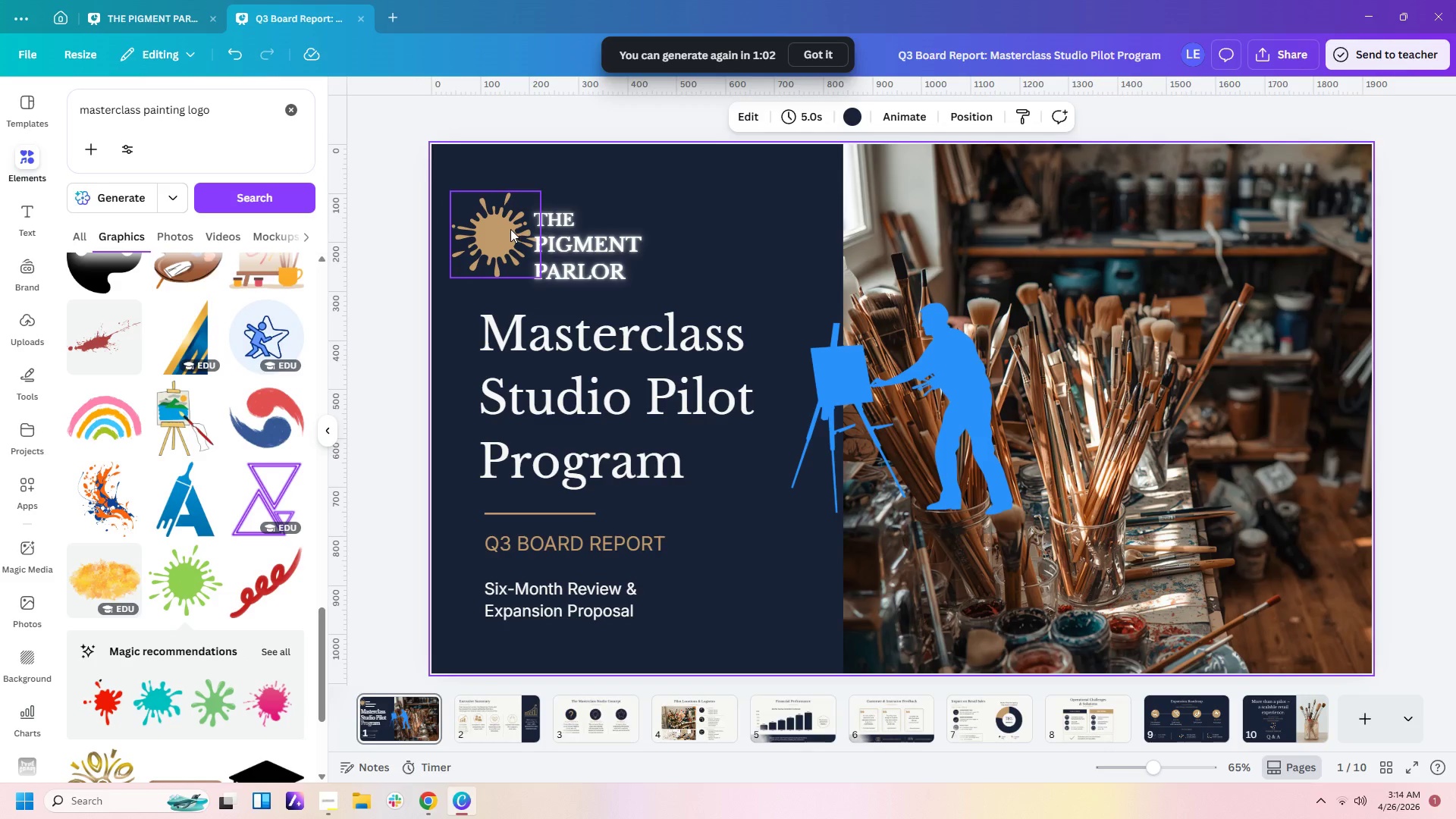 
left_click([493, 233])
 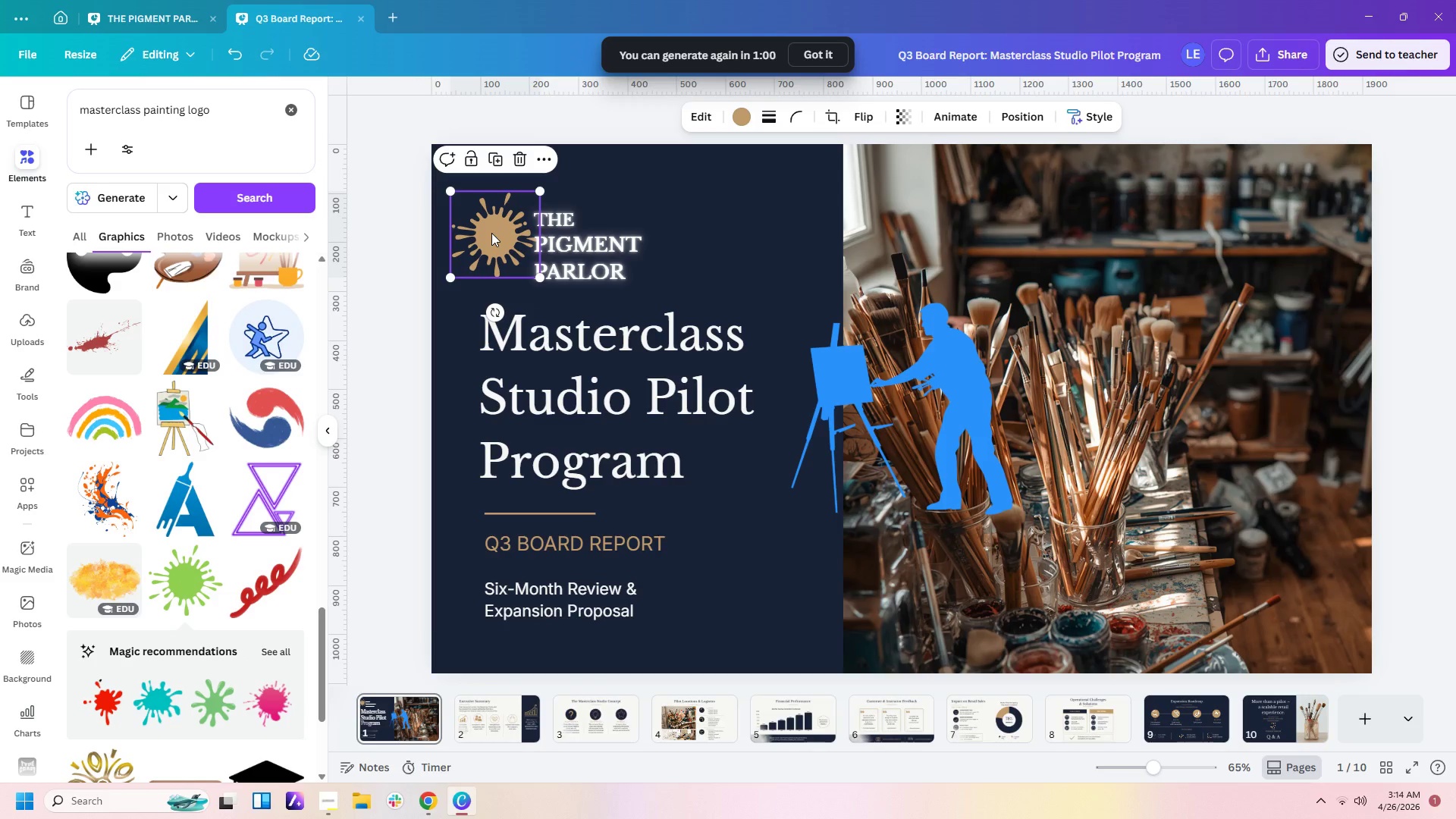 
key(Delete)
 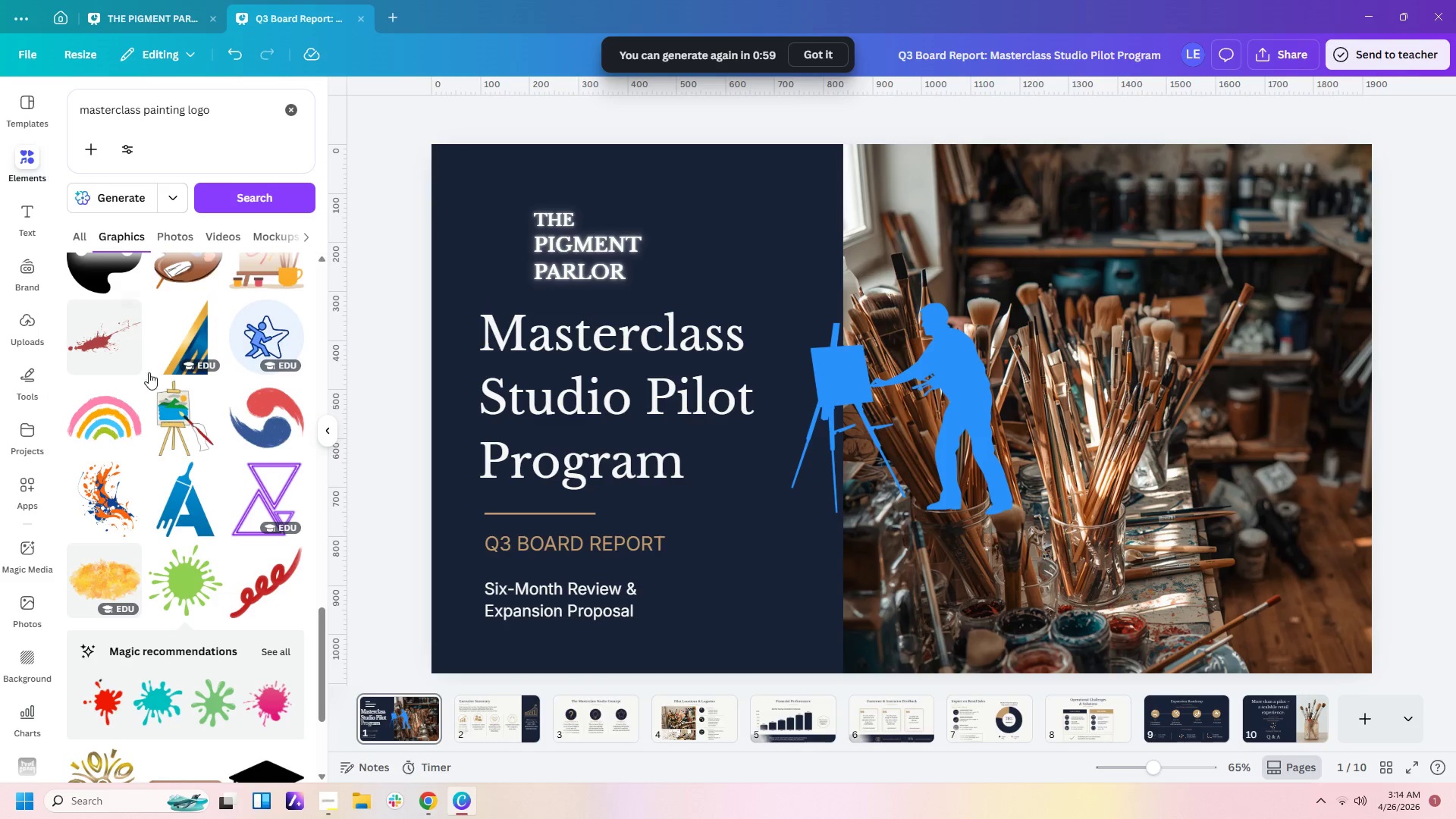 
scroll: coordinate [215, 369], scroll_direction: down, amount: 3.0
 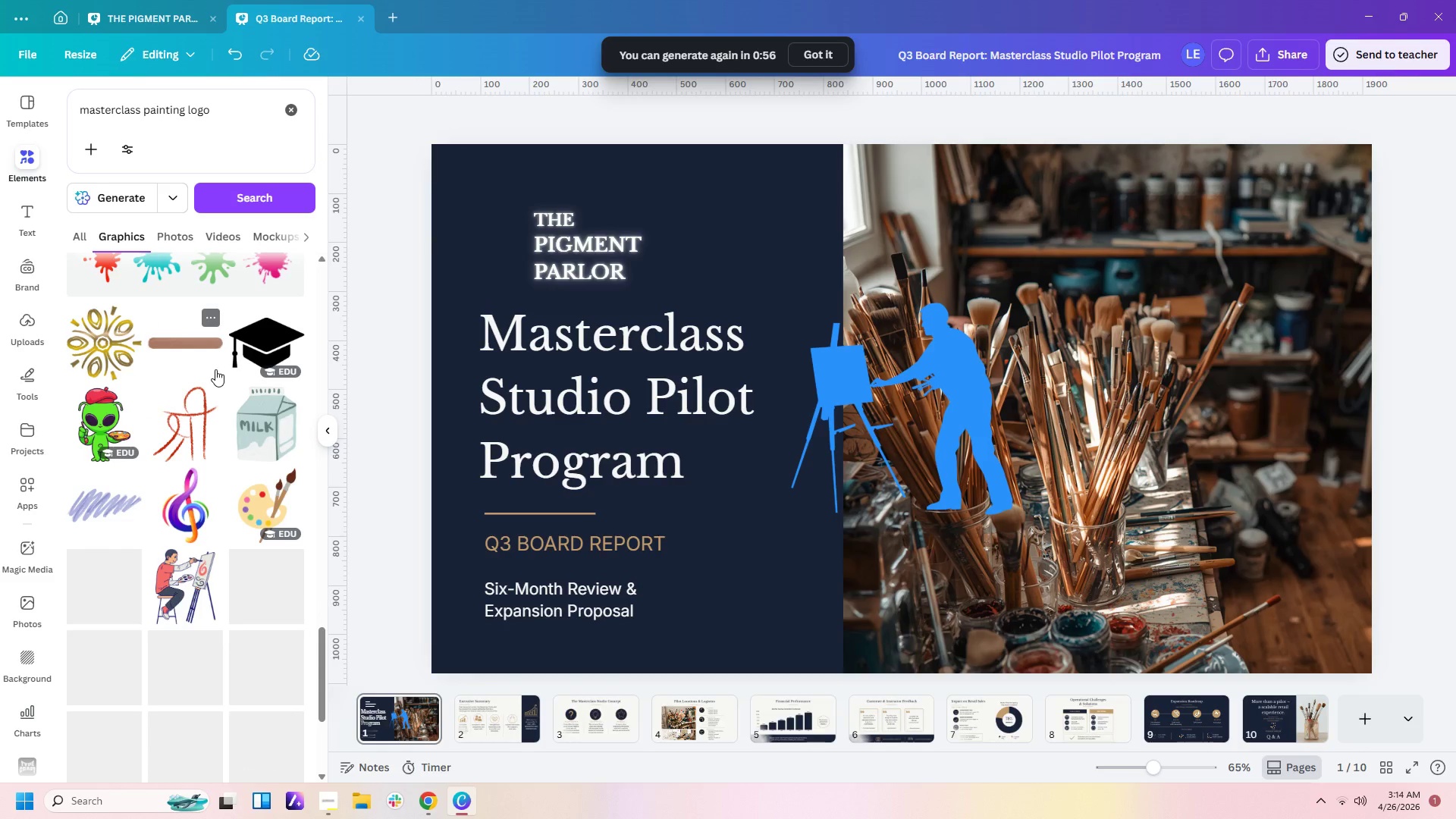 
scroll: coordinate [110, 381], scroll_direction: up, amount: 1.0
 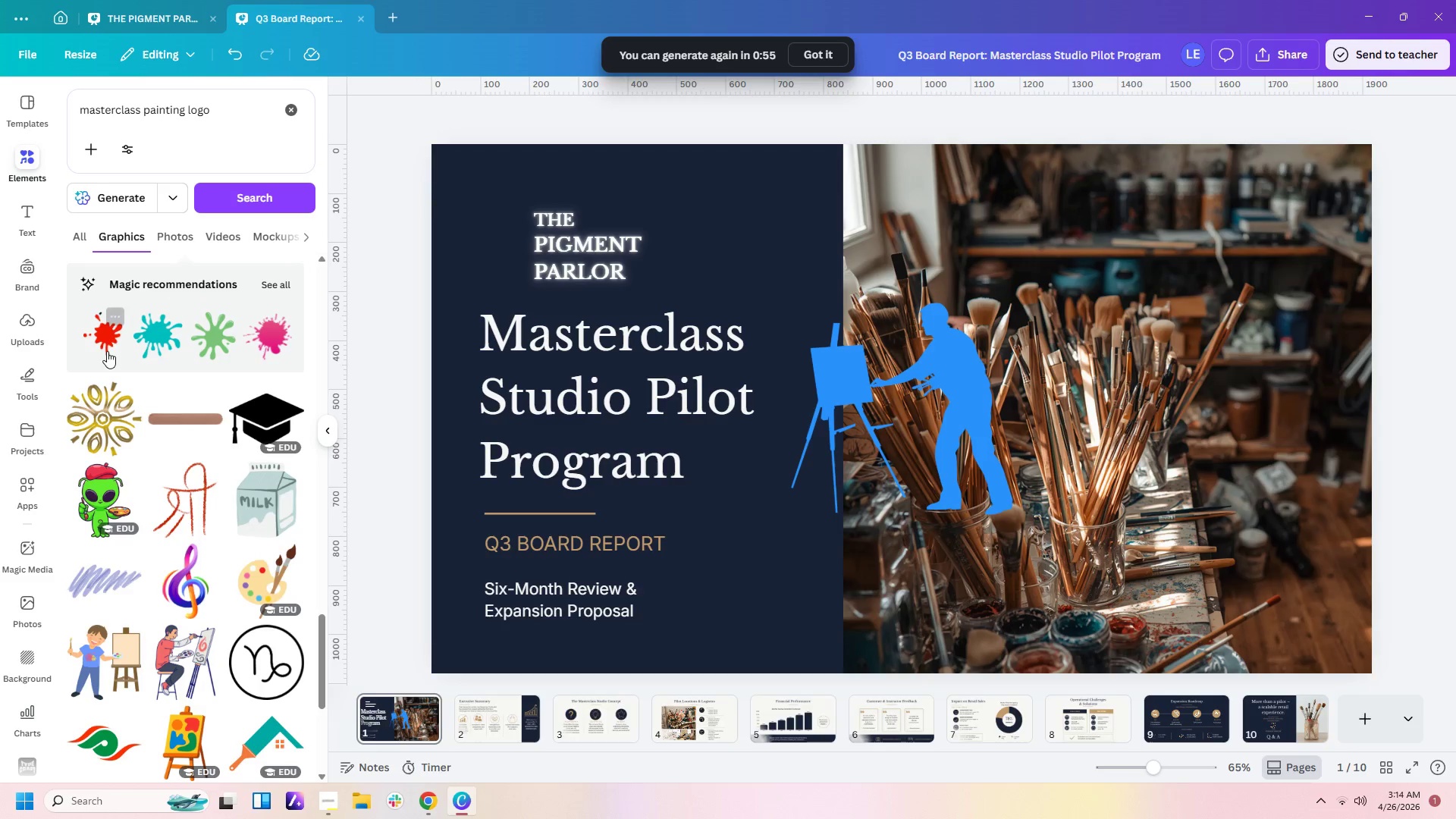 
left_click([102, 332])
 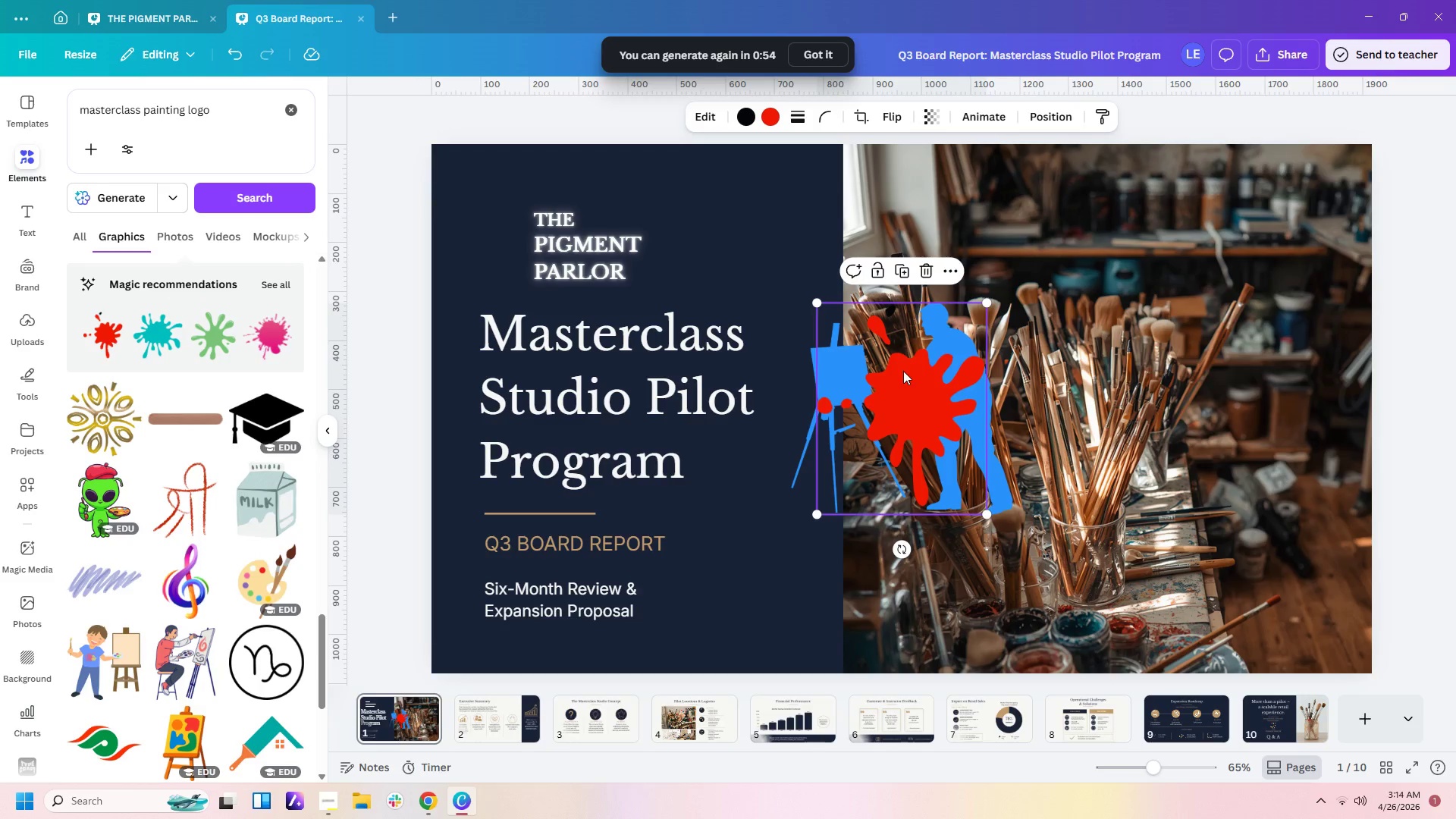 
left_click_drag(start_coordinate=[915, 383], to_coordinate=[497, 197])
 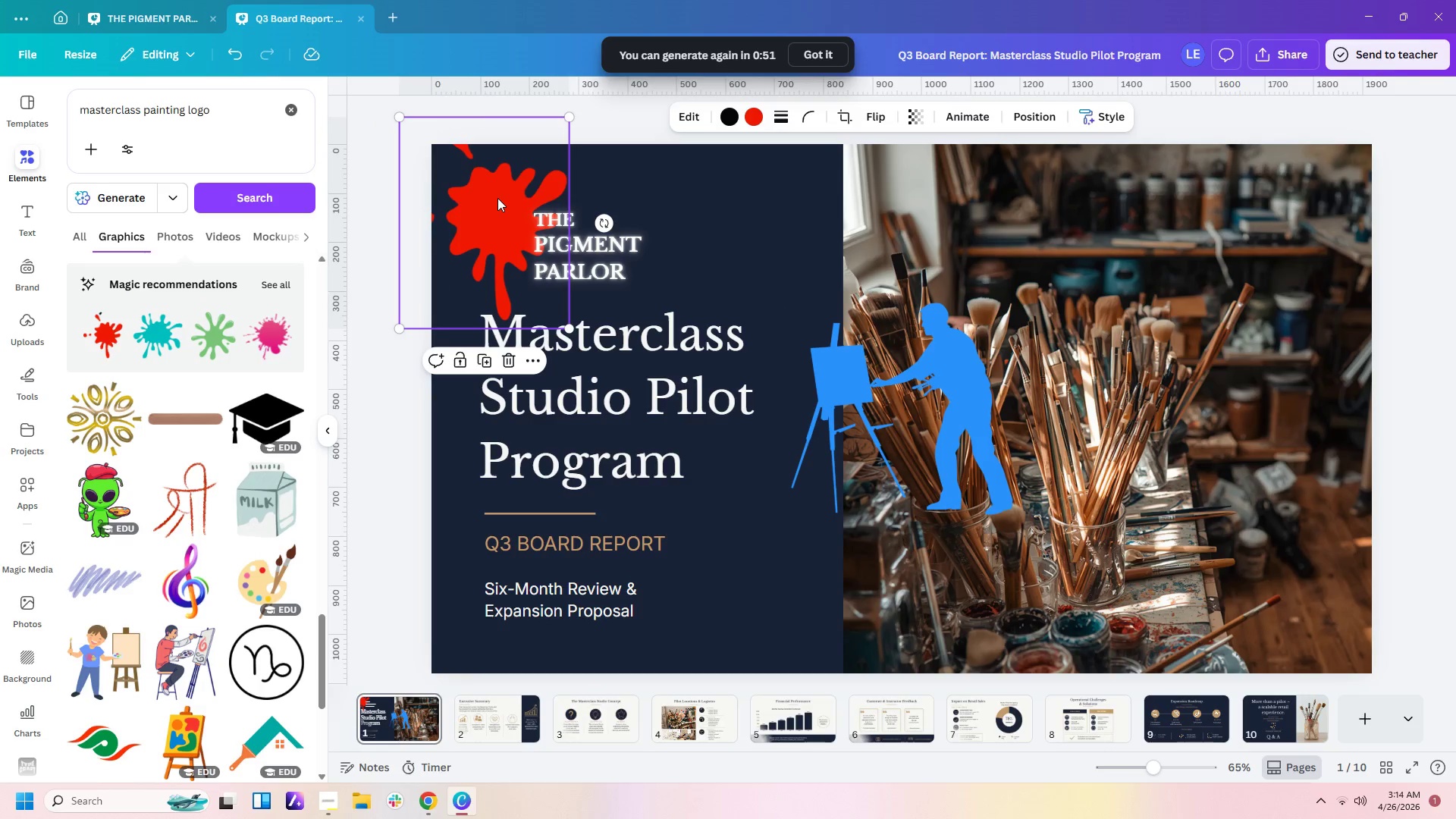 
key(Delete)
 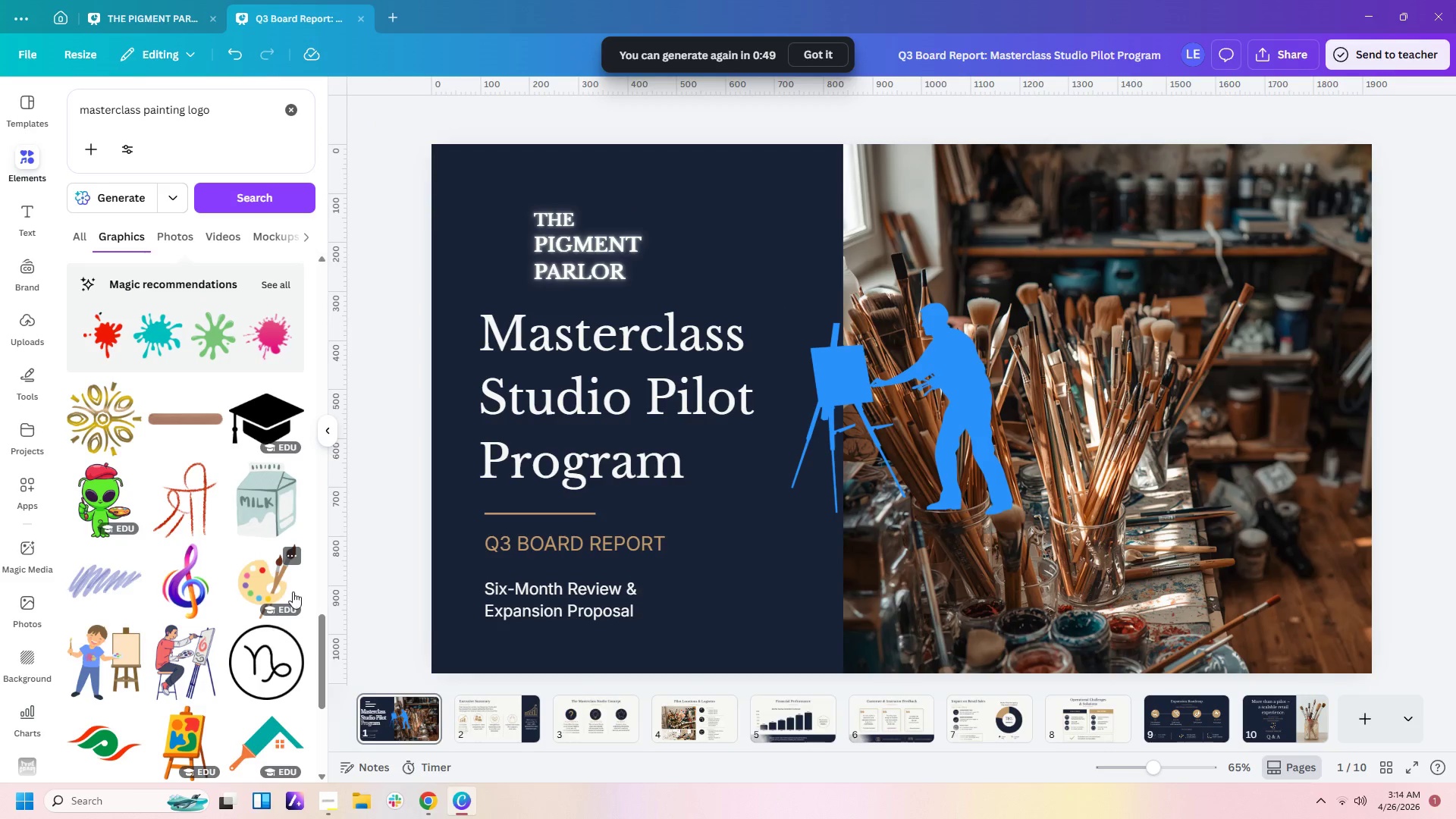 
left_click([261, 583])
 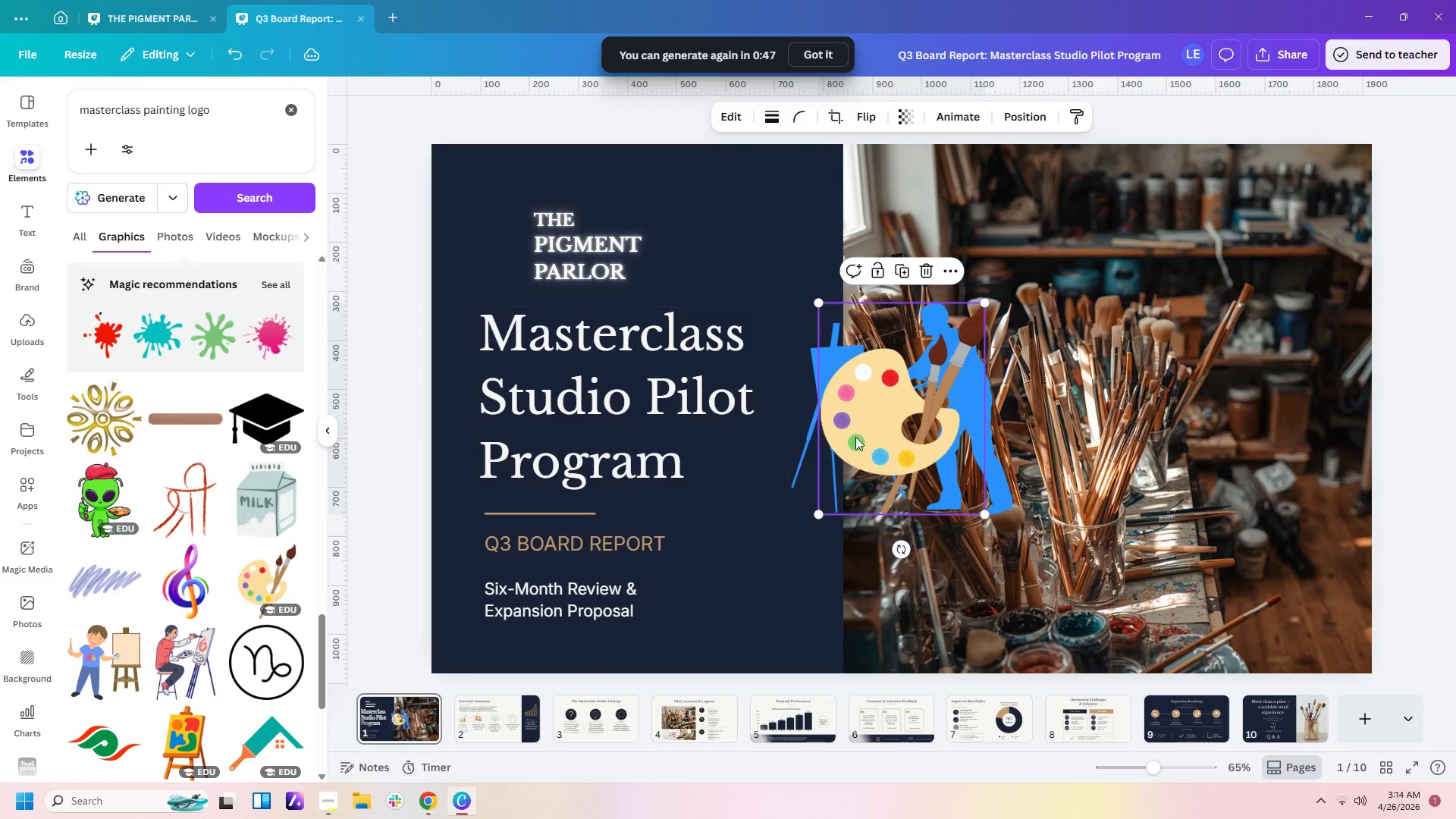 
left_click_drag(start_coordinate=[863, 432], to_coordinate=[463, 288])
 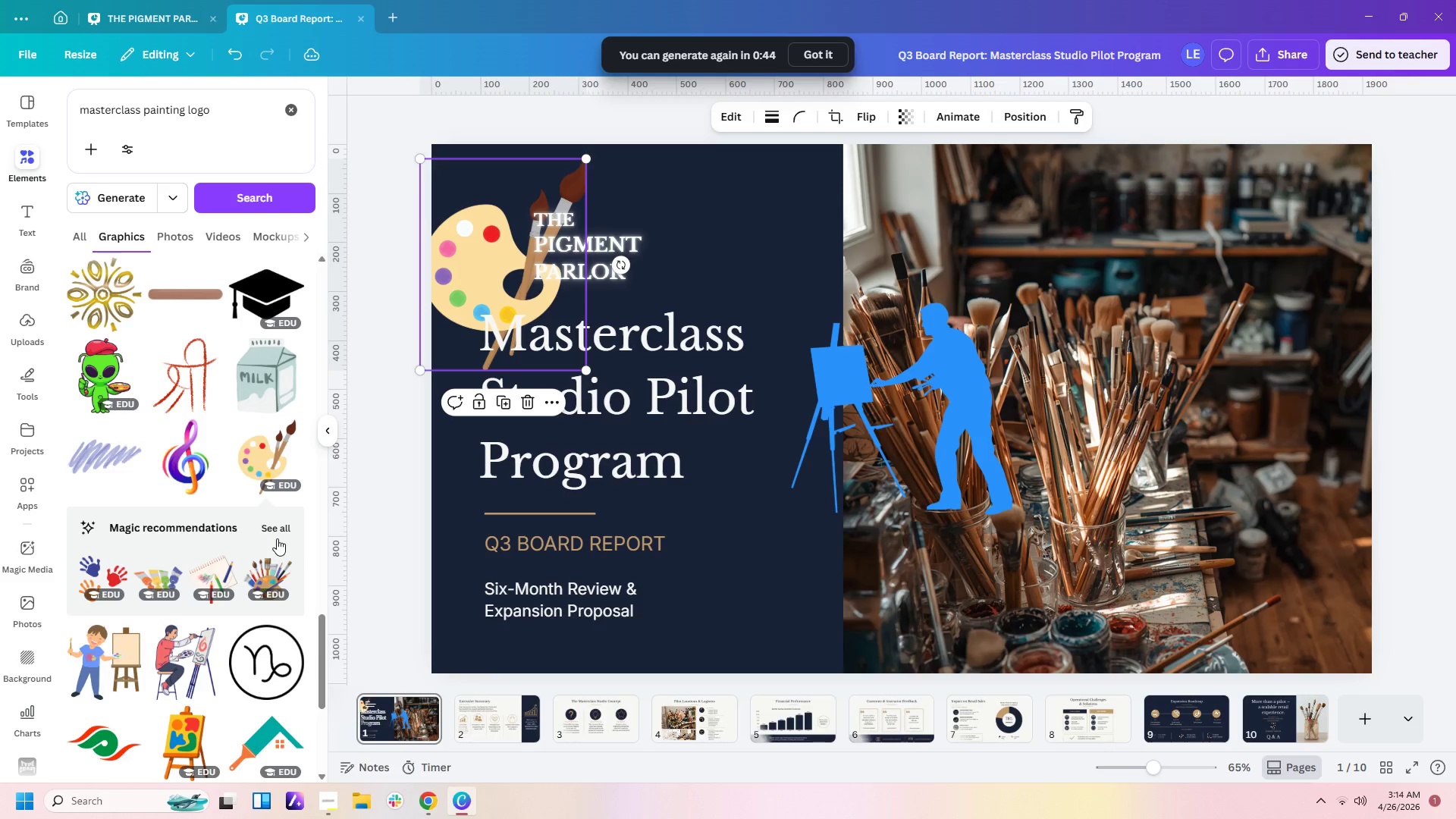 
left_click([274, 529])
 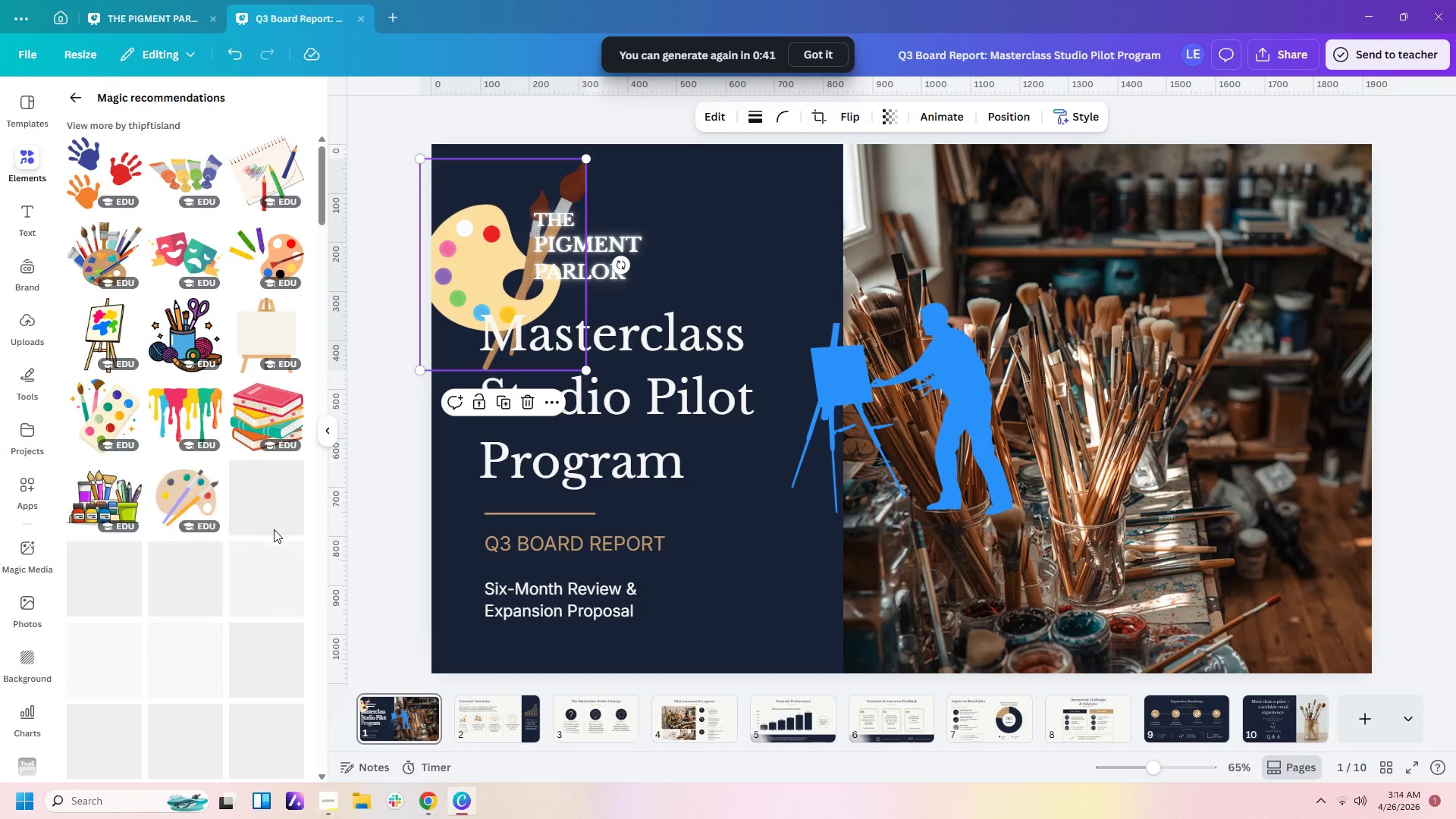 
left_click([492, 244])
 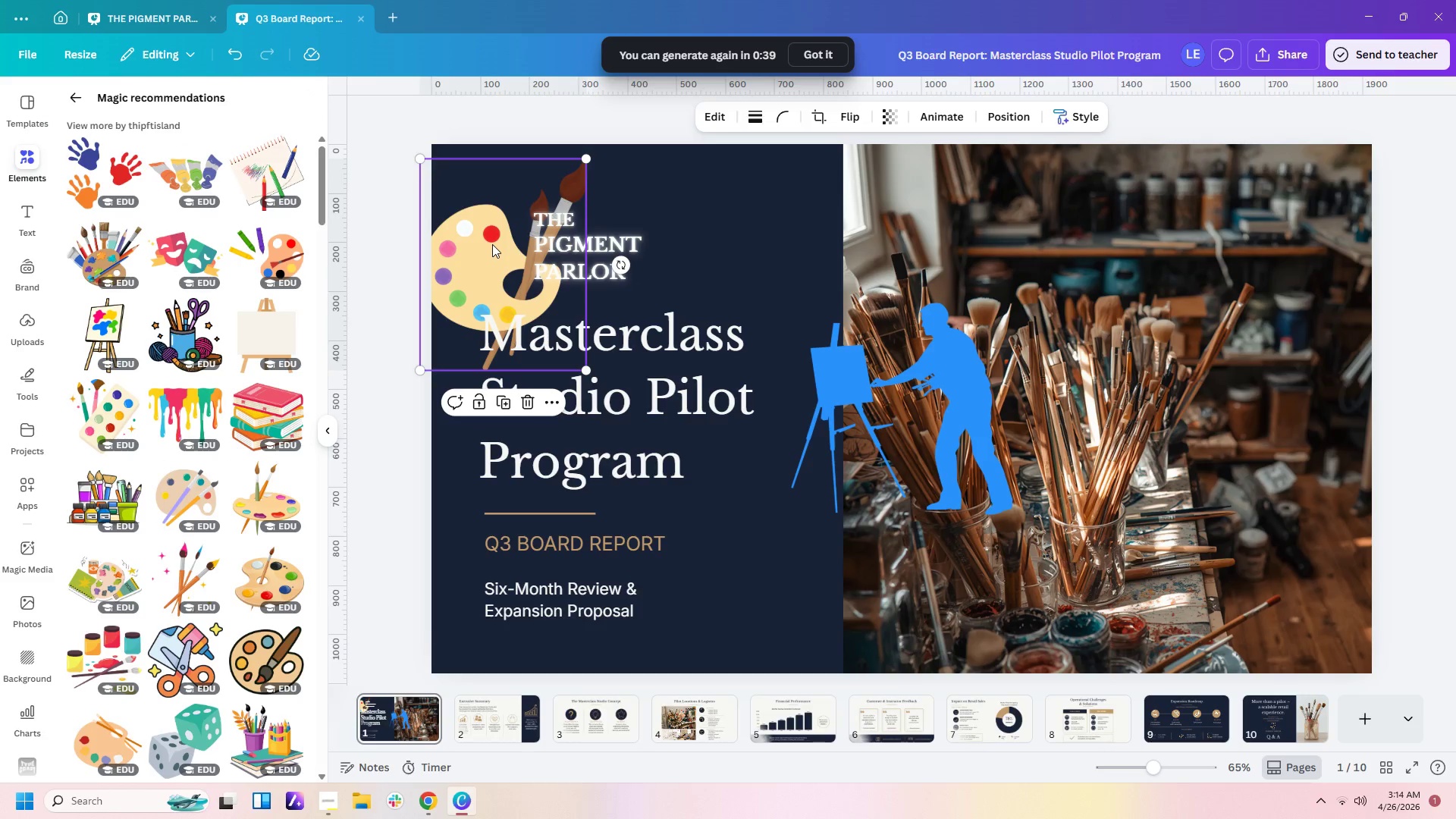 
key(Delete)
 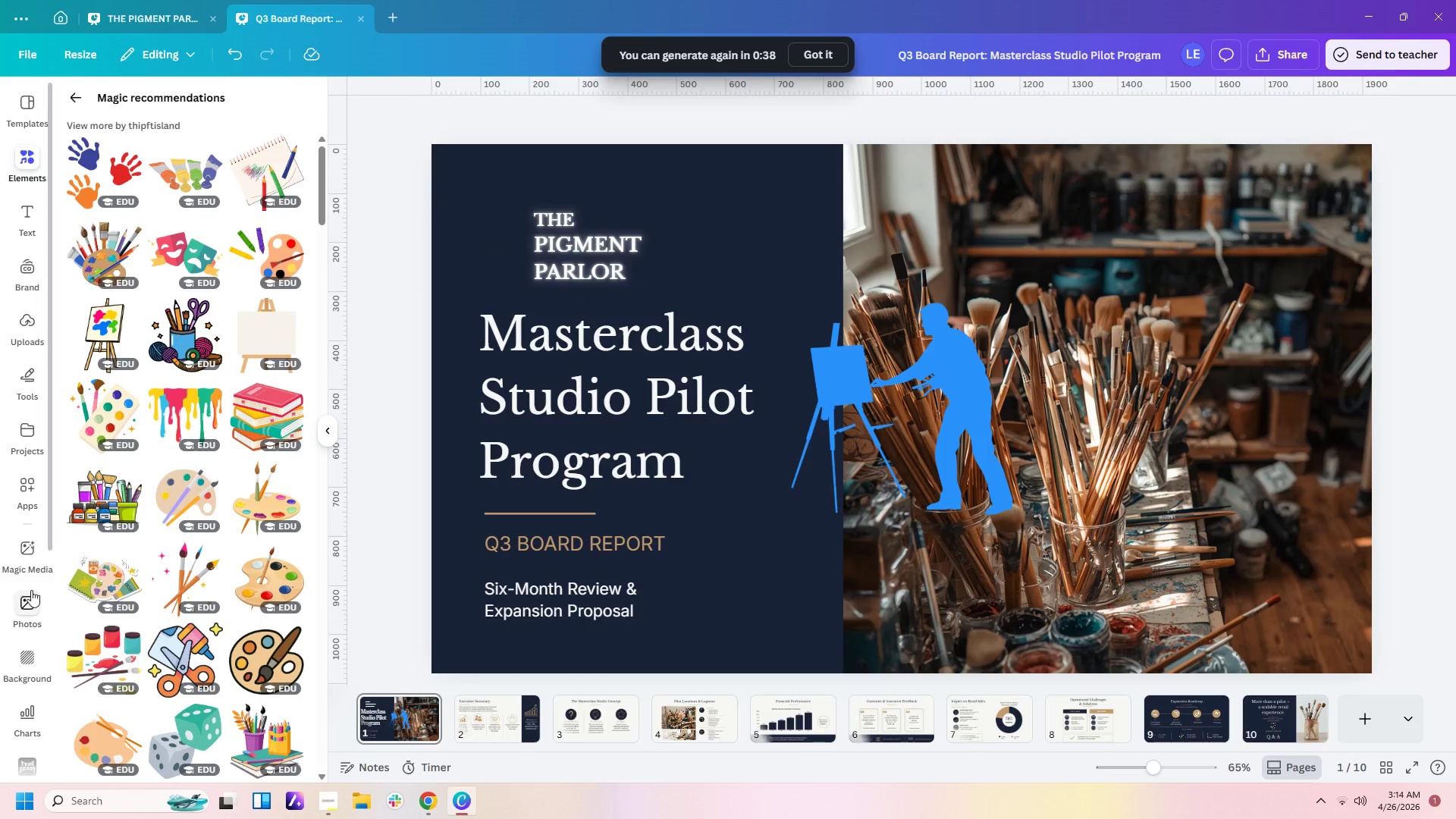 
scroll: coordinate [137, 580], scroll_direction: down, amount: 5.0
 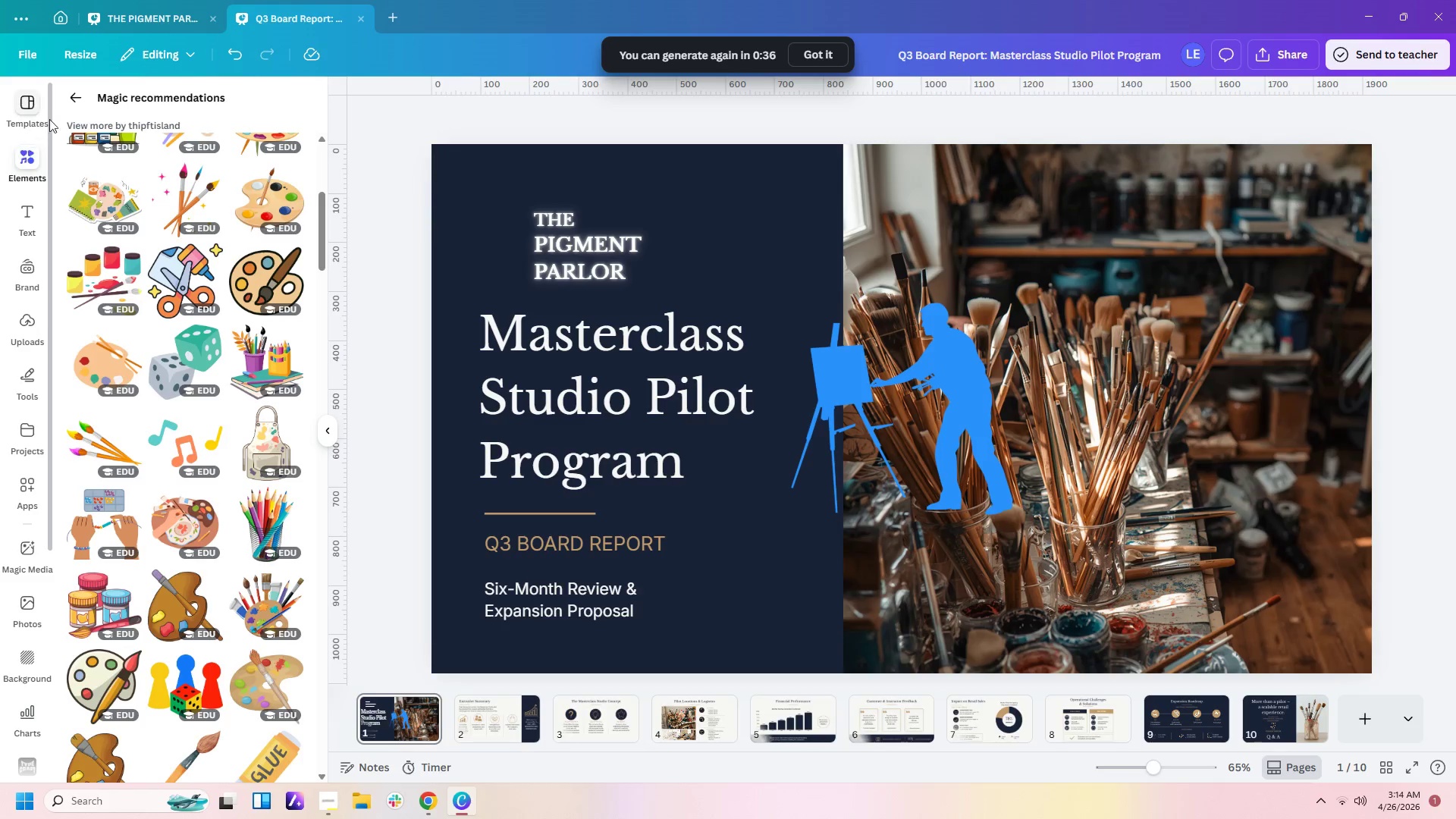 
left_click([73, 99])
 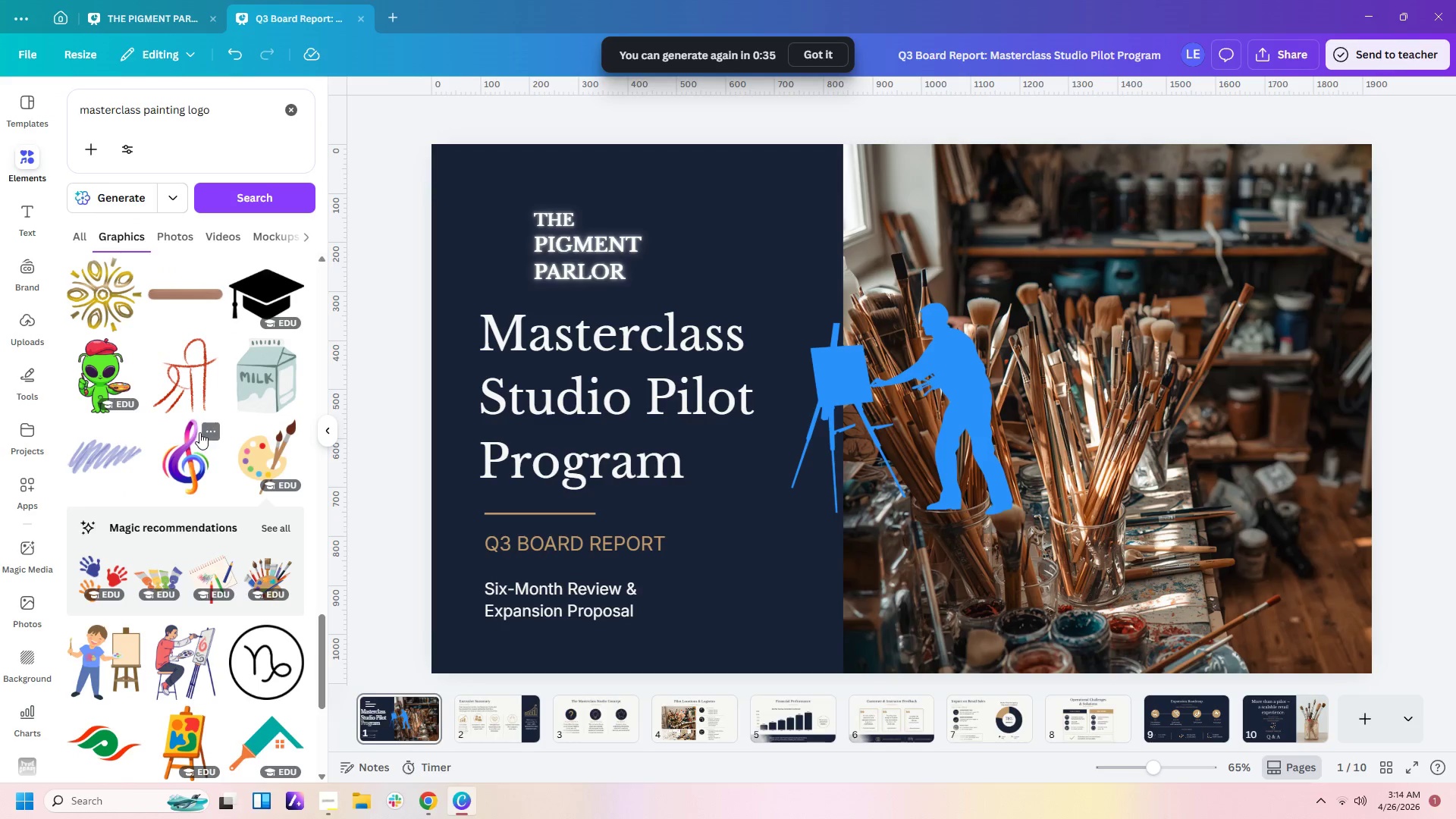 
scroll: coordinate [199, 433], scroll_direction: down, amount: 5.0
 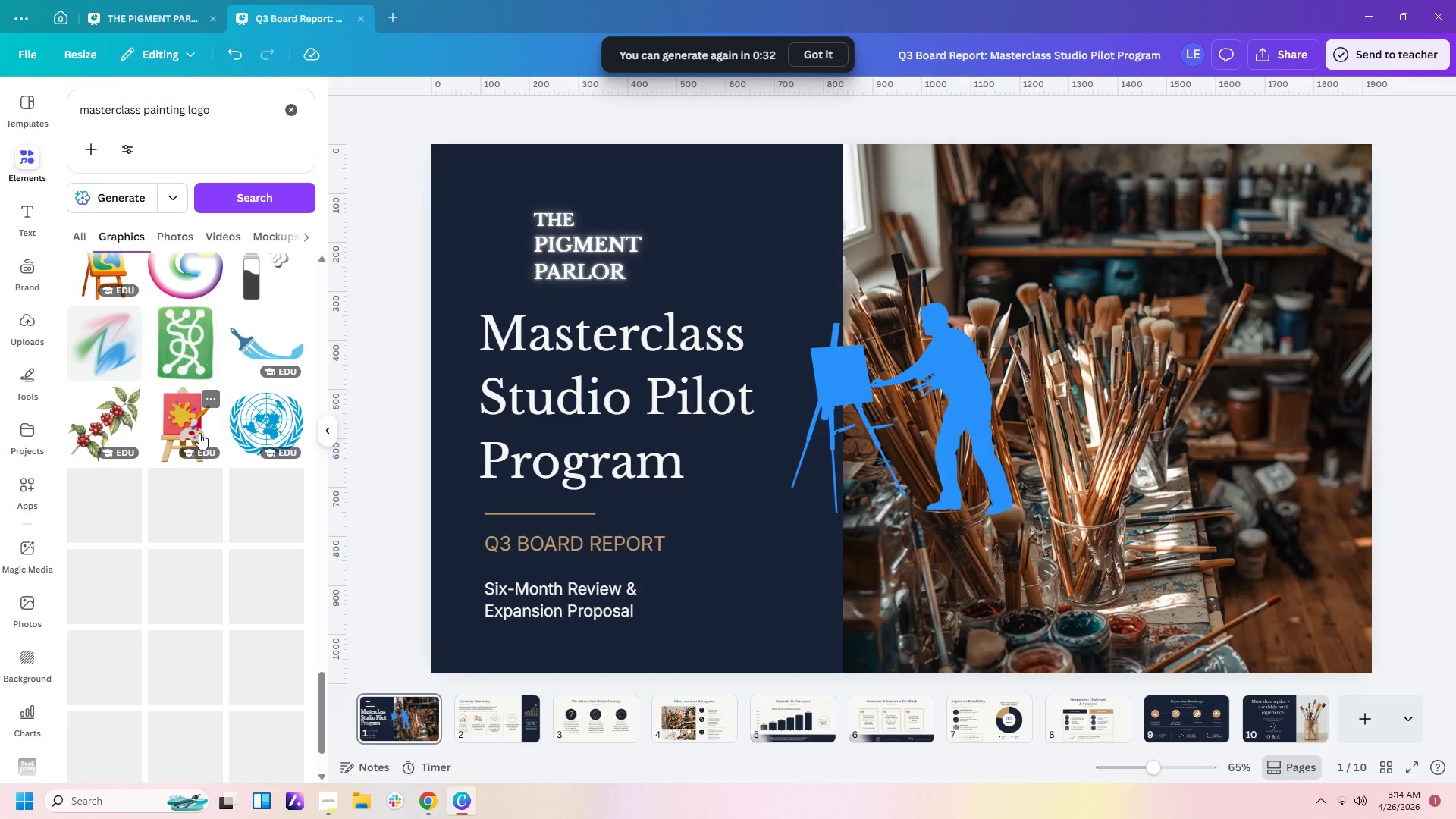 
mouse_move([153, 412])
 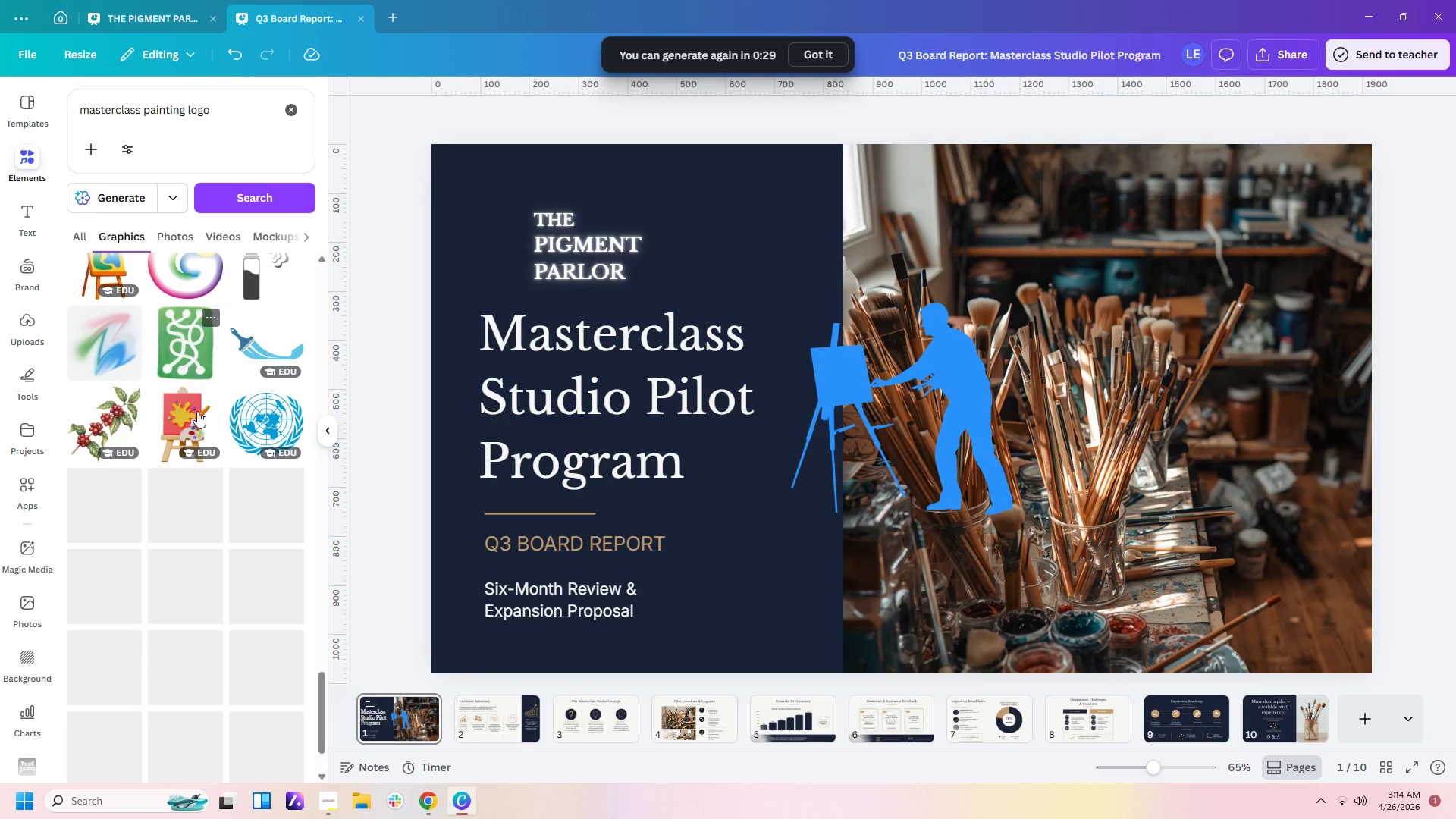 
scroll: coordinate [206, 490], scroll_direction: down, amount: 2.0
 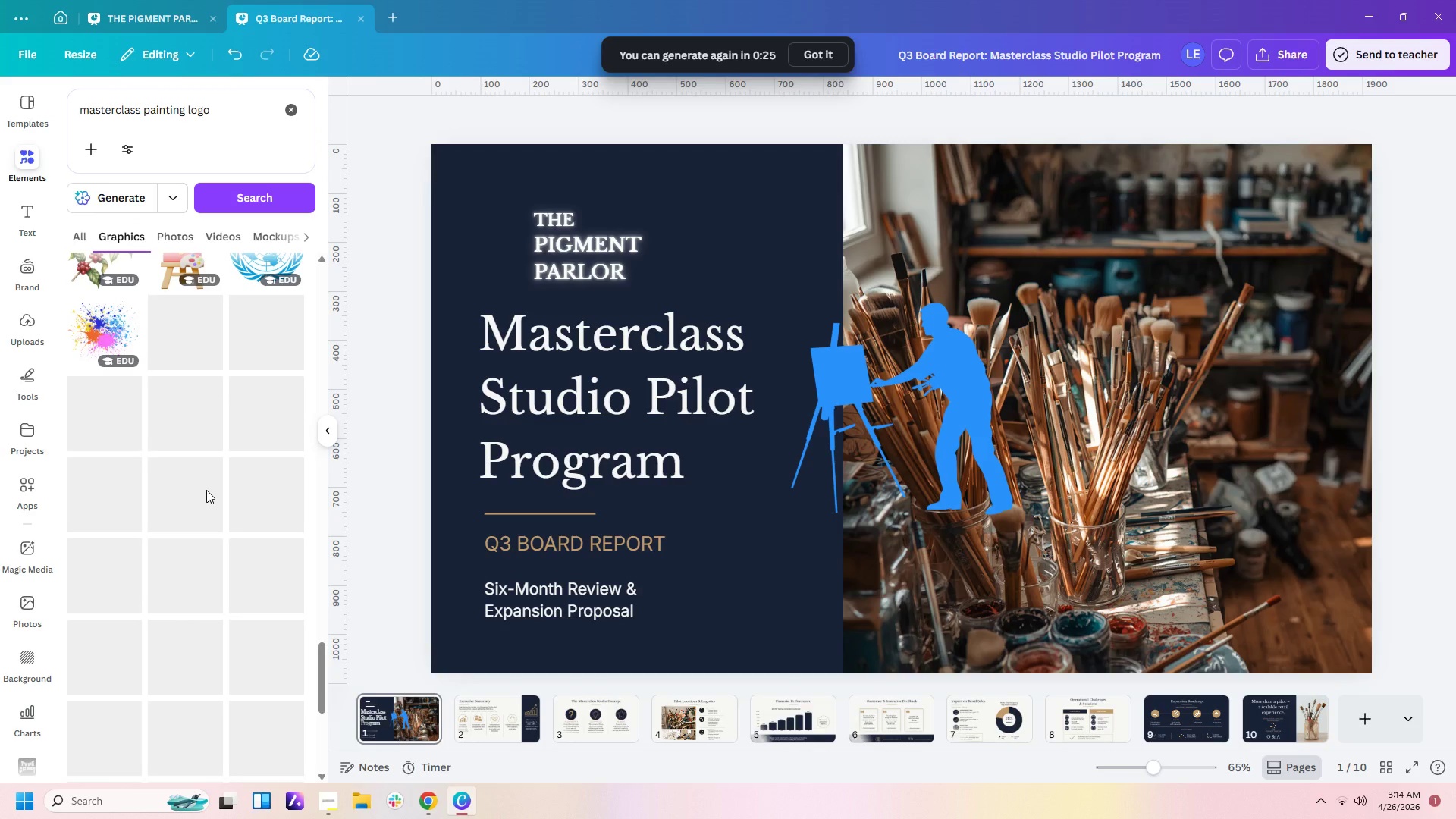 
left_click([557, 258])
 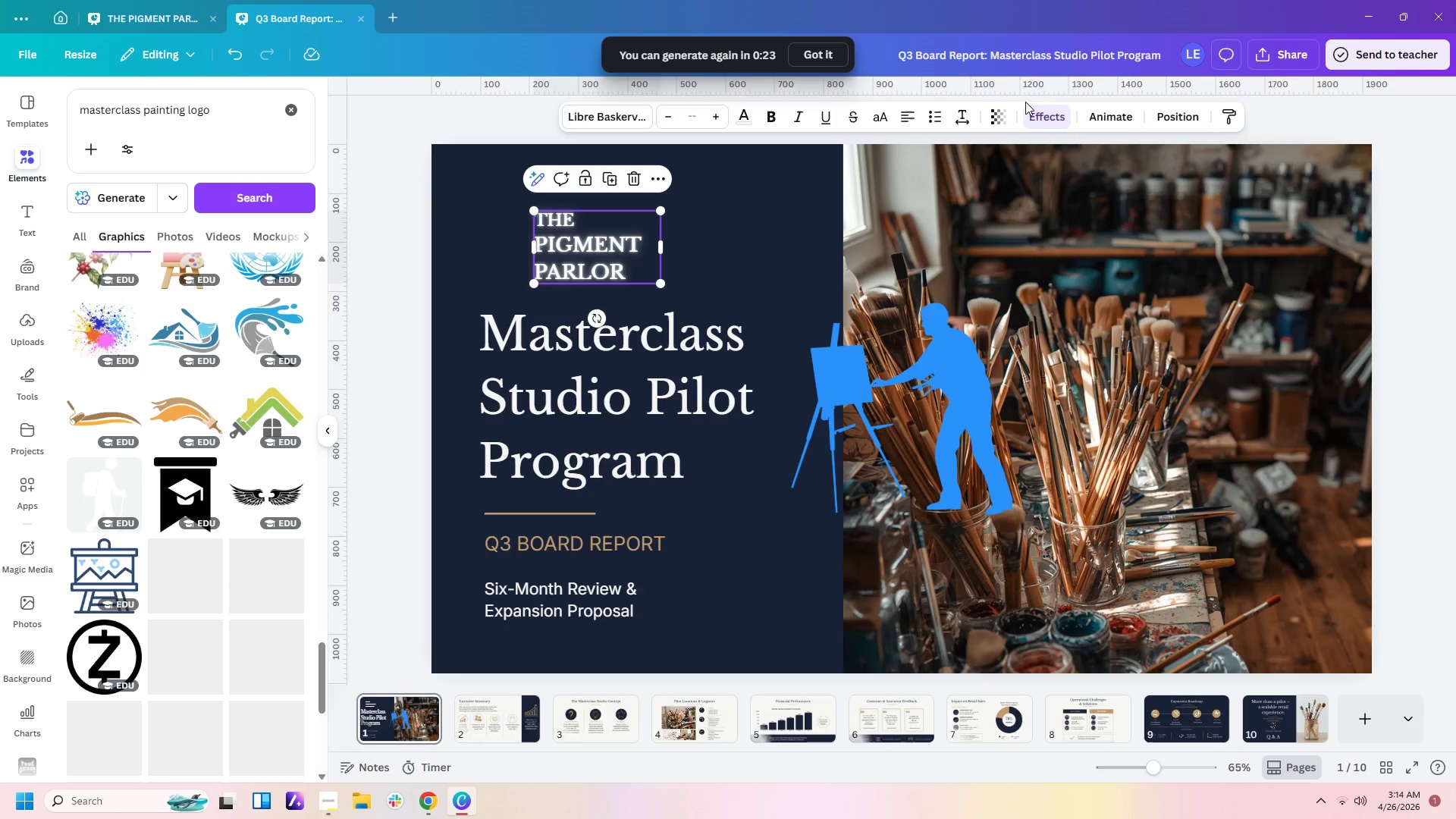 
left_click([1030, 112])
 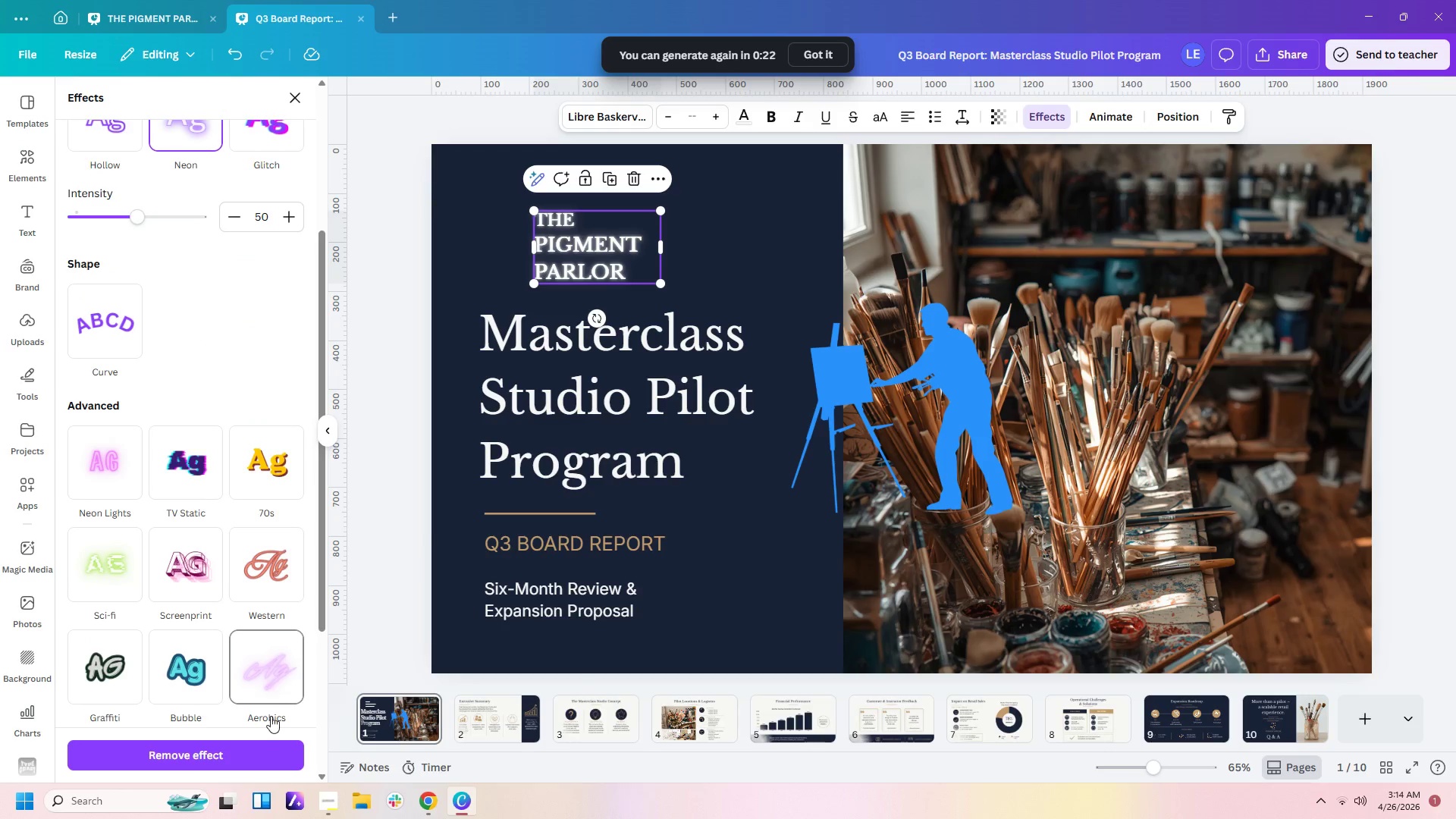 
left_click([243, 760])
 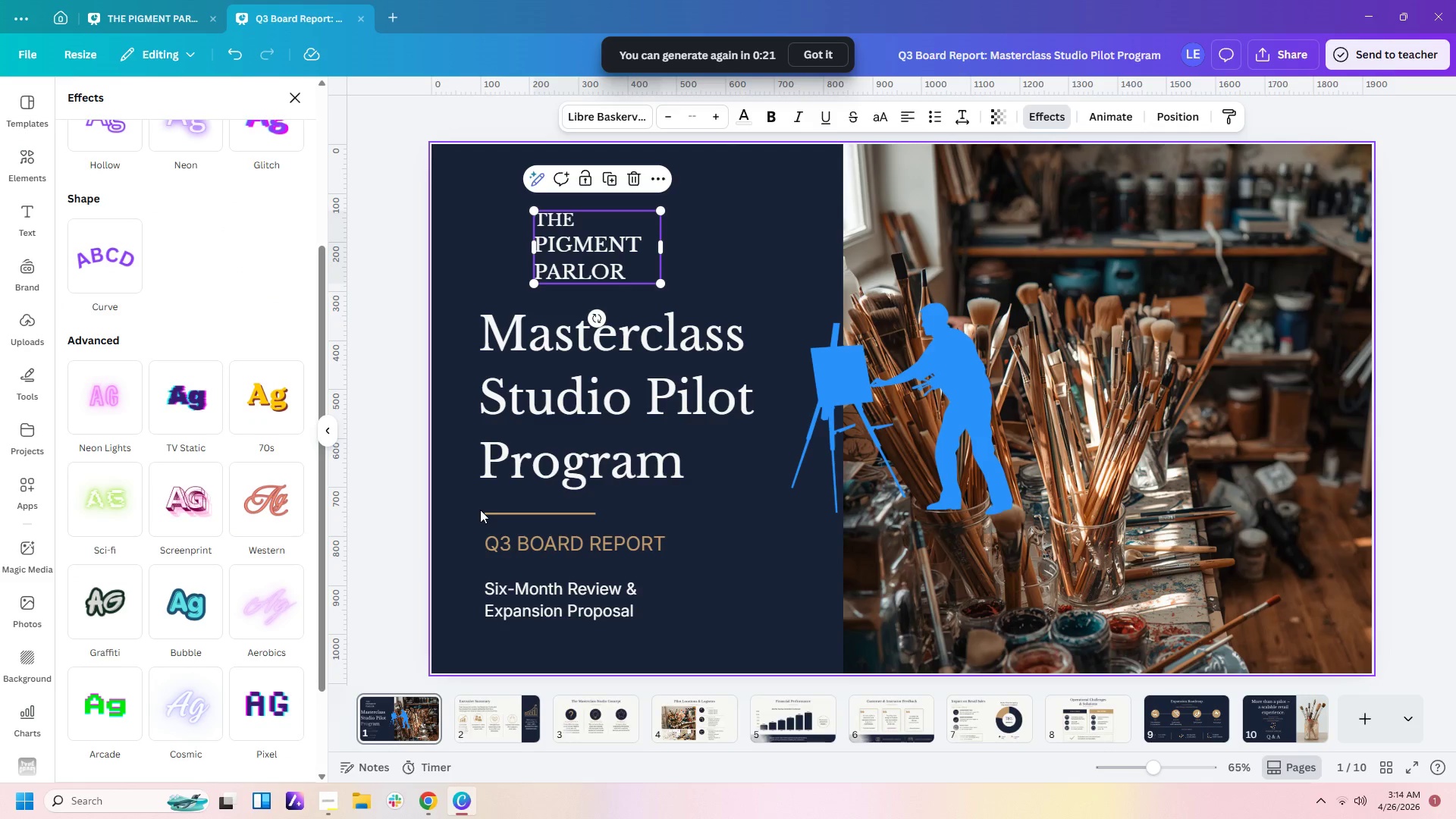 
left_click([461, 507])
 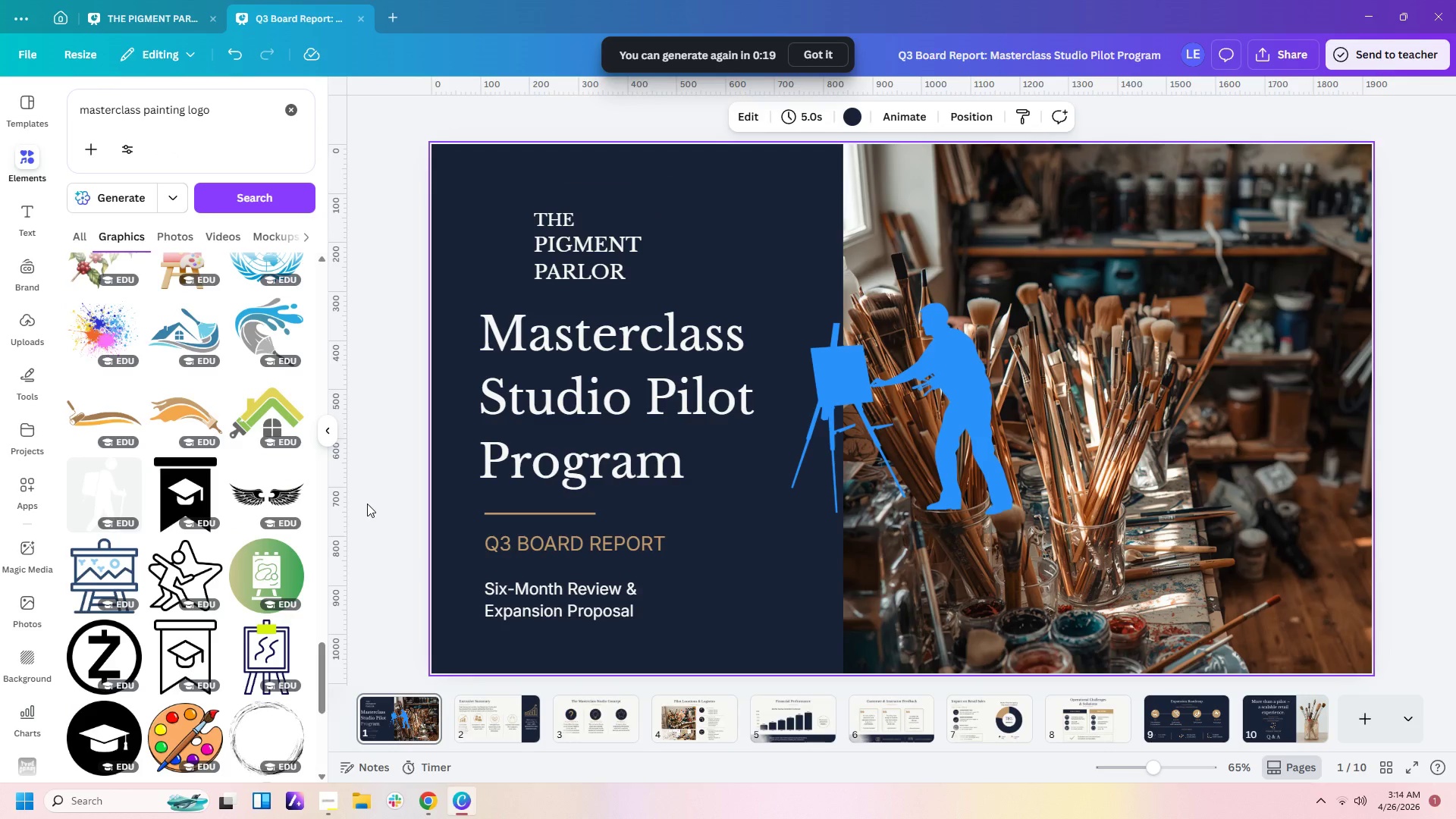 
scroll: coordinate [221, 558], scroll_direction: down, amount: 1.0
 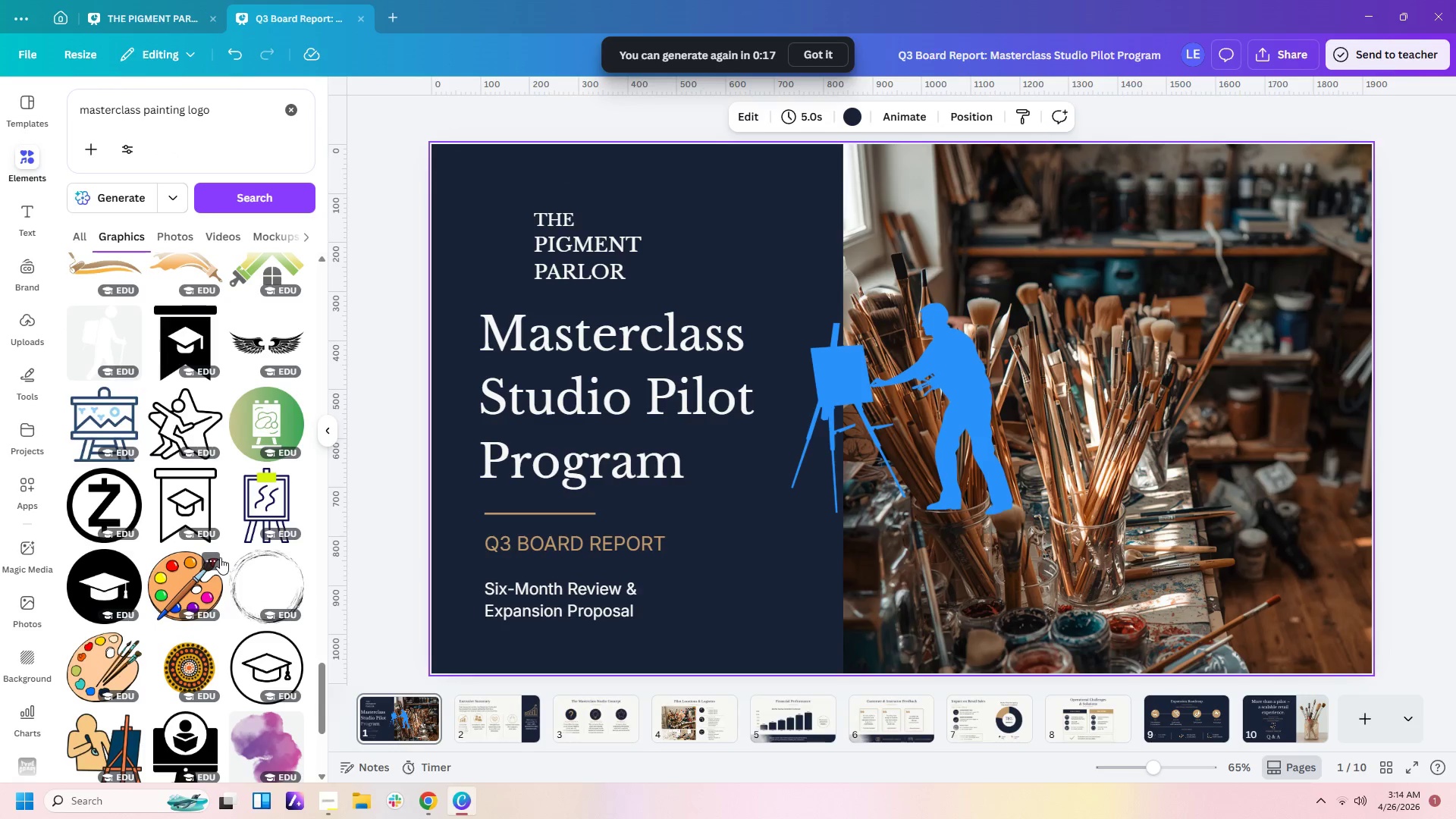 
mouse_move([282, 505])
 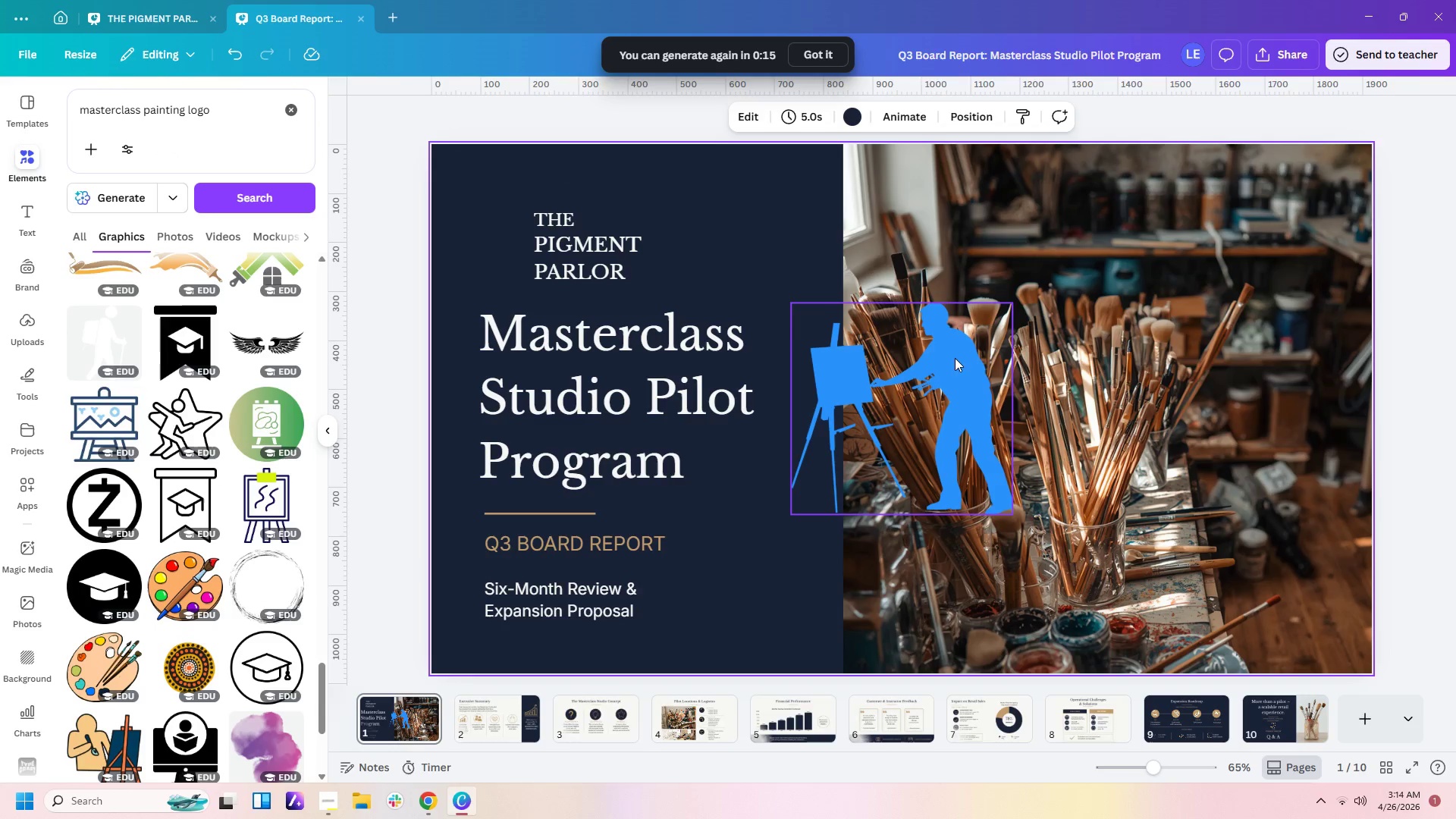 
left_click([934, 372])
 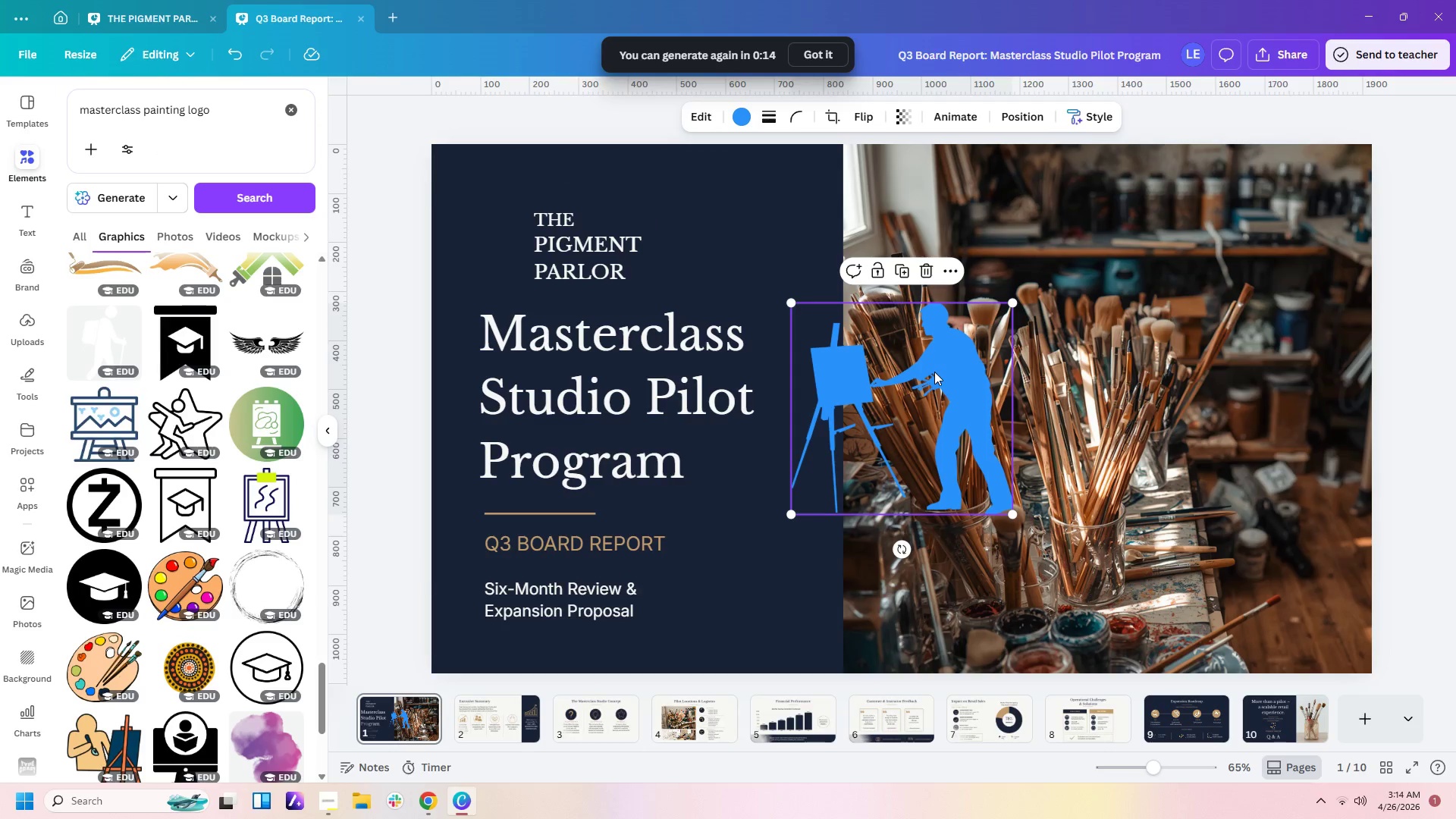 
key(Delete)
 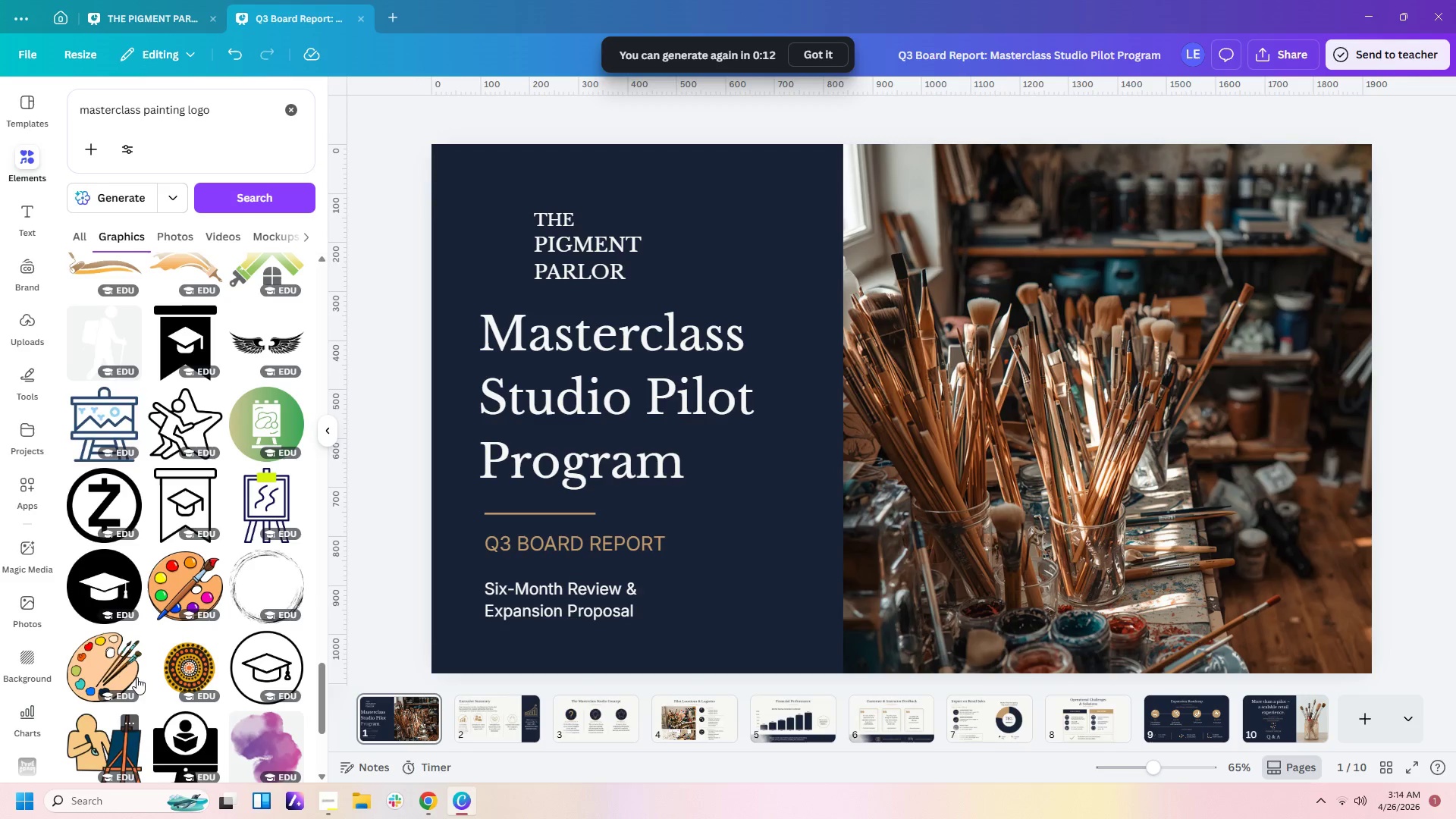 
scroll: coordinate [133, 577], scroll_direction: down, amount: 10.0
 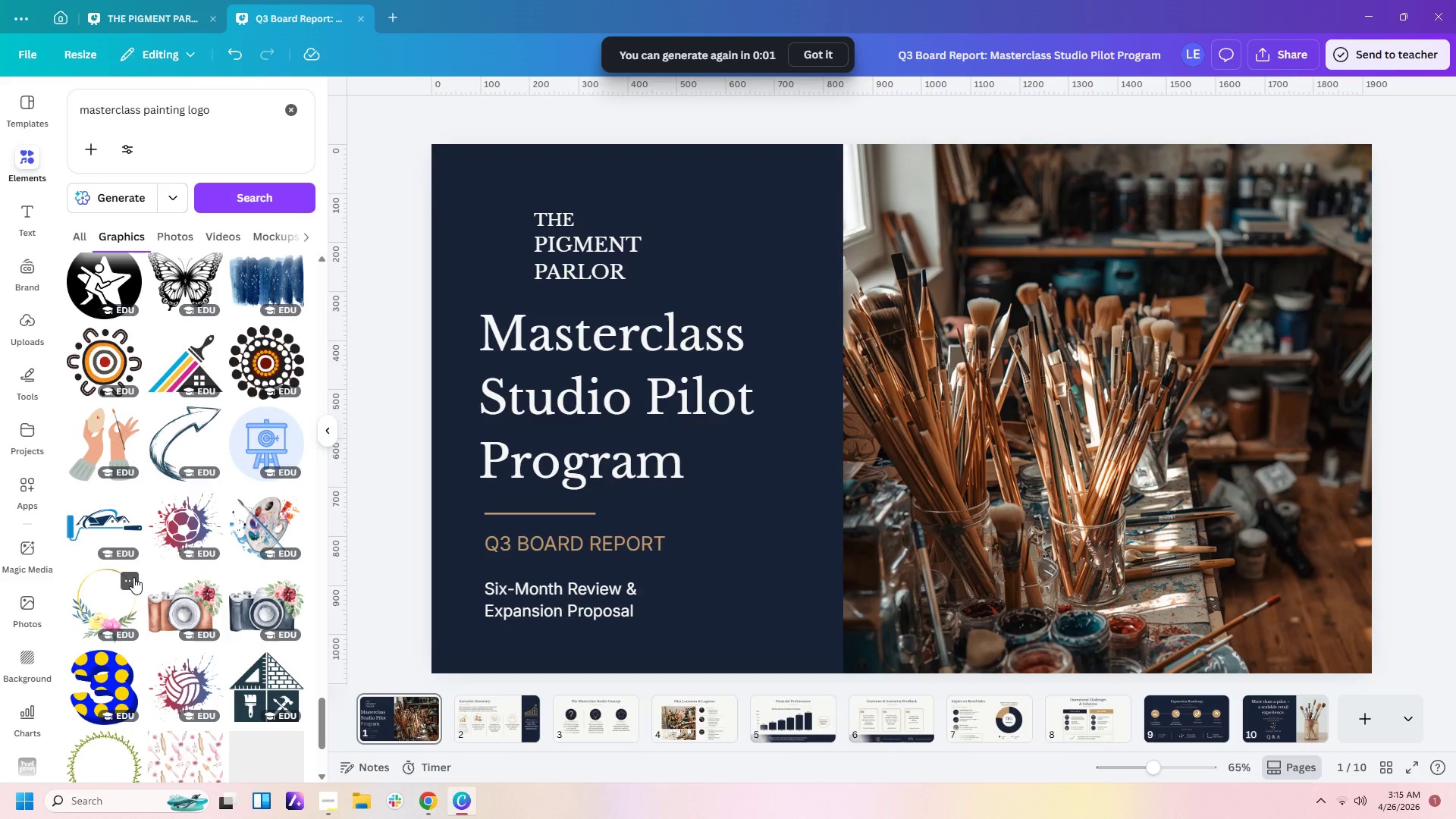 
scroll: coordinate [137, 575], scroll_direction: down, amount: 13.0
 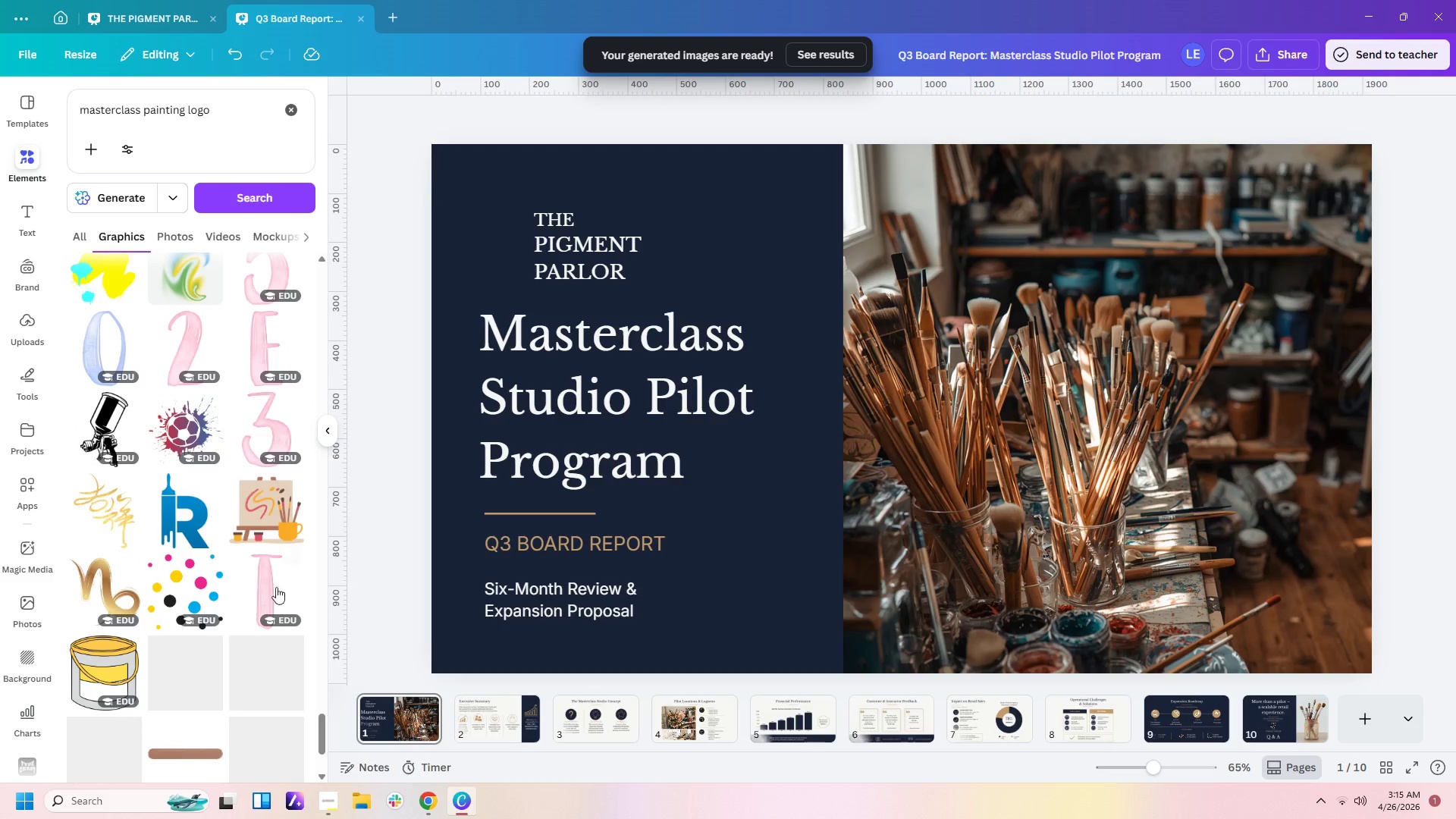 
scroll: coordinate [246, 613], scroll_direction: down, amount: 13.0
 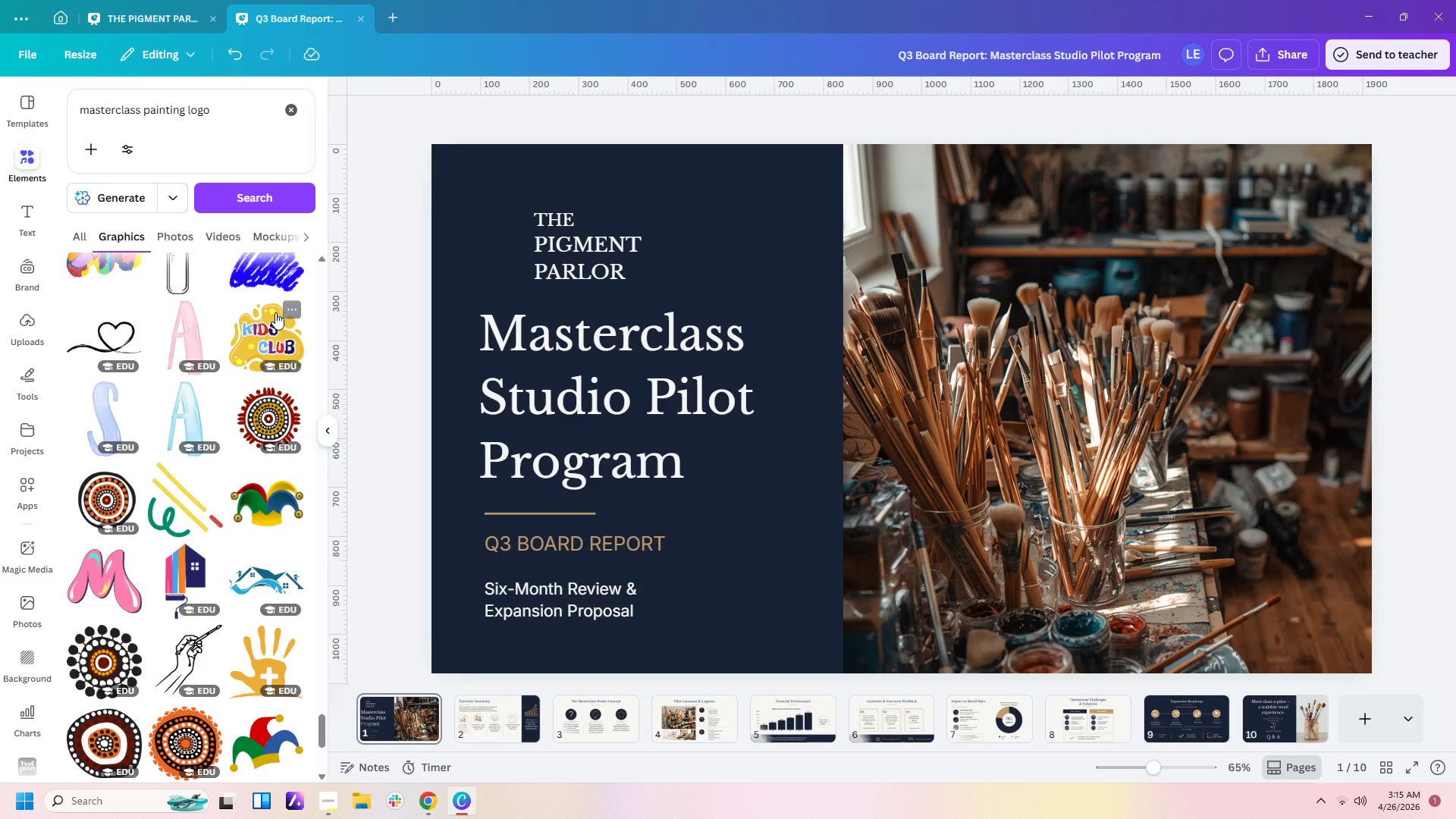 
scroll: coordinate [212, 359], scroll_direction: up, amount: 3.0
 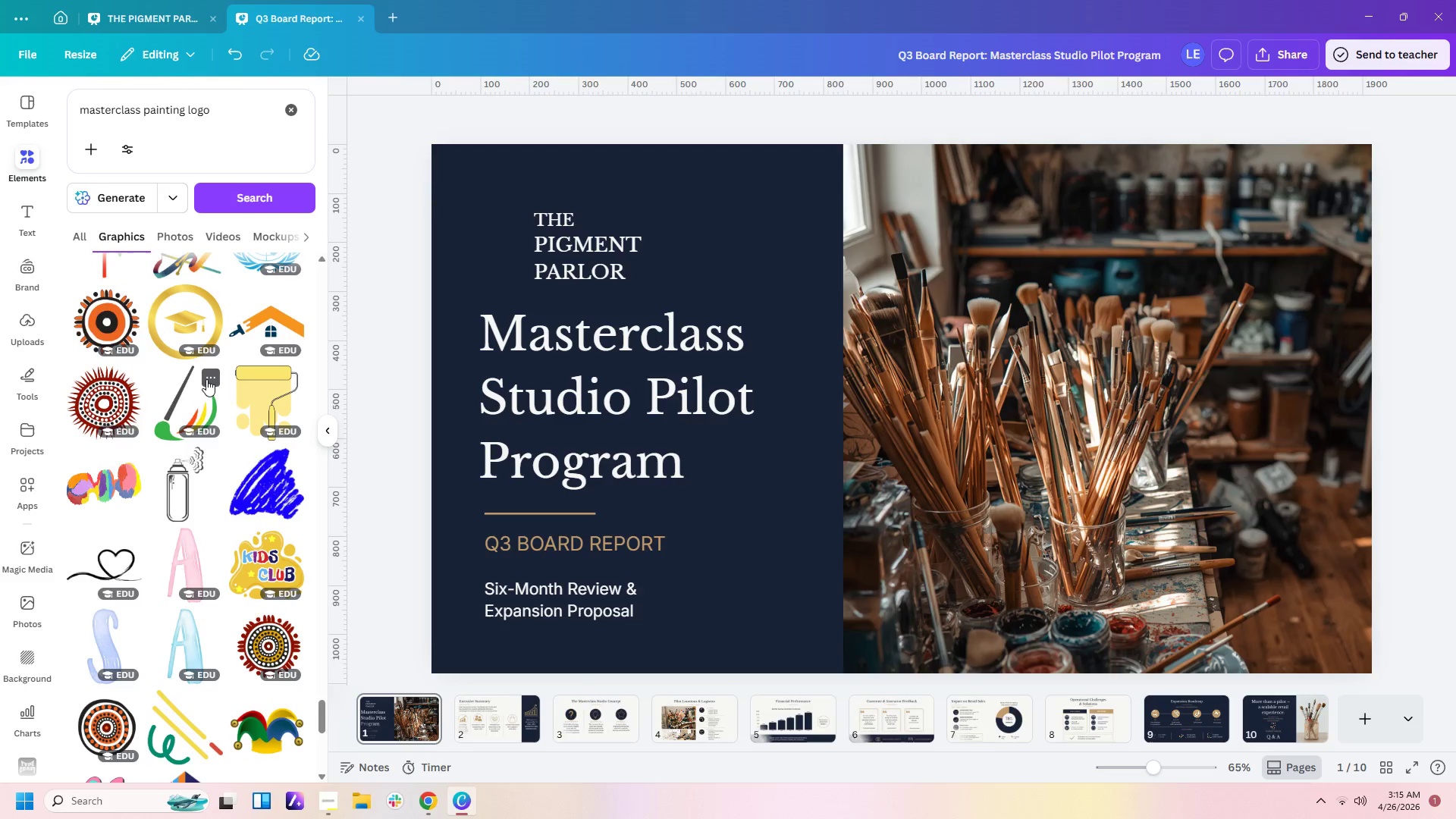 
left_click([199, 411])
 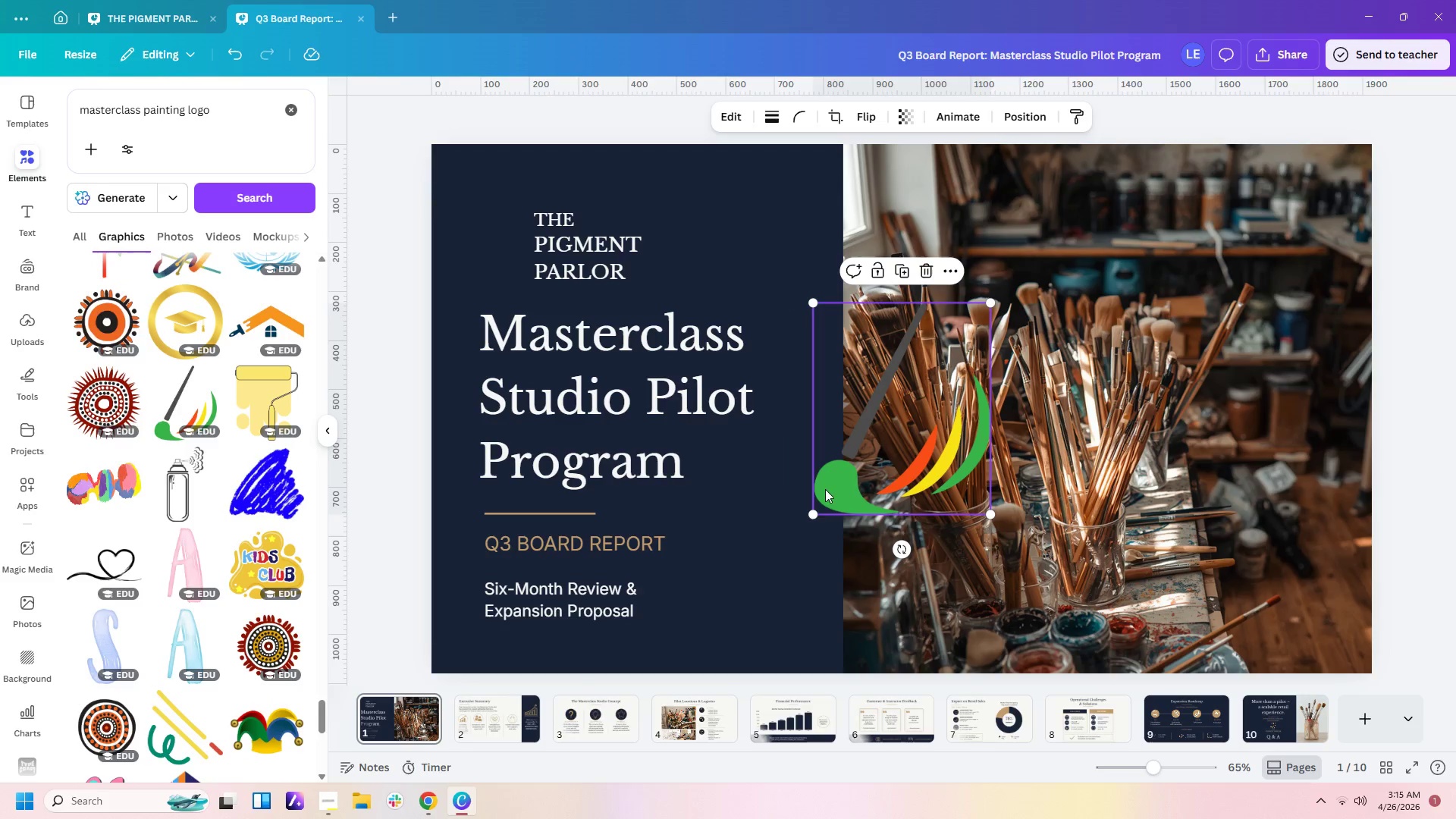 
left_click_drag(start_coordinate=[864, 495], to_coordinate=[538, 299])
 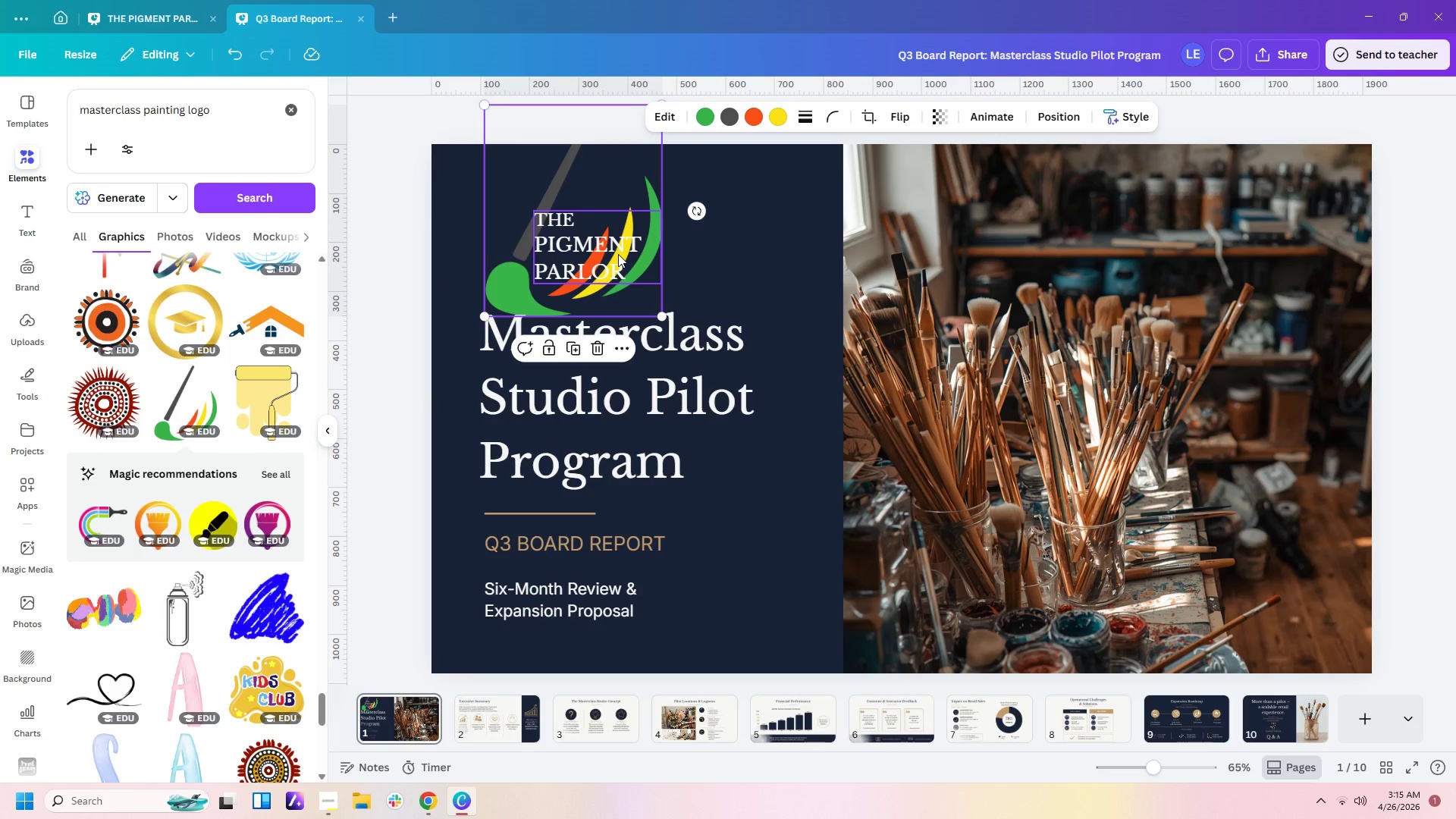 
key(Delete)
 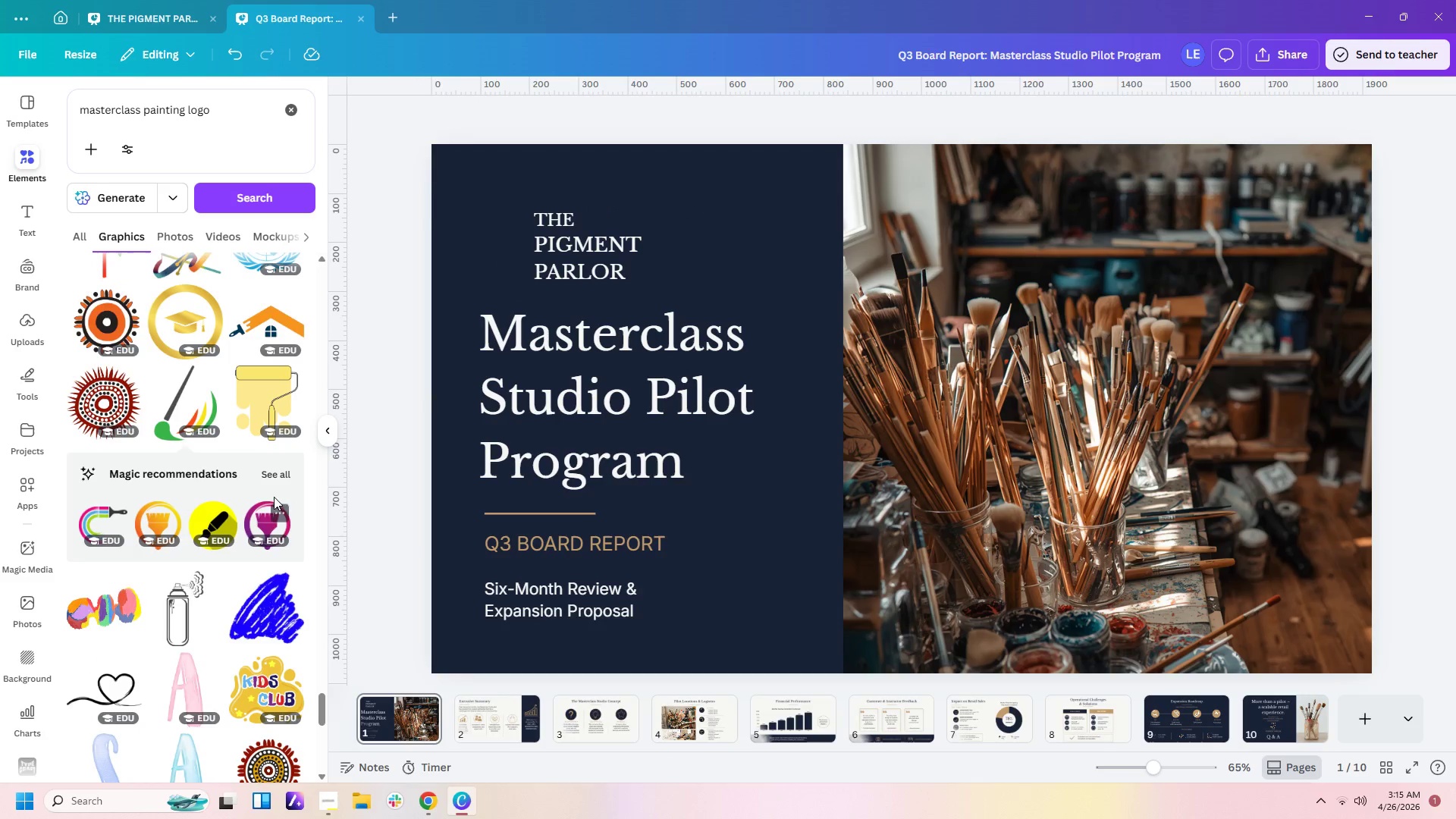 
left_click([274, 474])
 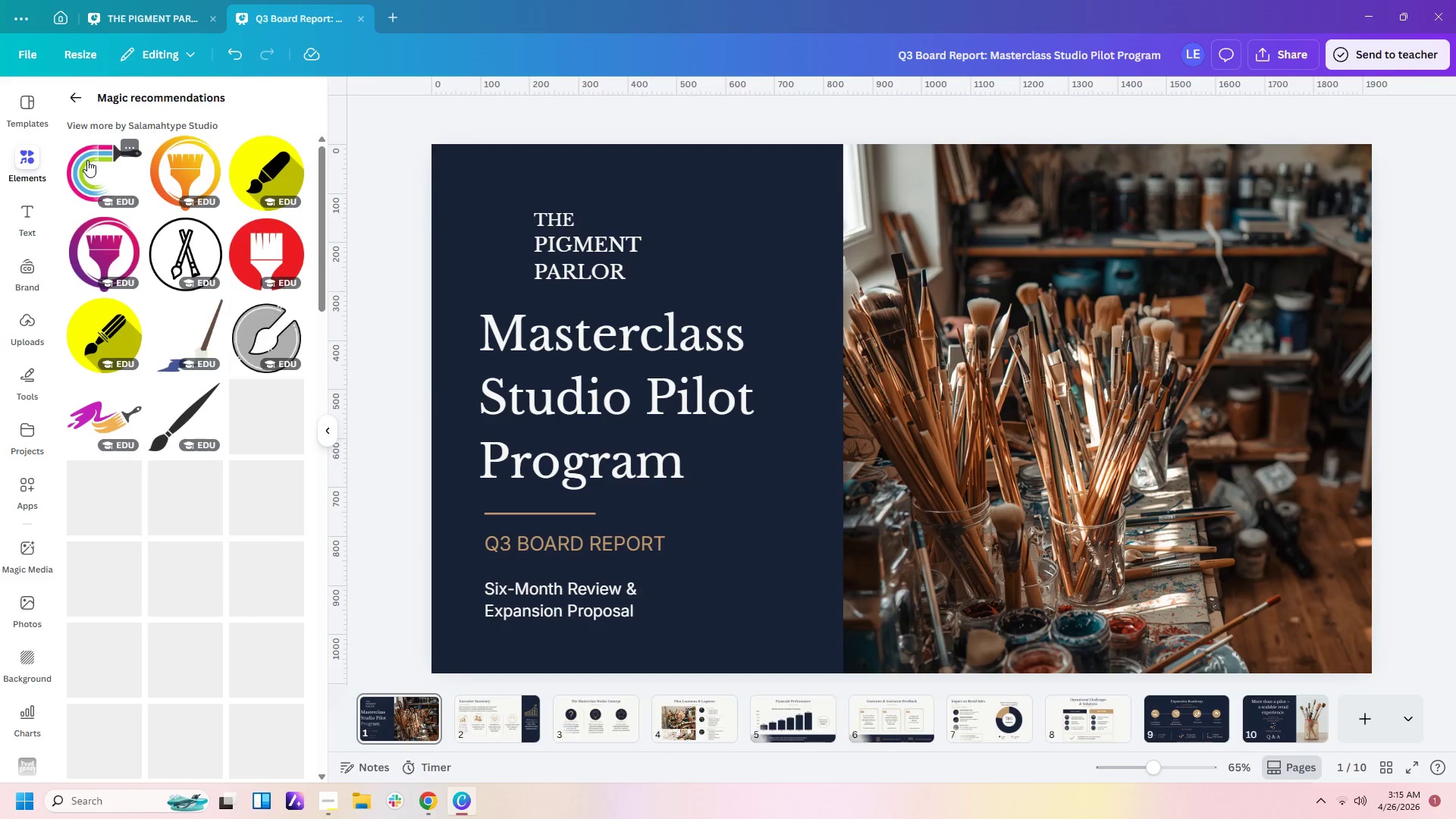 
left_click([87, 160])
 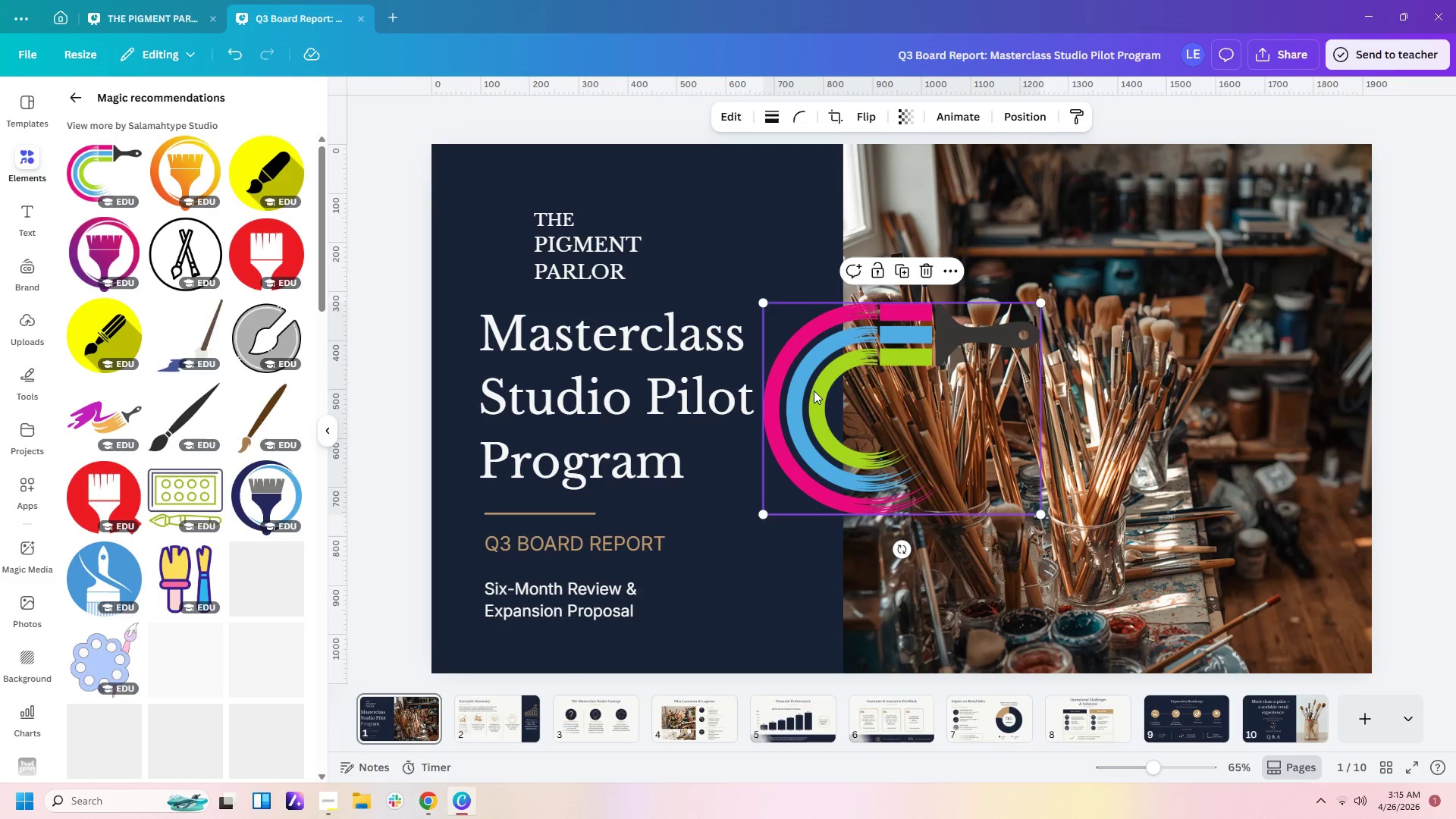 
left_click_drag(start_coordinate=[814, 403], to_coordinate=[489, 275])
 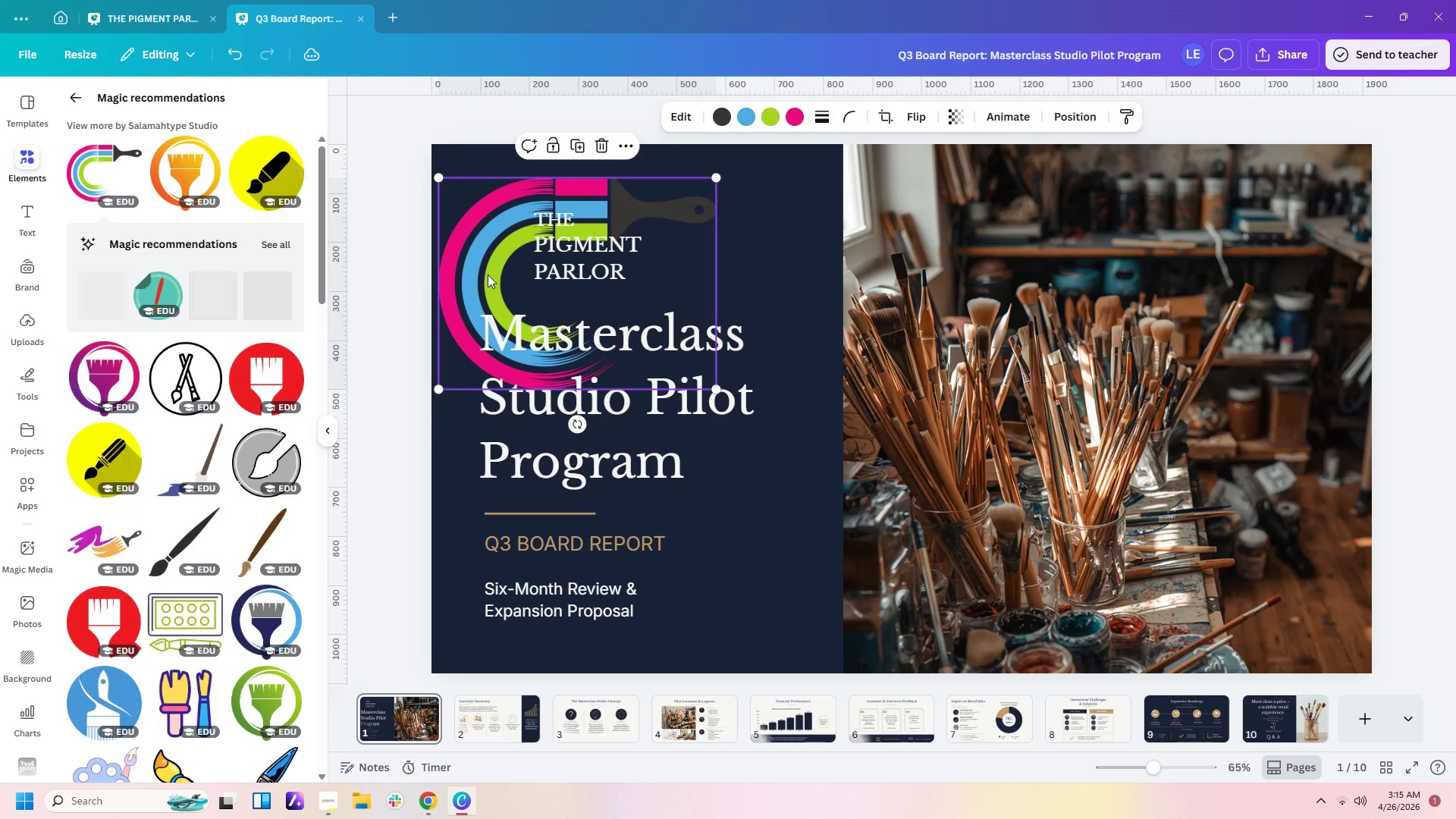 
key(Delete)
 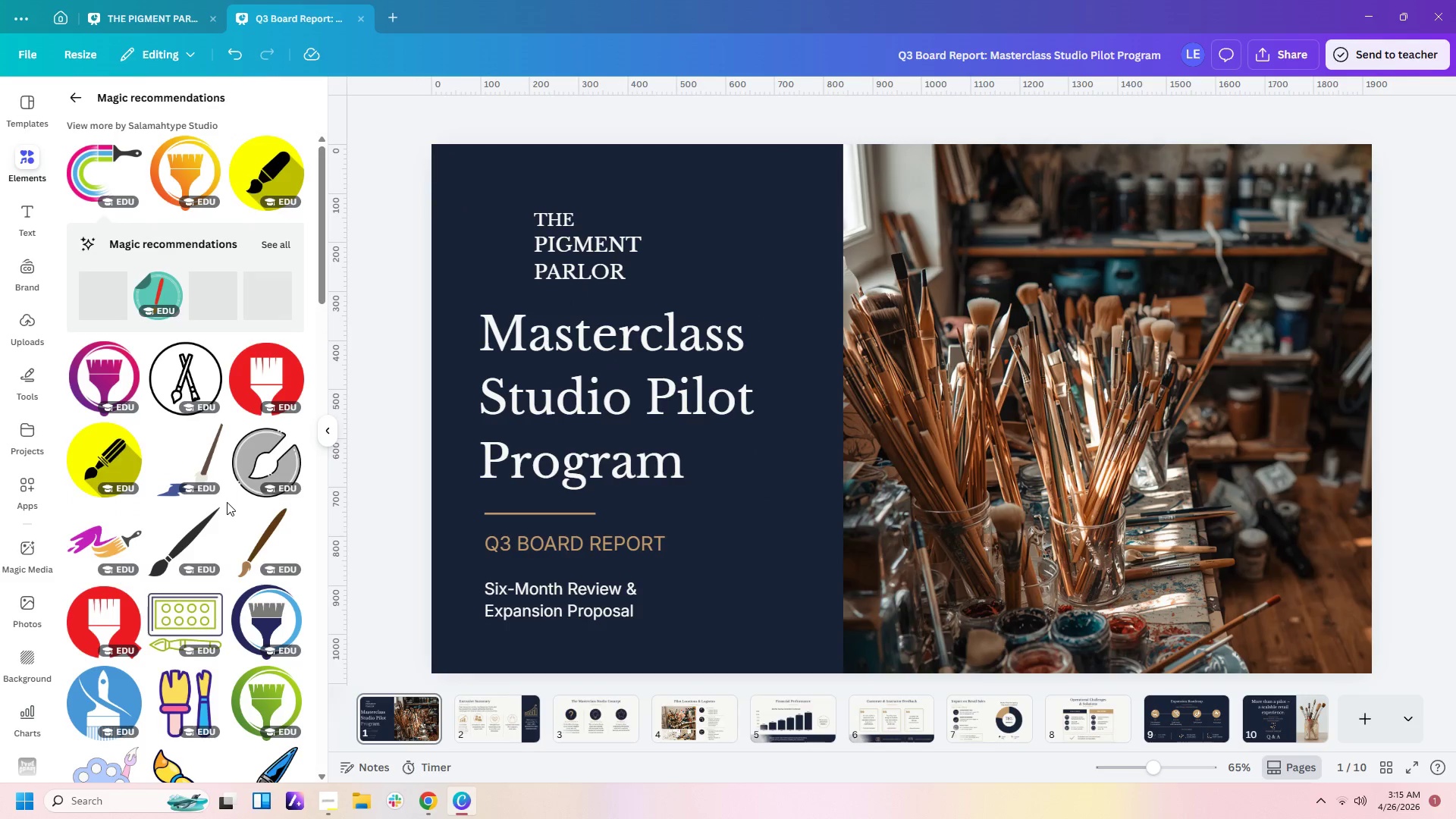 
scroll: coordinate [227, 502], scroll_direction: down, amount: 2.0
 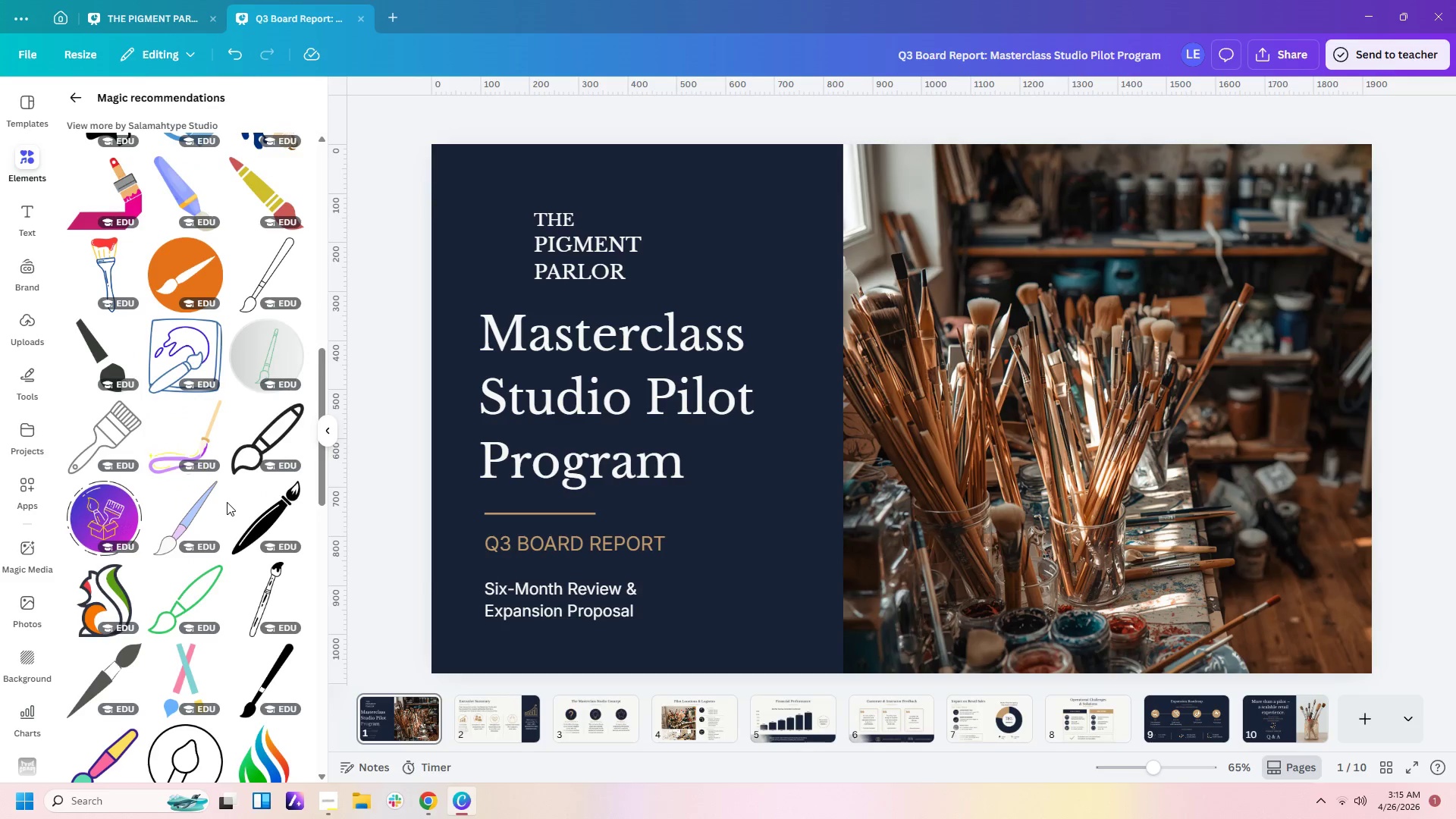 
mouse_move([136, 533])
 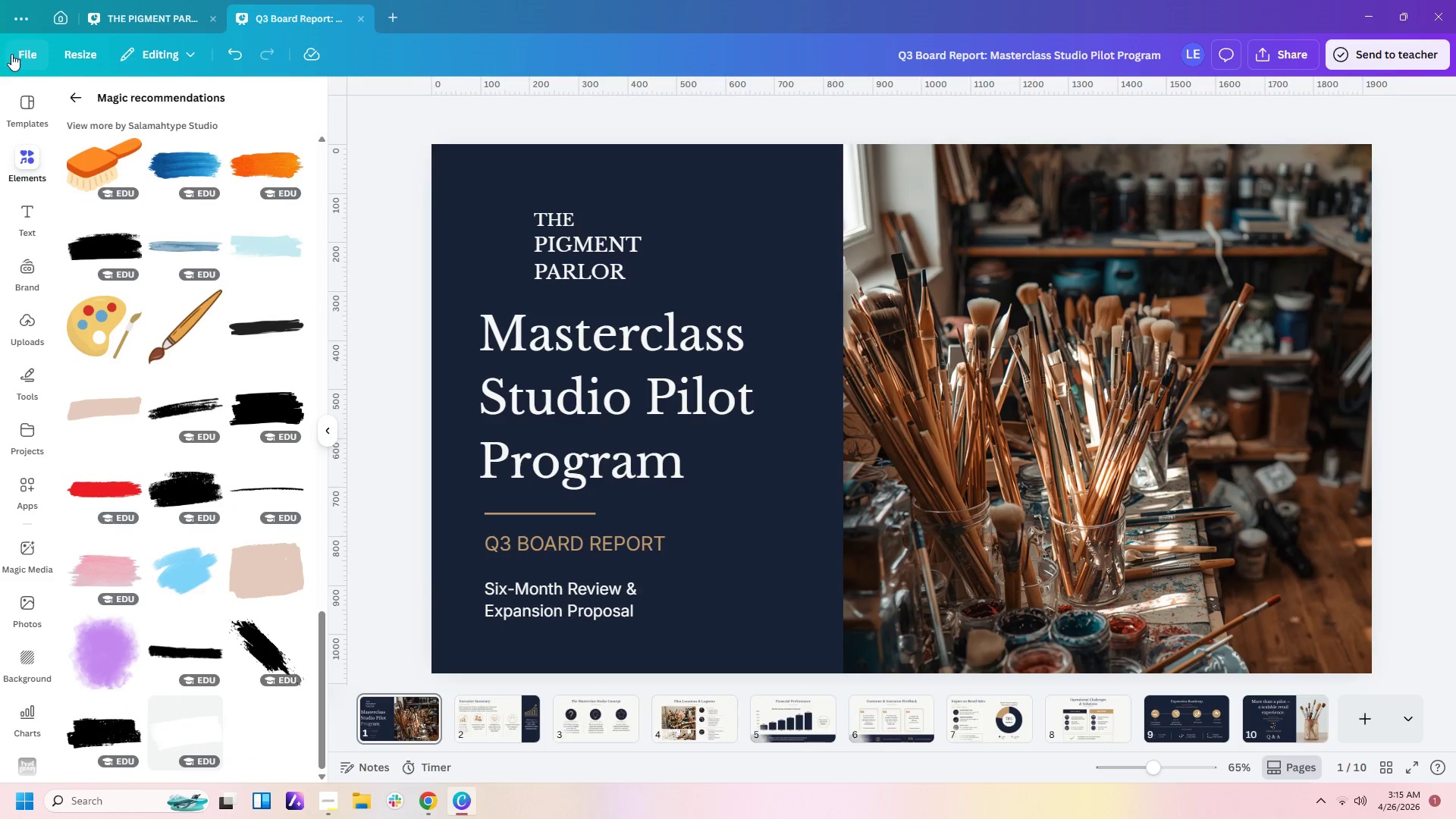 
left_click([80, 99])
 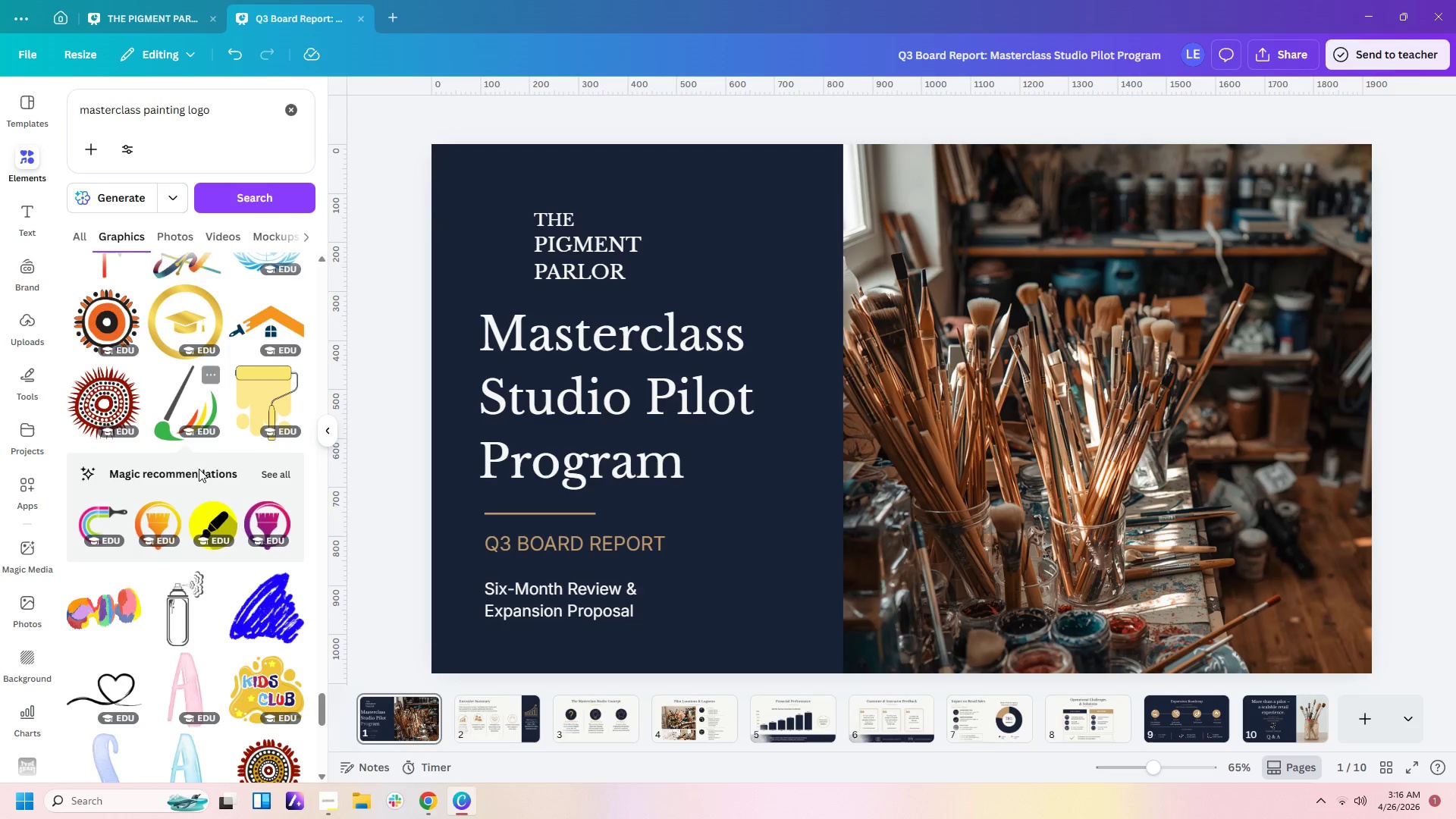 
scroll: coordinate [274, 554], scroll_direction: down, amount: 2.0
 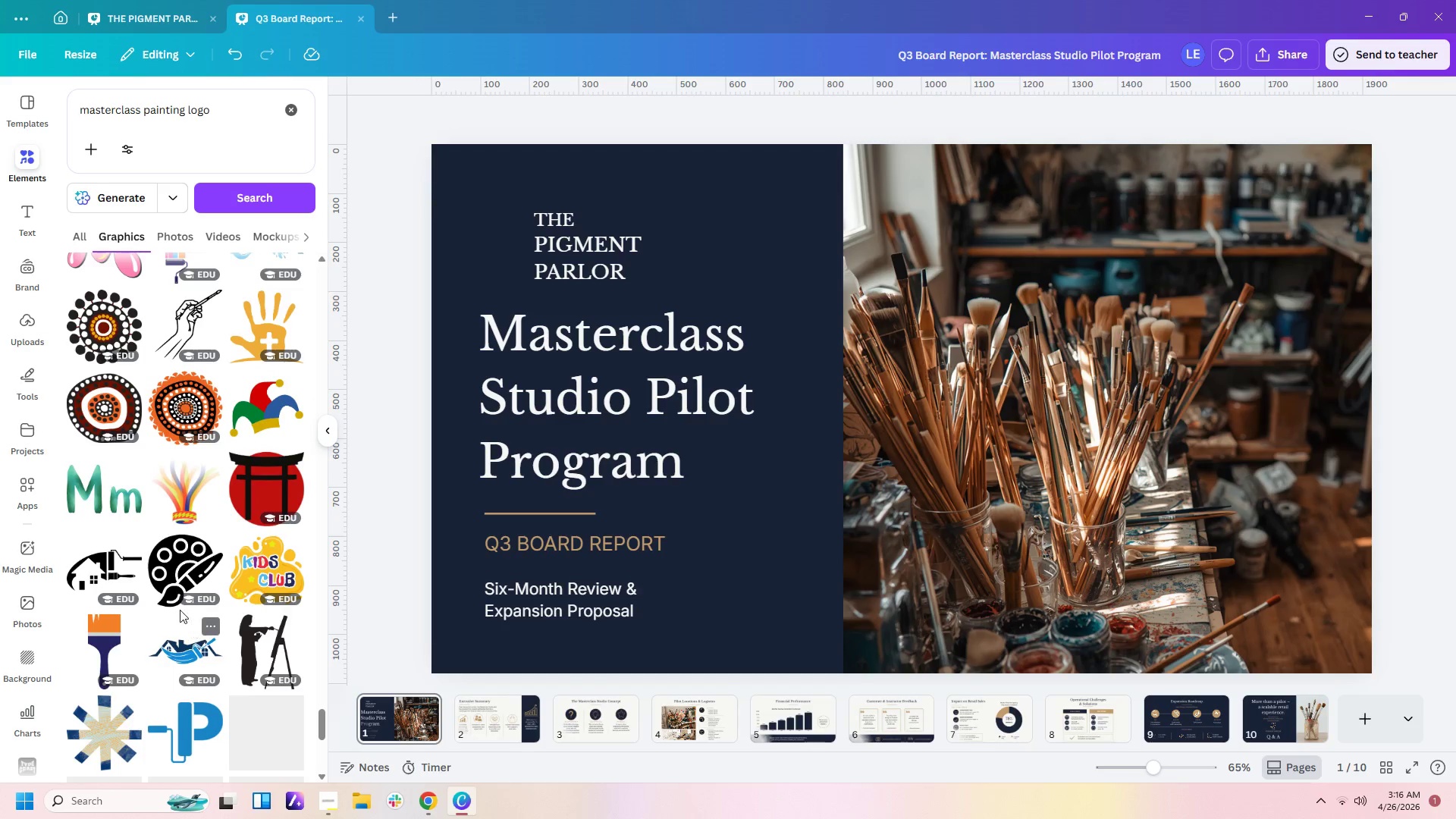 
left_click([177, 568])
 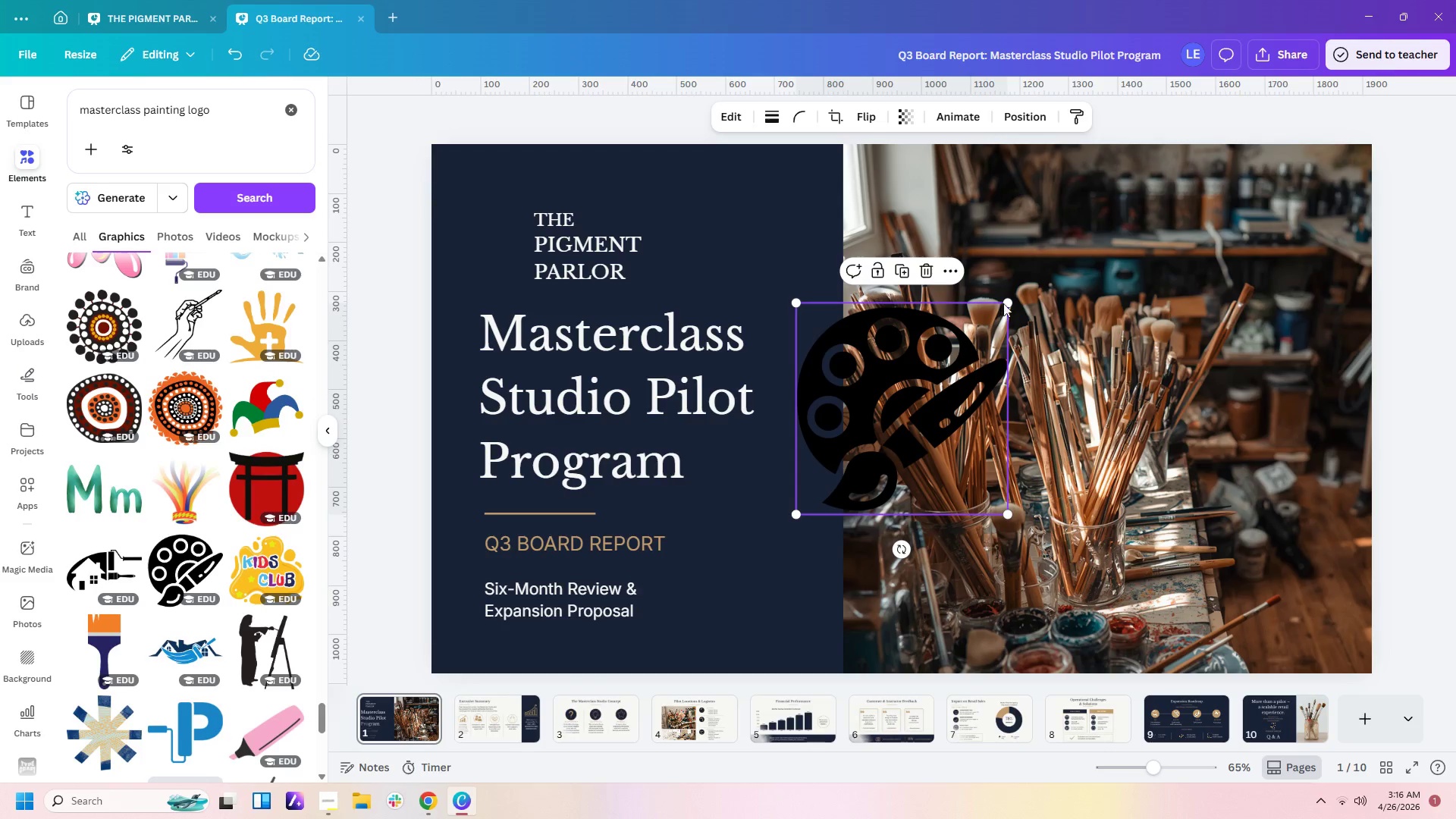 
left_click_drag(start_coordinate=[1009, 301], to_coordinate=[861, 444])
 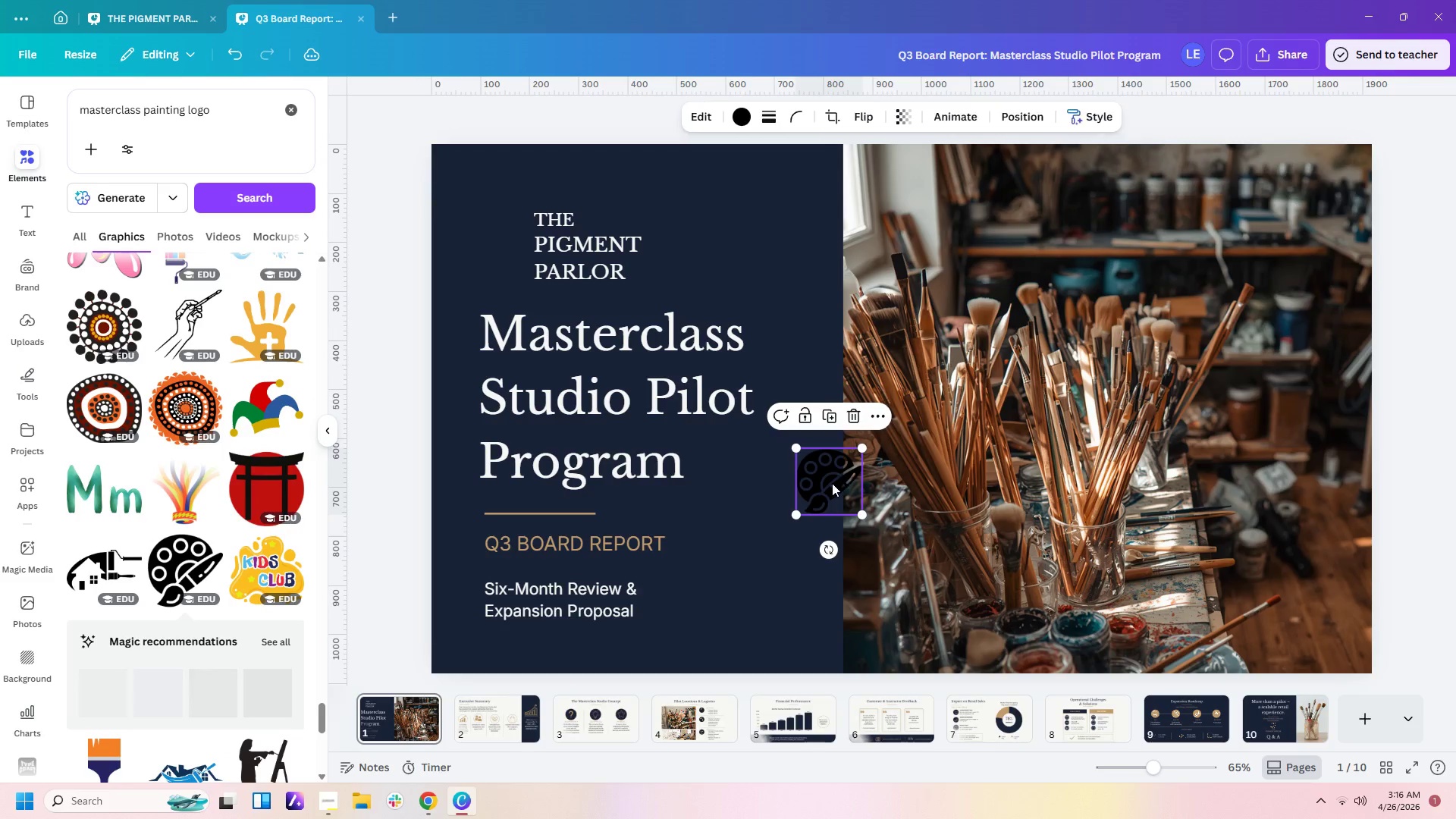 
left_click_drag(start_coordinate=[831, 483], to_coordinate=[511, 208])
 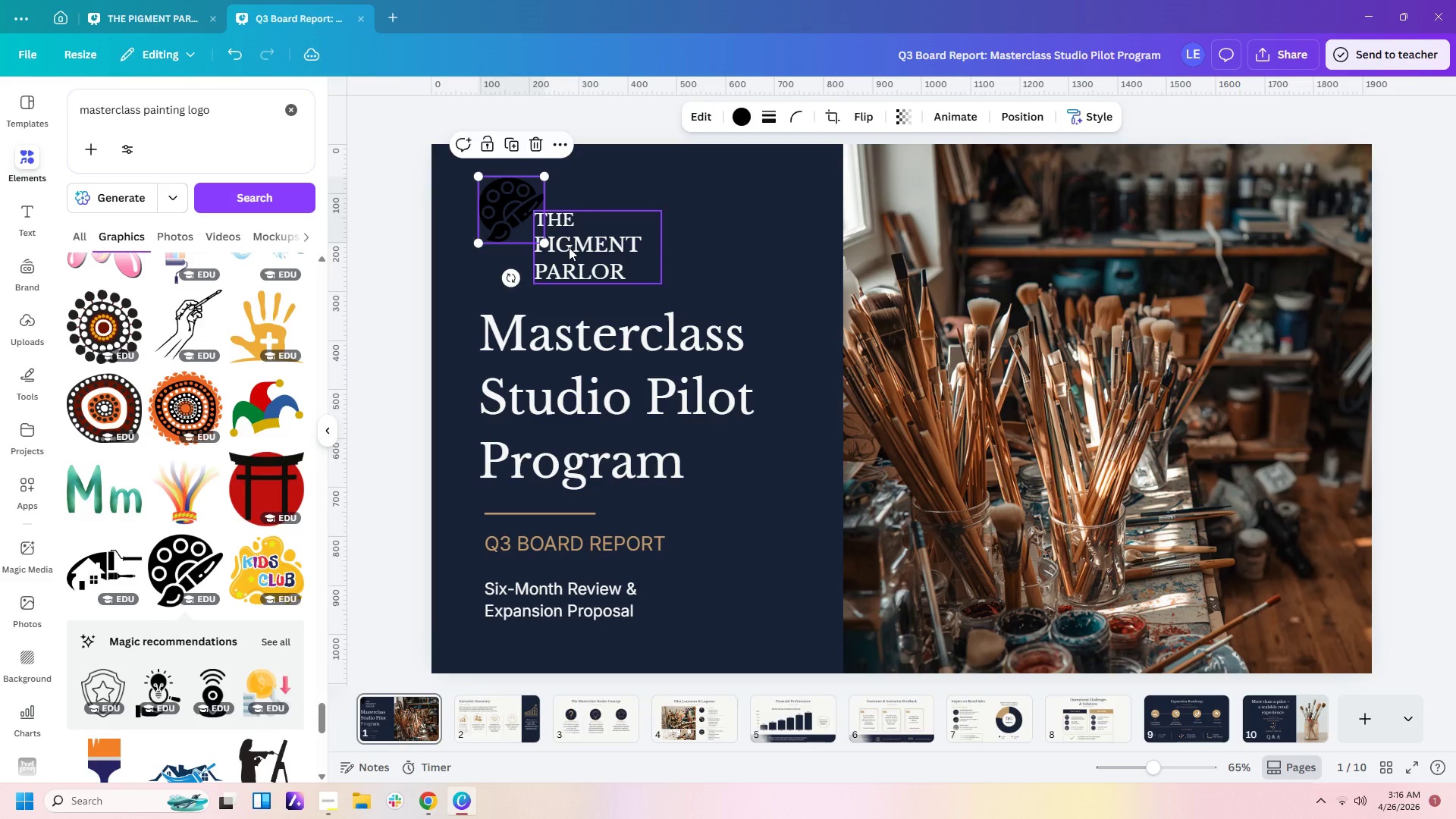 
left_click_drag(start_coordinate=[569, 247], to_coordinate=[557, 256])
 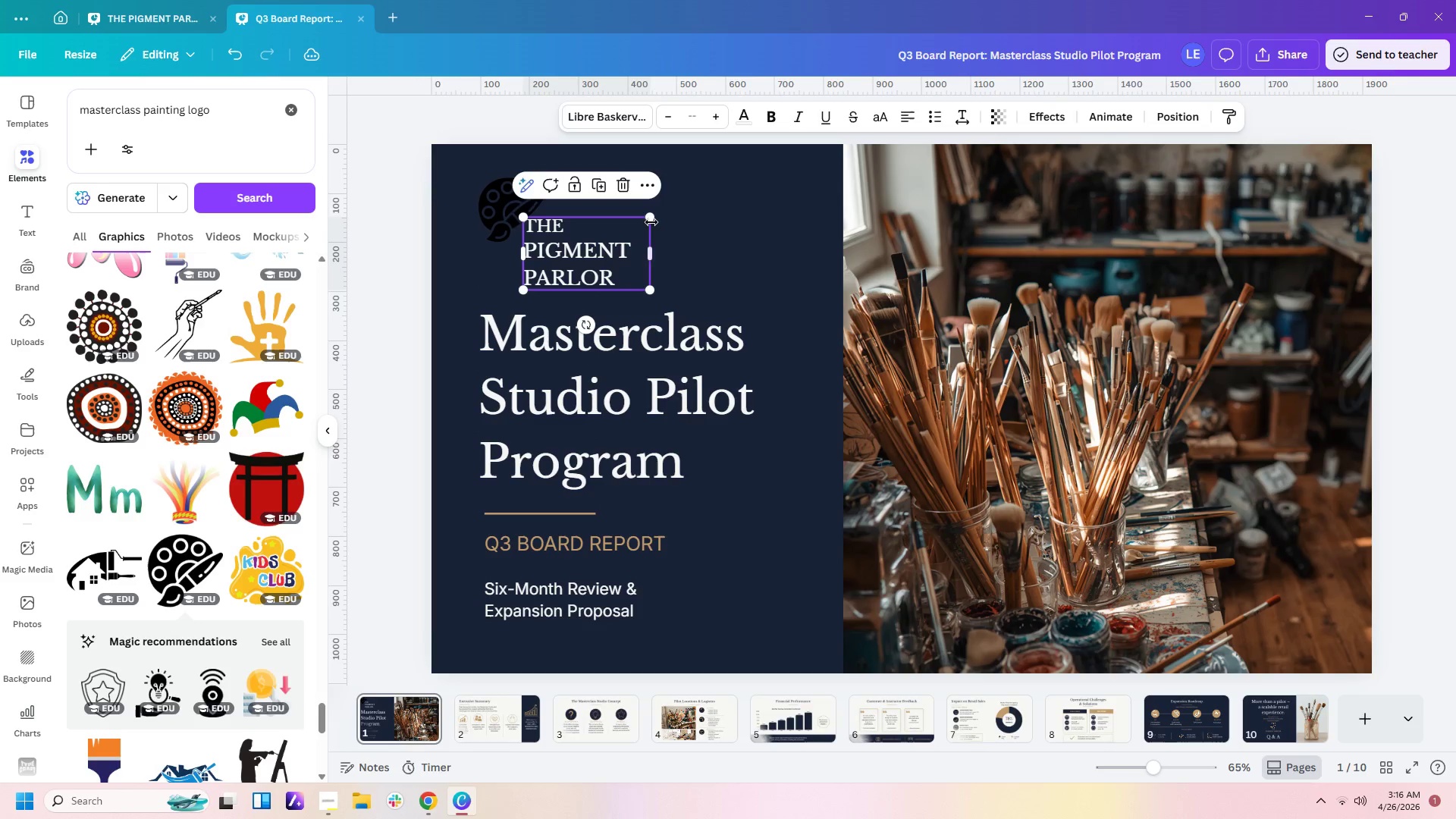 
left_click([651, 222])
 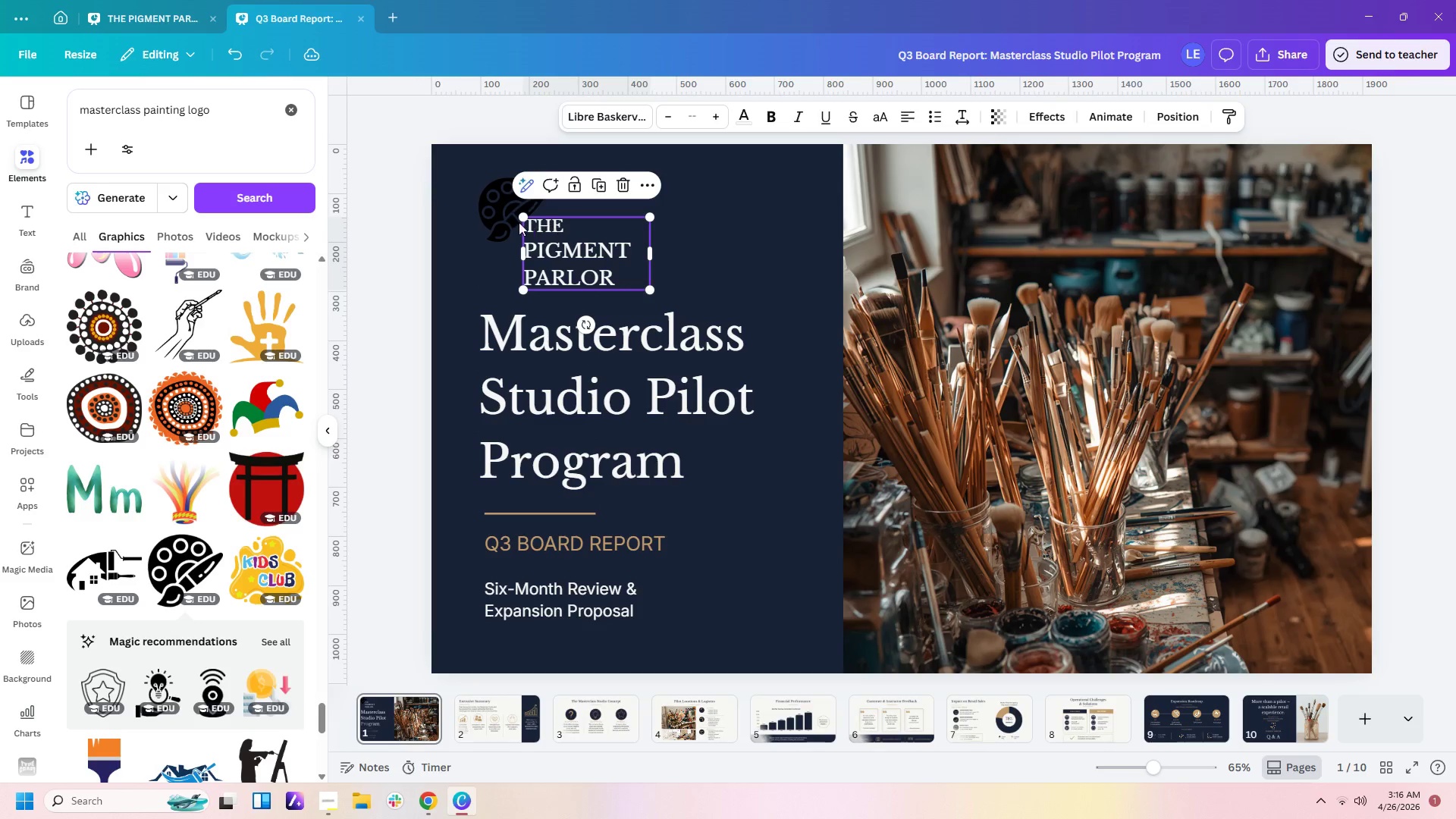 
left_click([500, 222])
 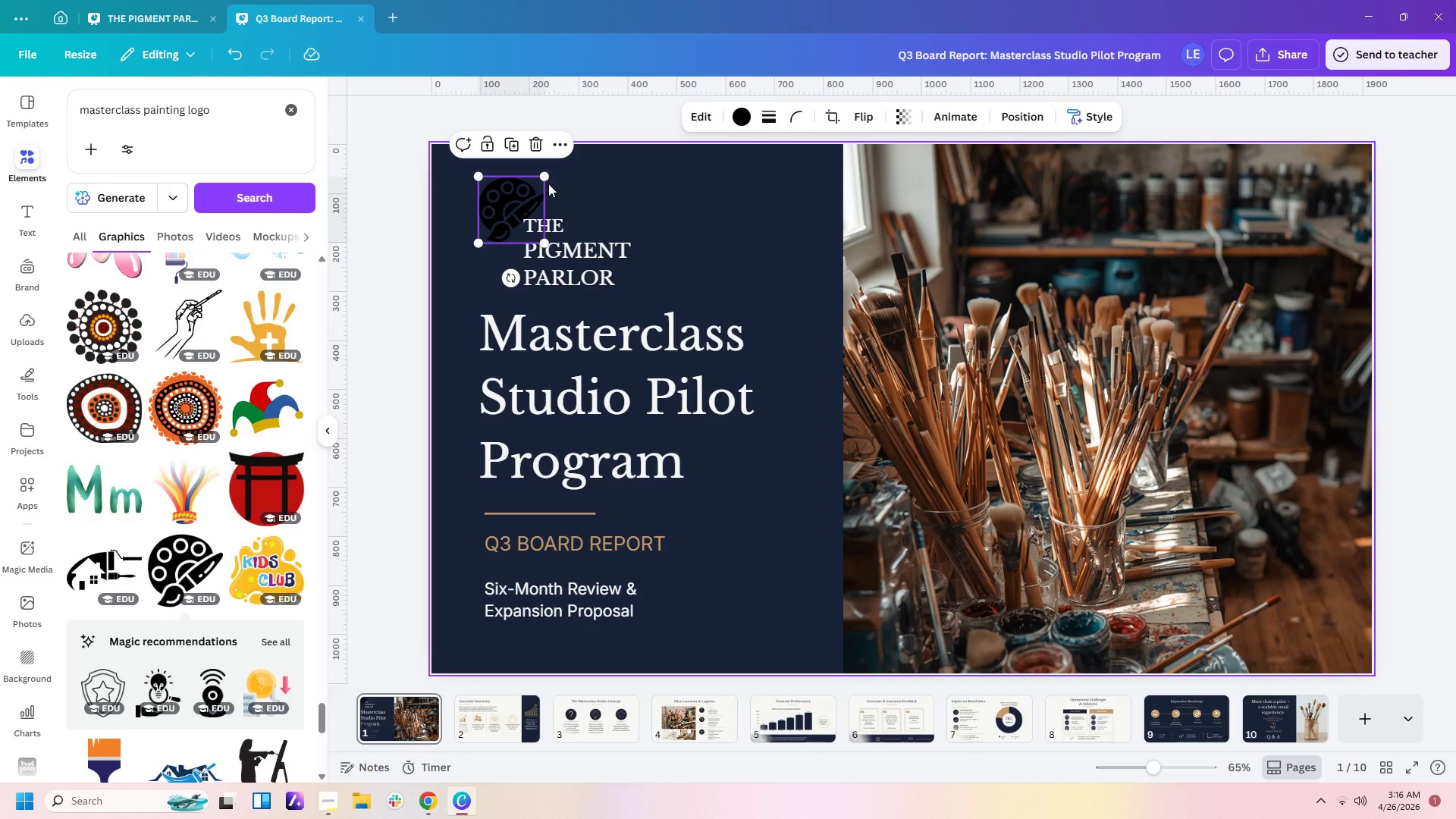 
key(Delete)
 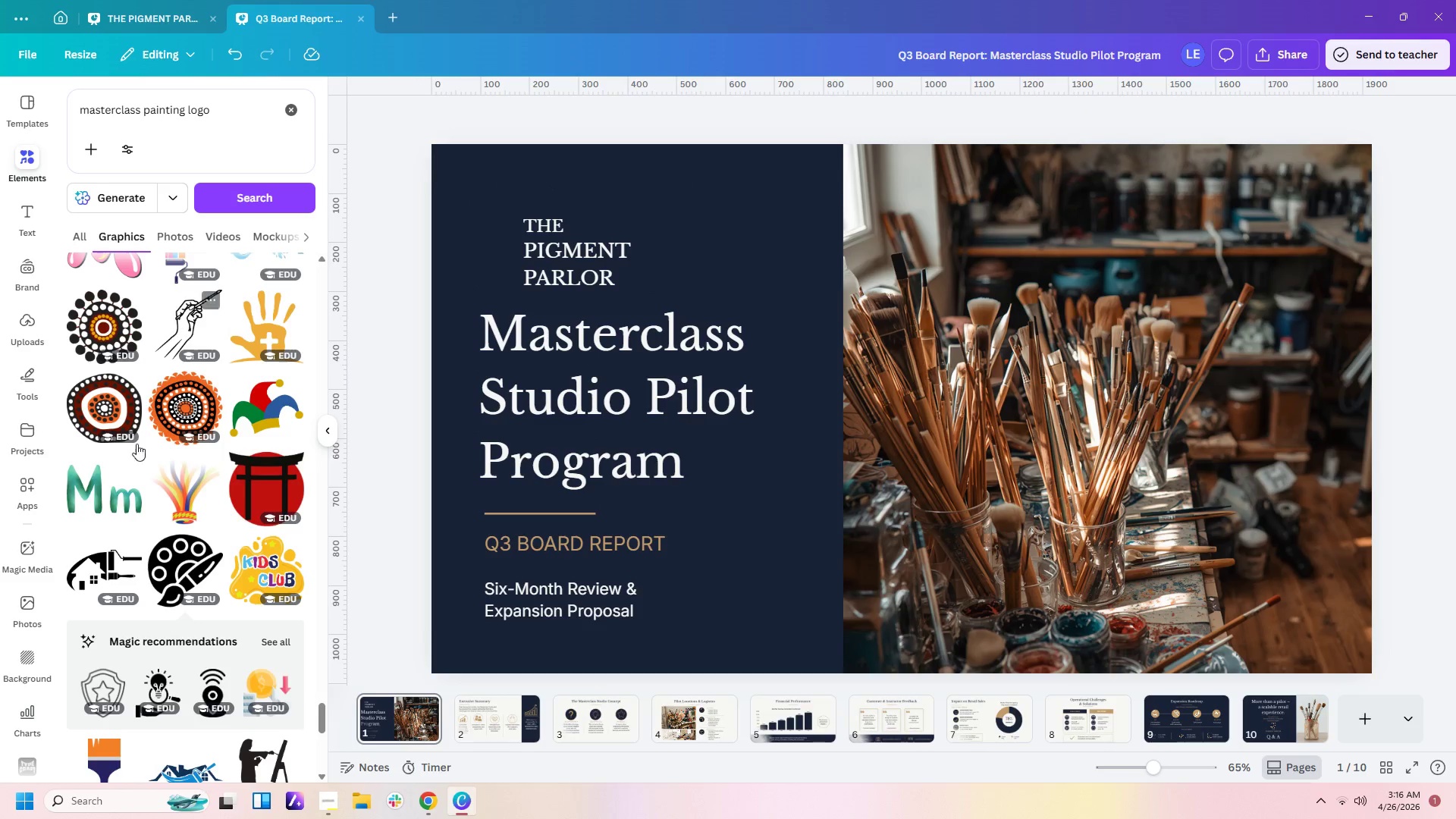 
scroll: coordinate [127, 554], scroll_direction: down, amount: 6.0
 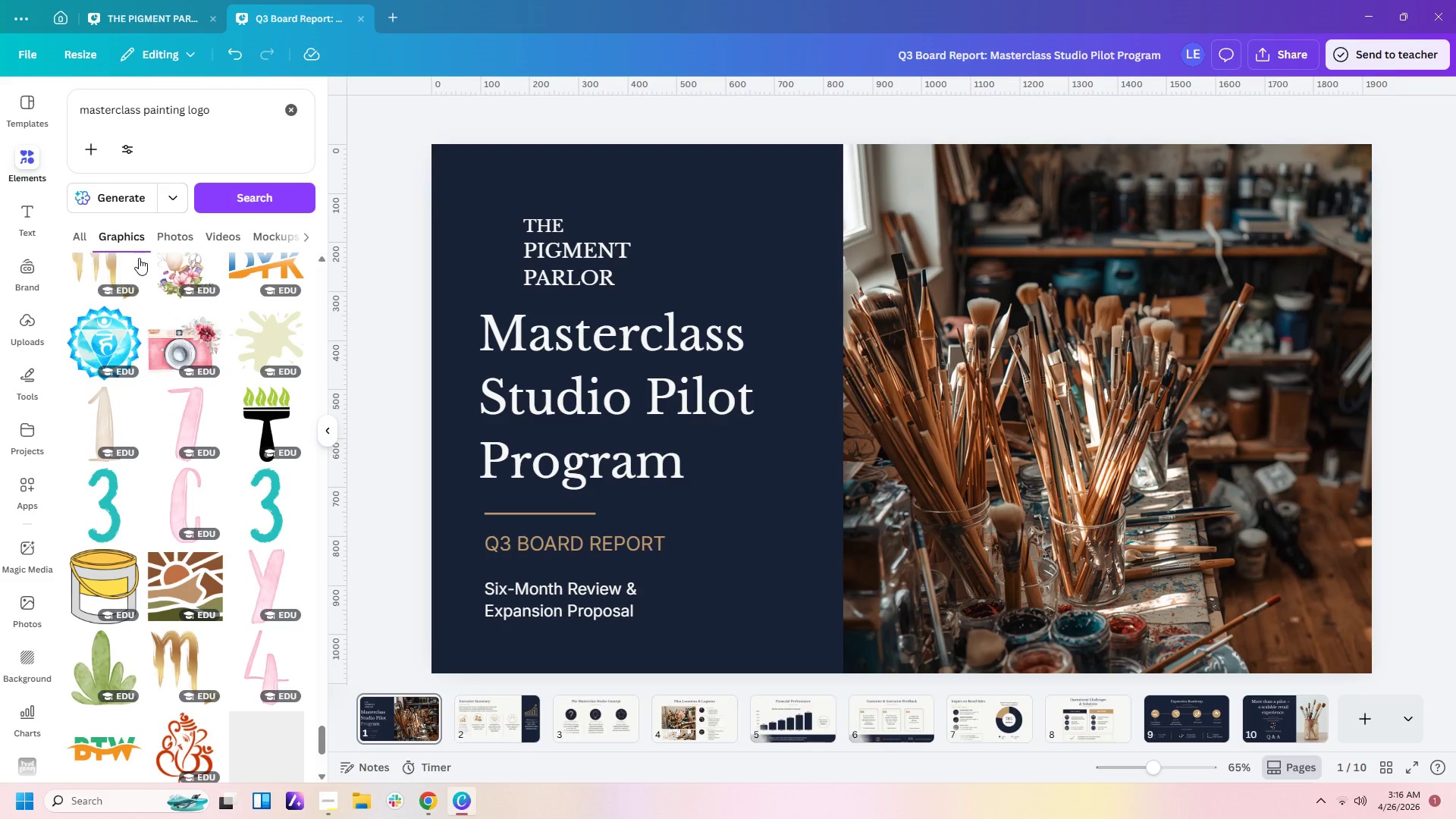 
left_click_drag(start_coordinate=[212, 113], to_coordinate=[0, 118])
 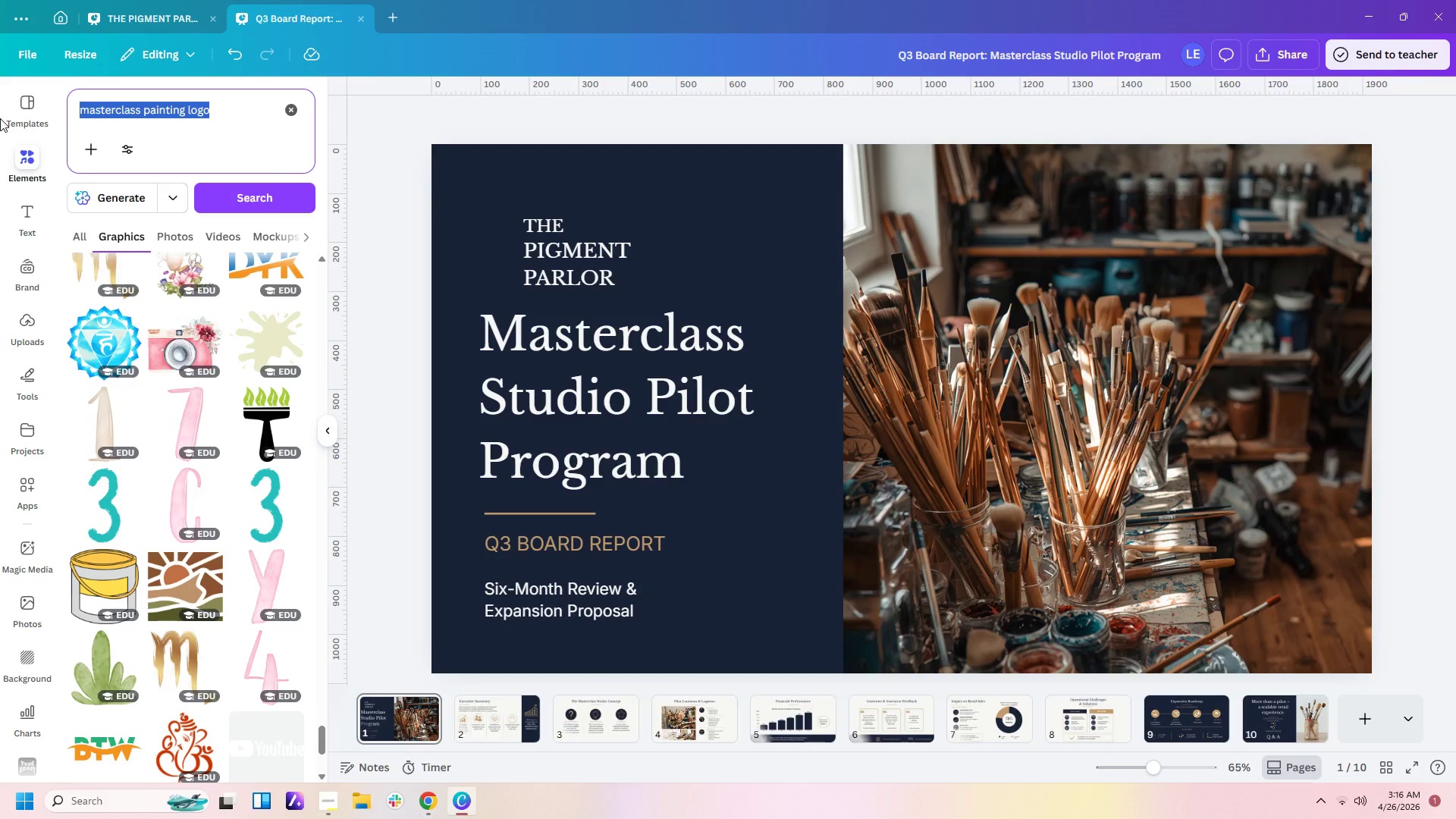 
type(painting logo)
 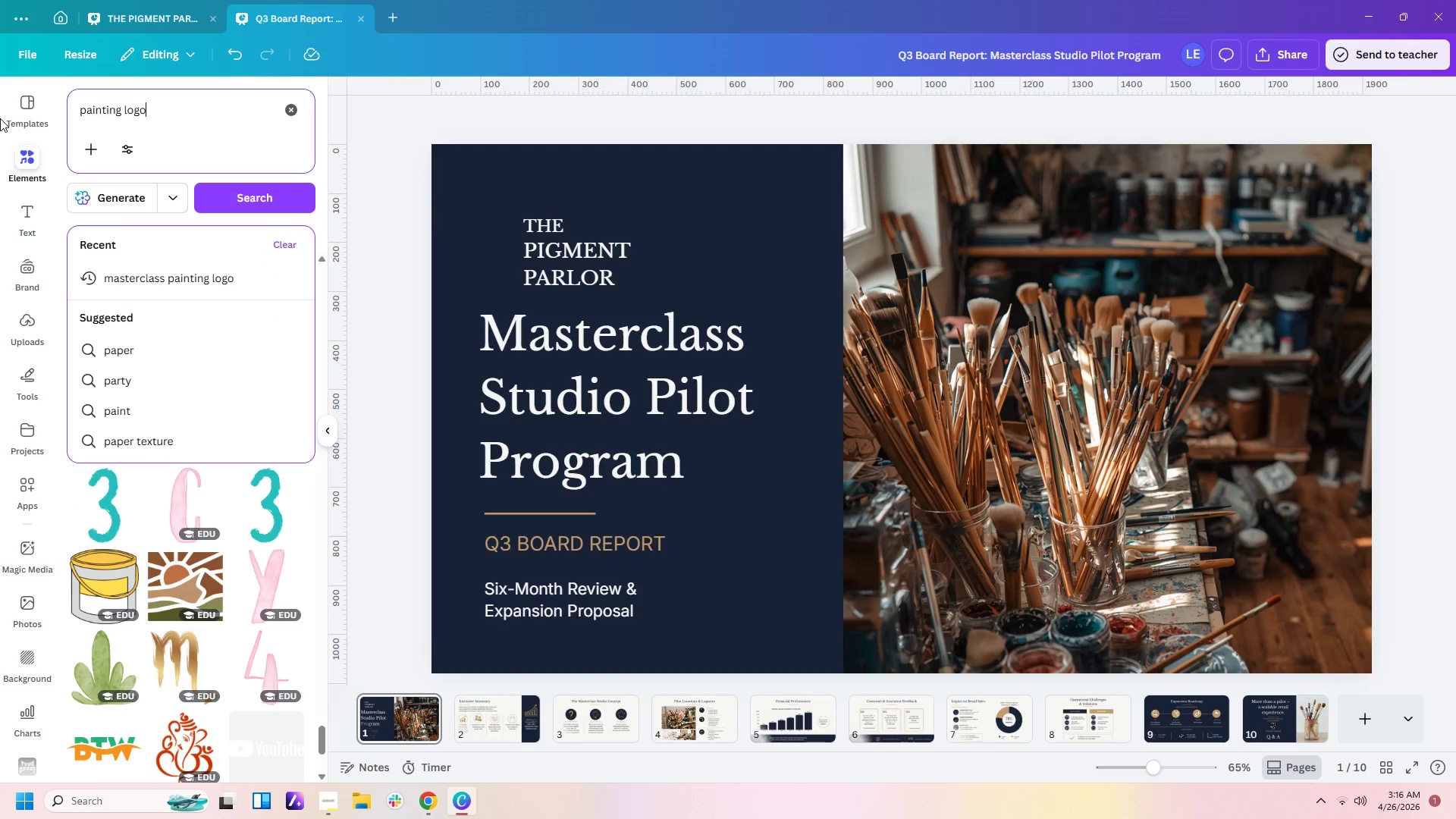 
key(Enter)
 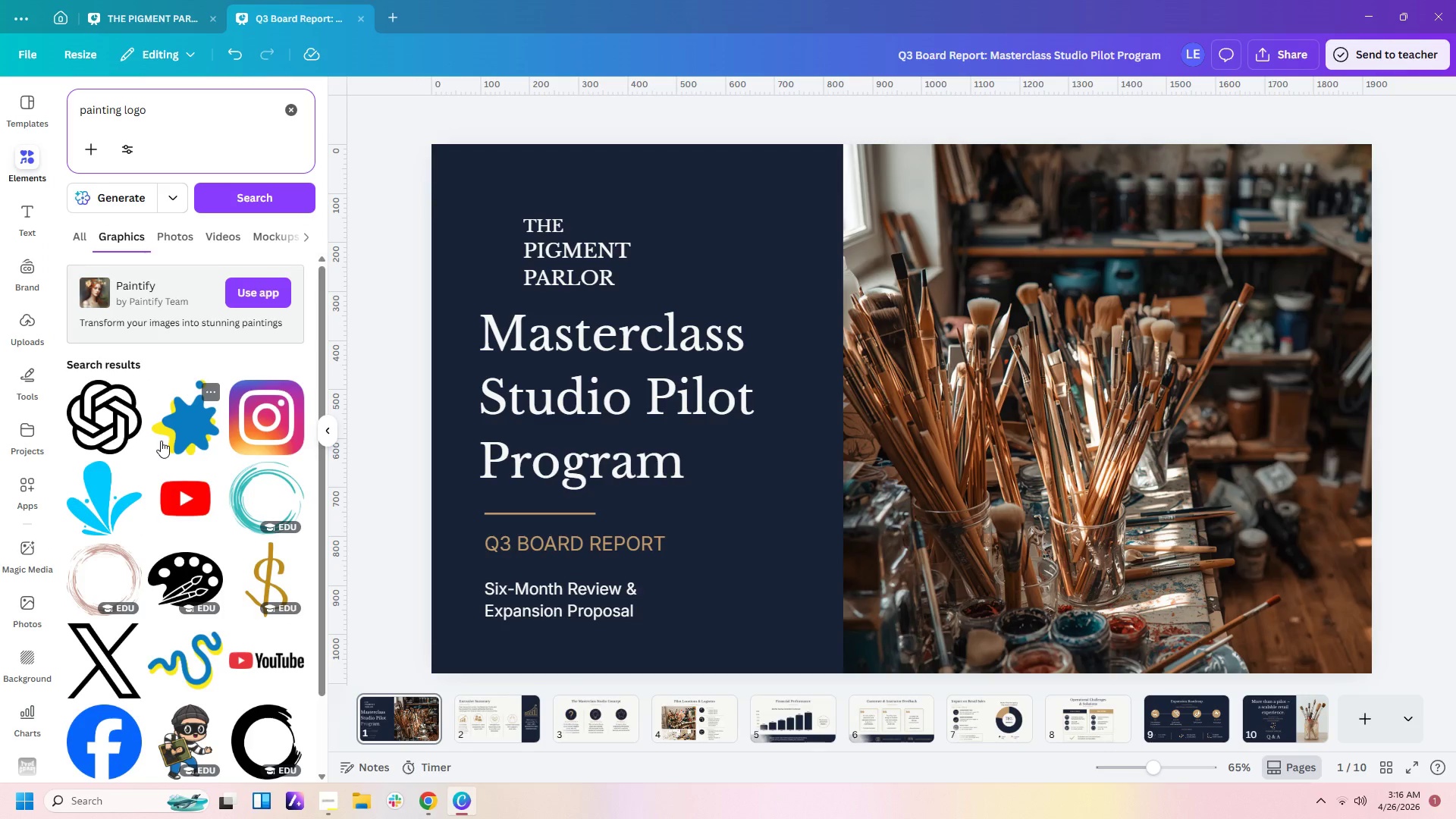 
wait(5.5)
 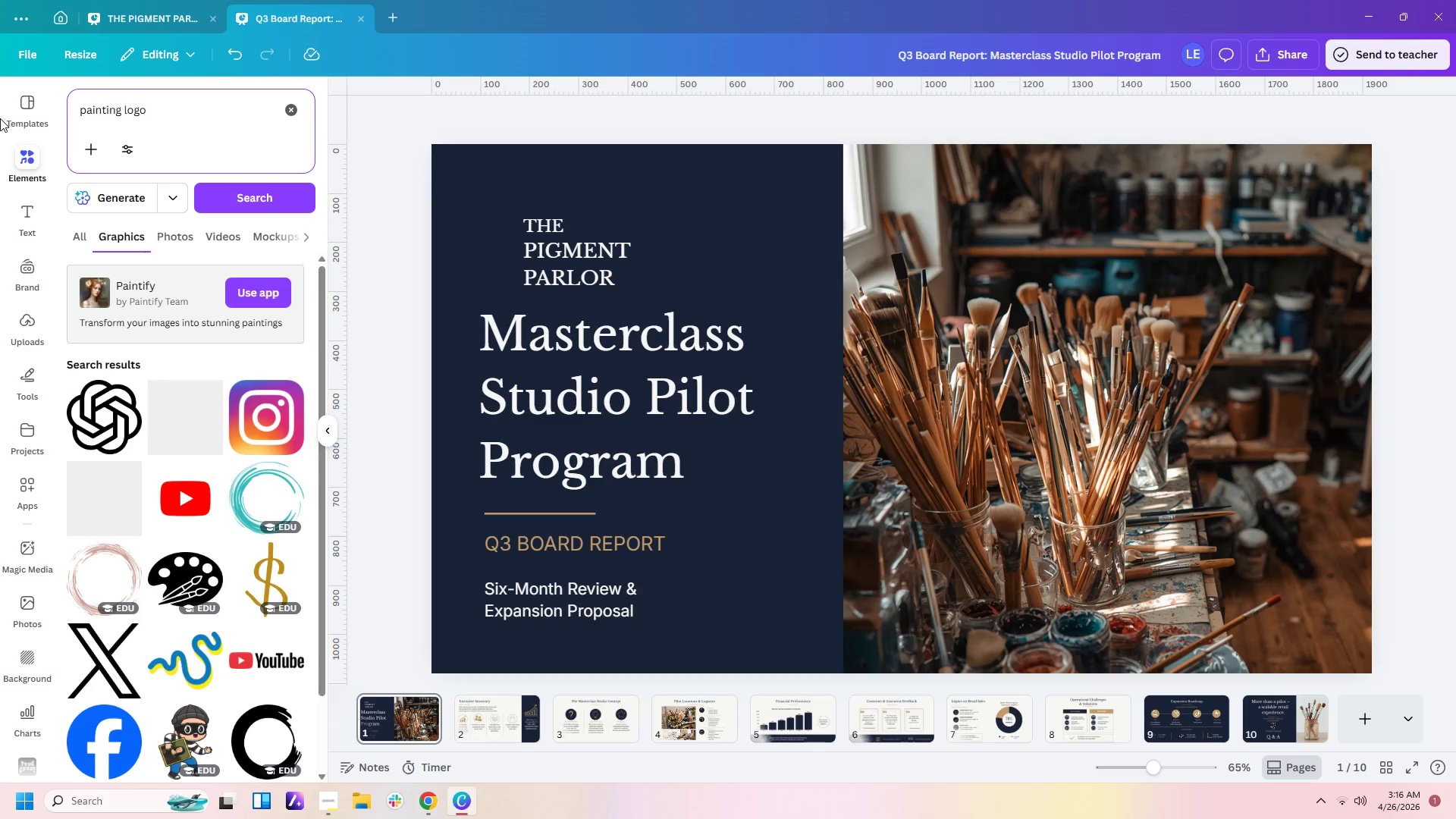 
scroll: coordinate [161, 441], scroll_direction: down, amount: 6.0
 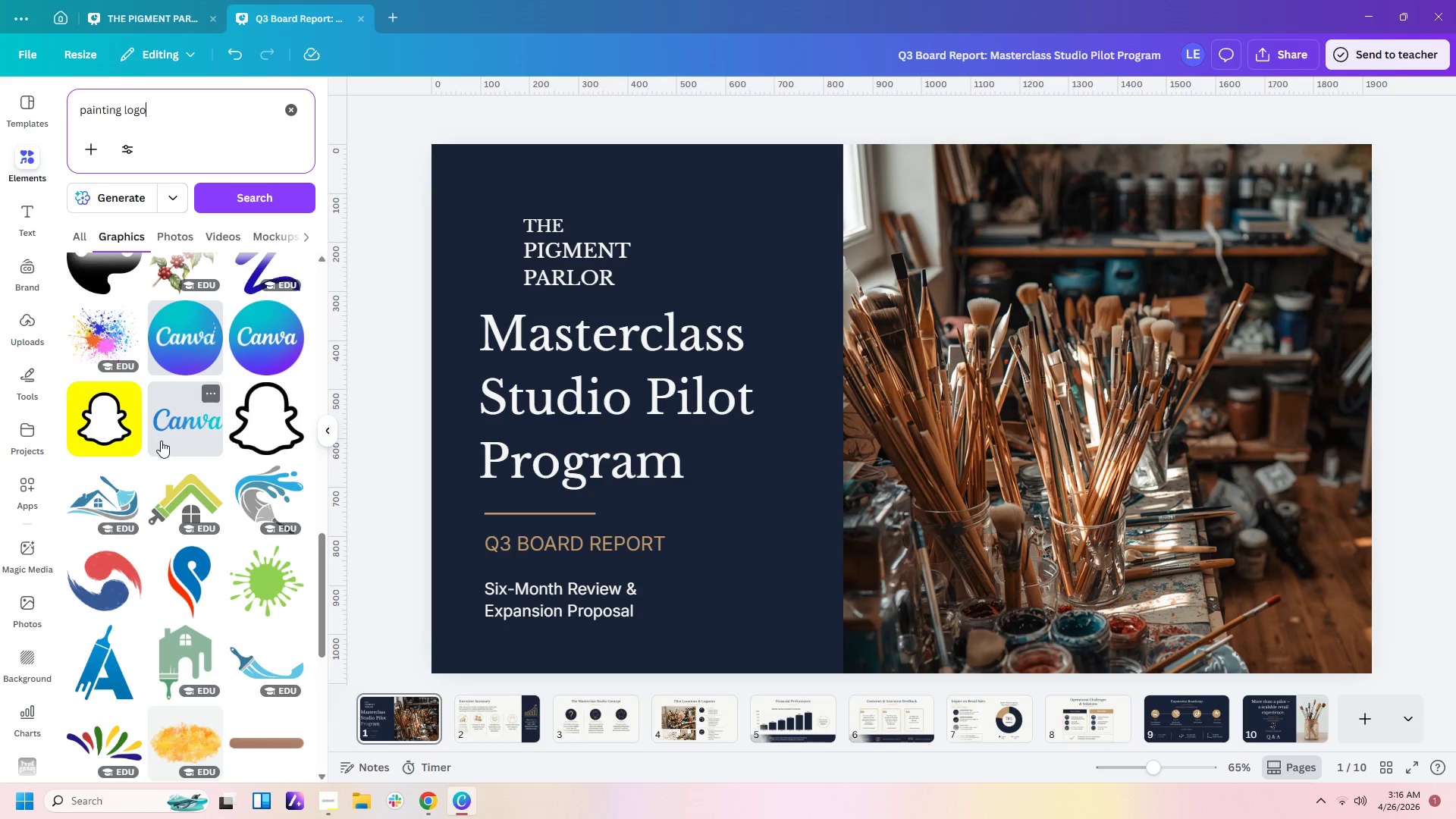 
wait(7.5)
 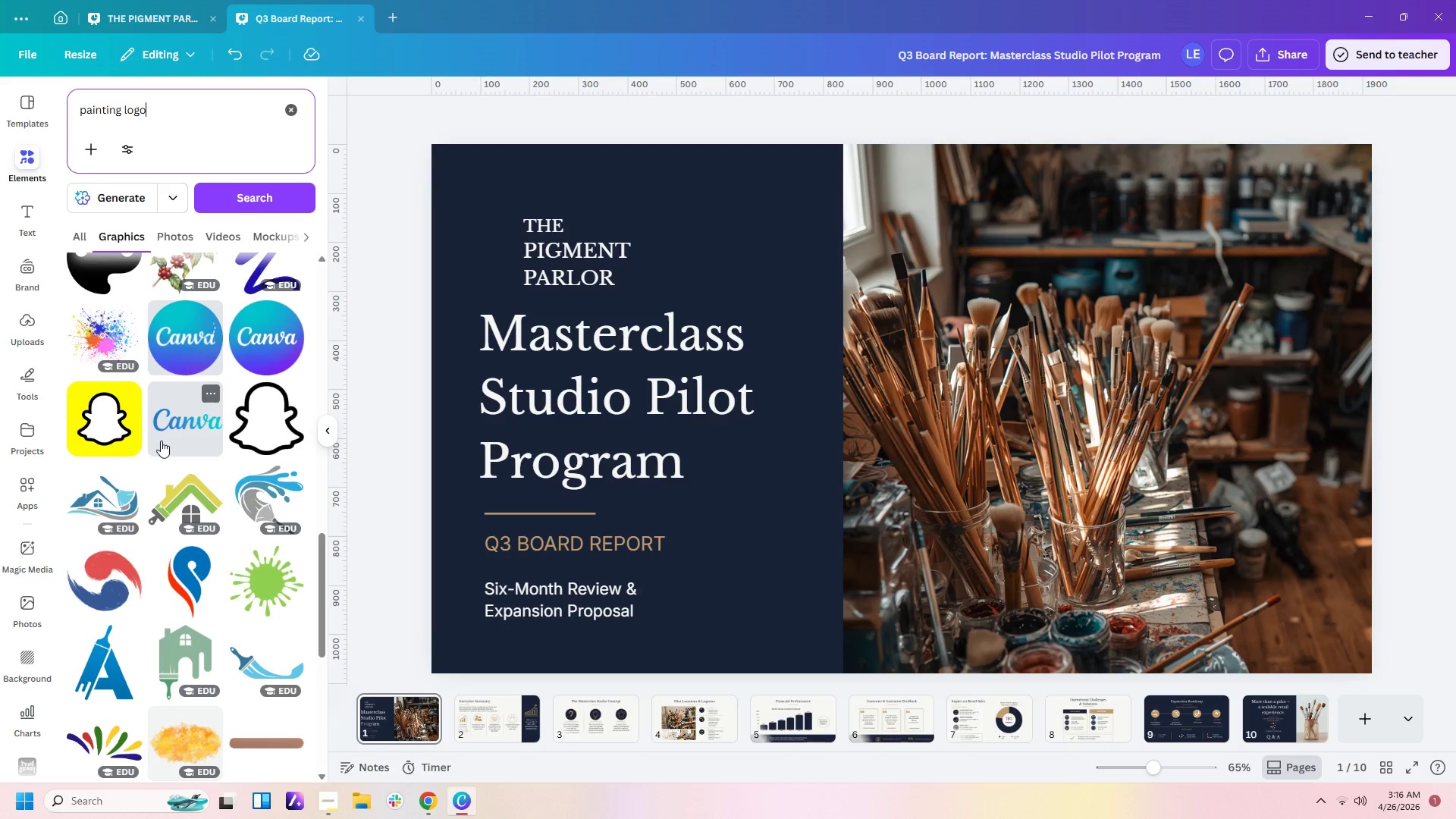 
left_click_drag(start_coordinate=[166, 111], to_coordinate=[0, 34])
 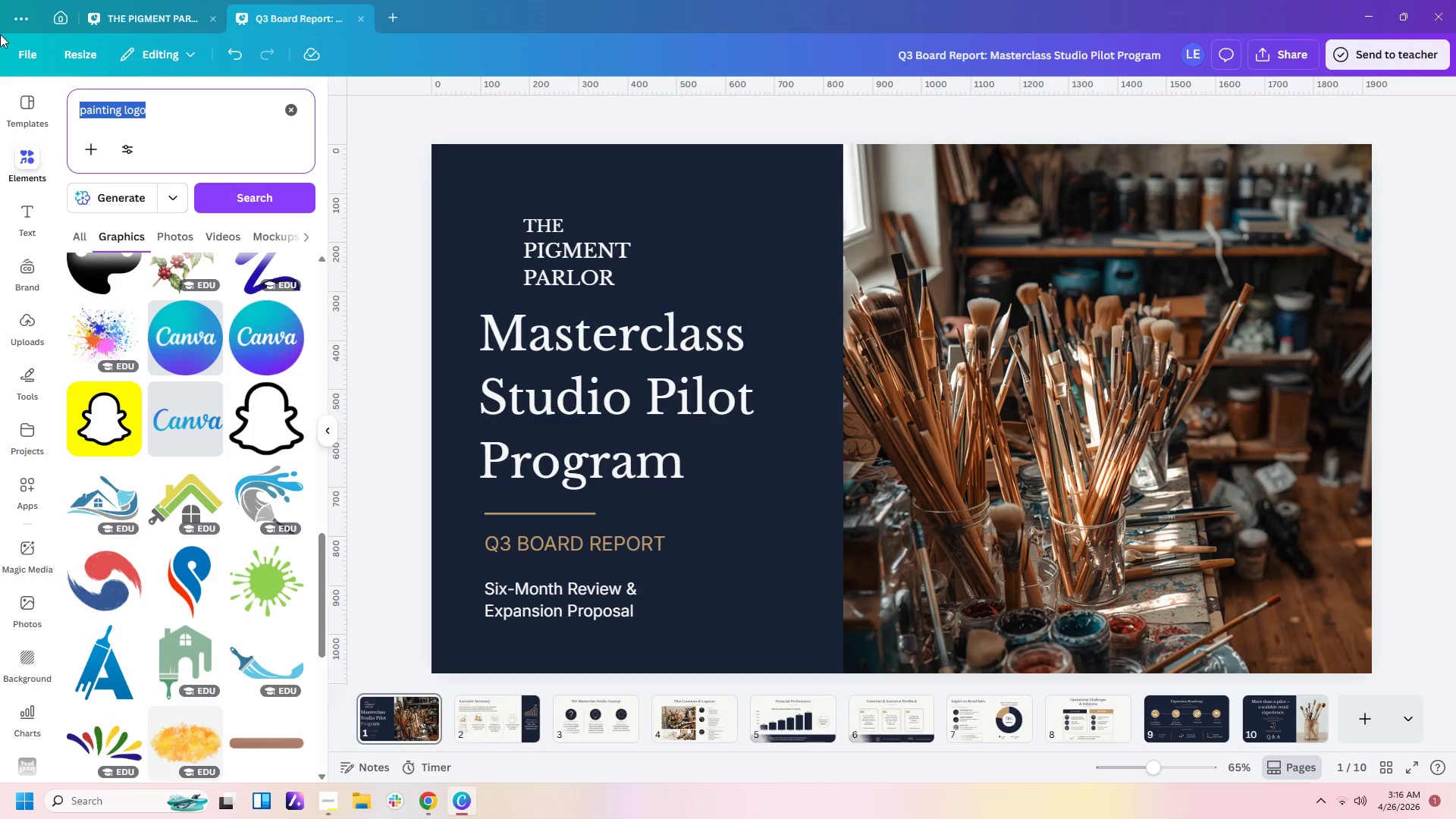 
type(brush)
 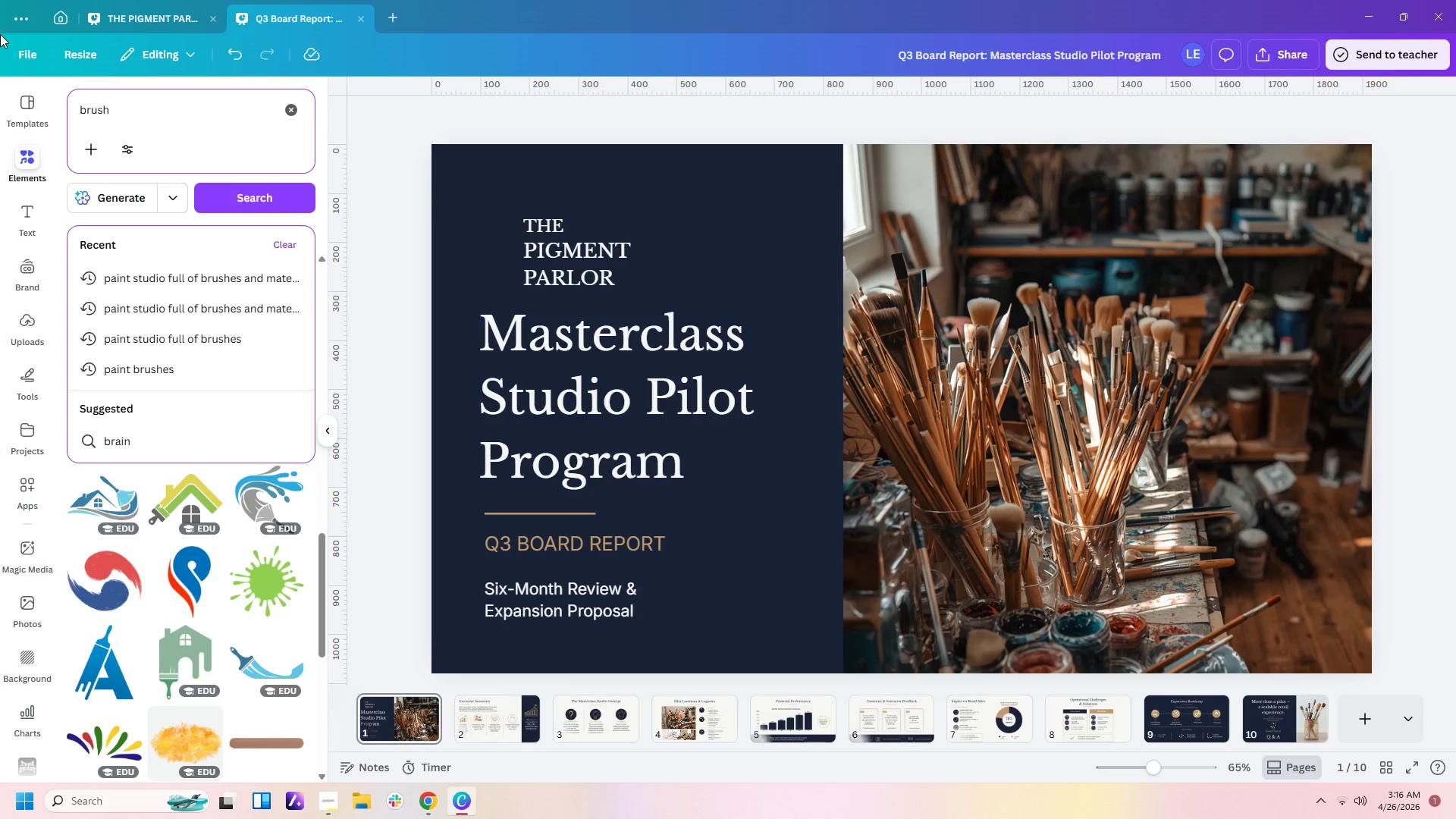 
key(Enter)
 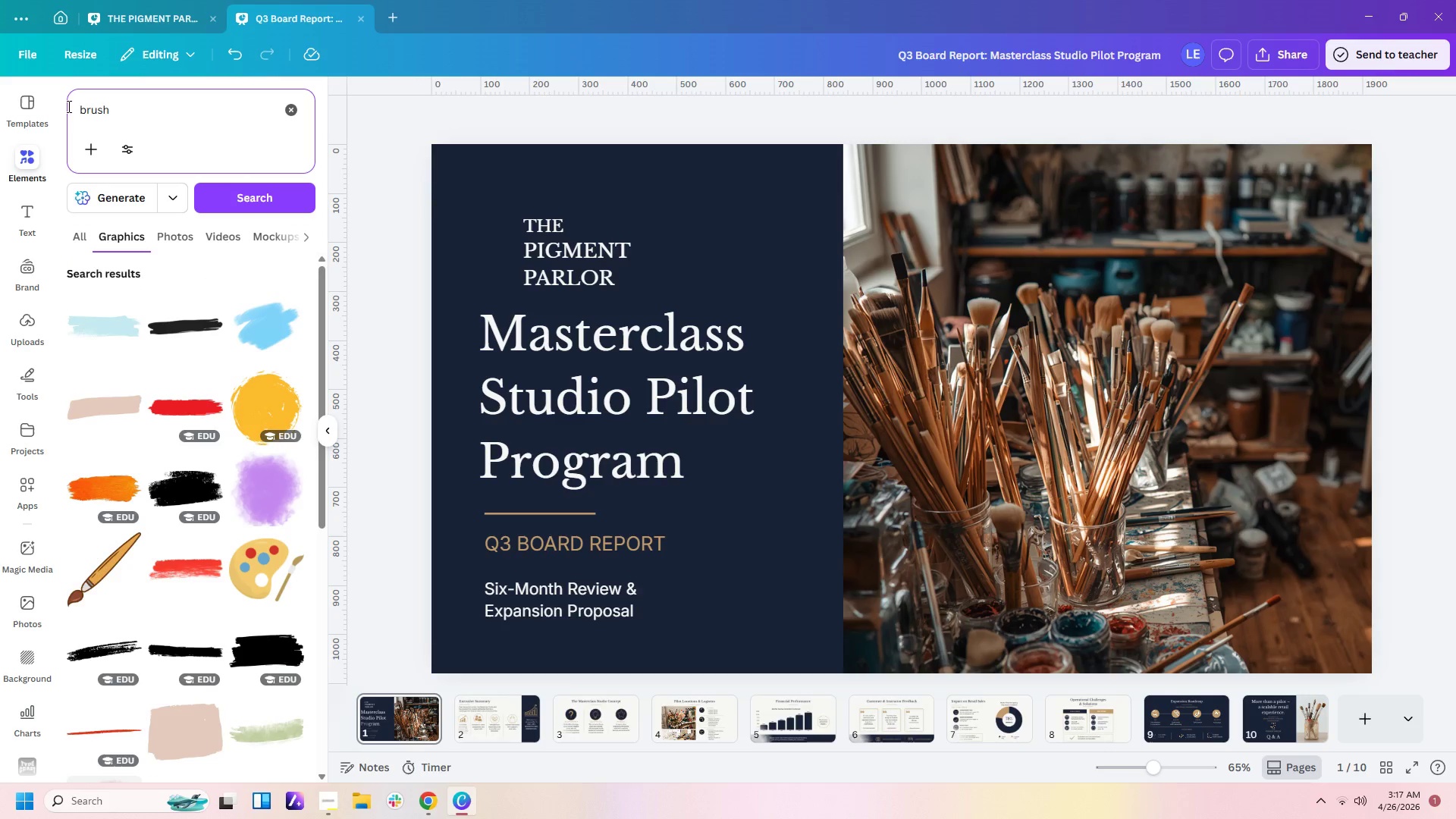 
wait(5.28)
 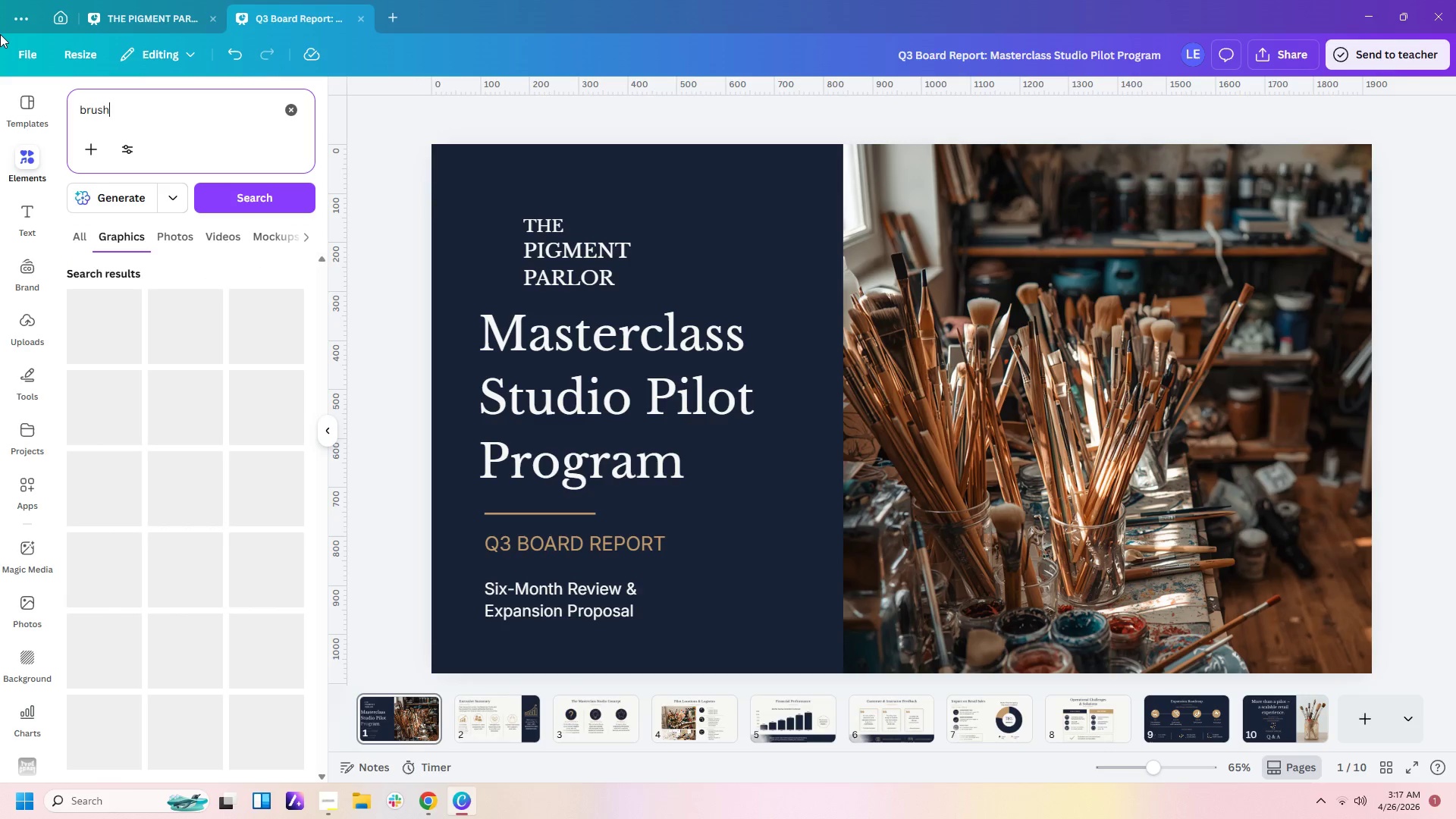 
left_click([99, 487])
 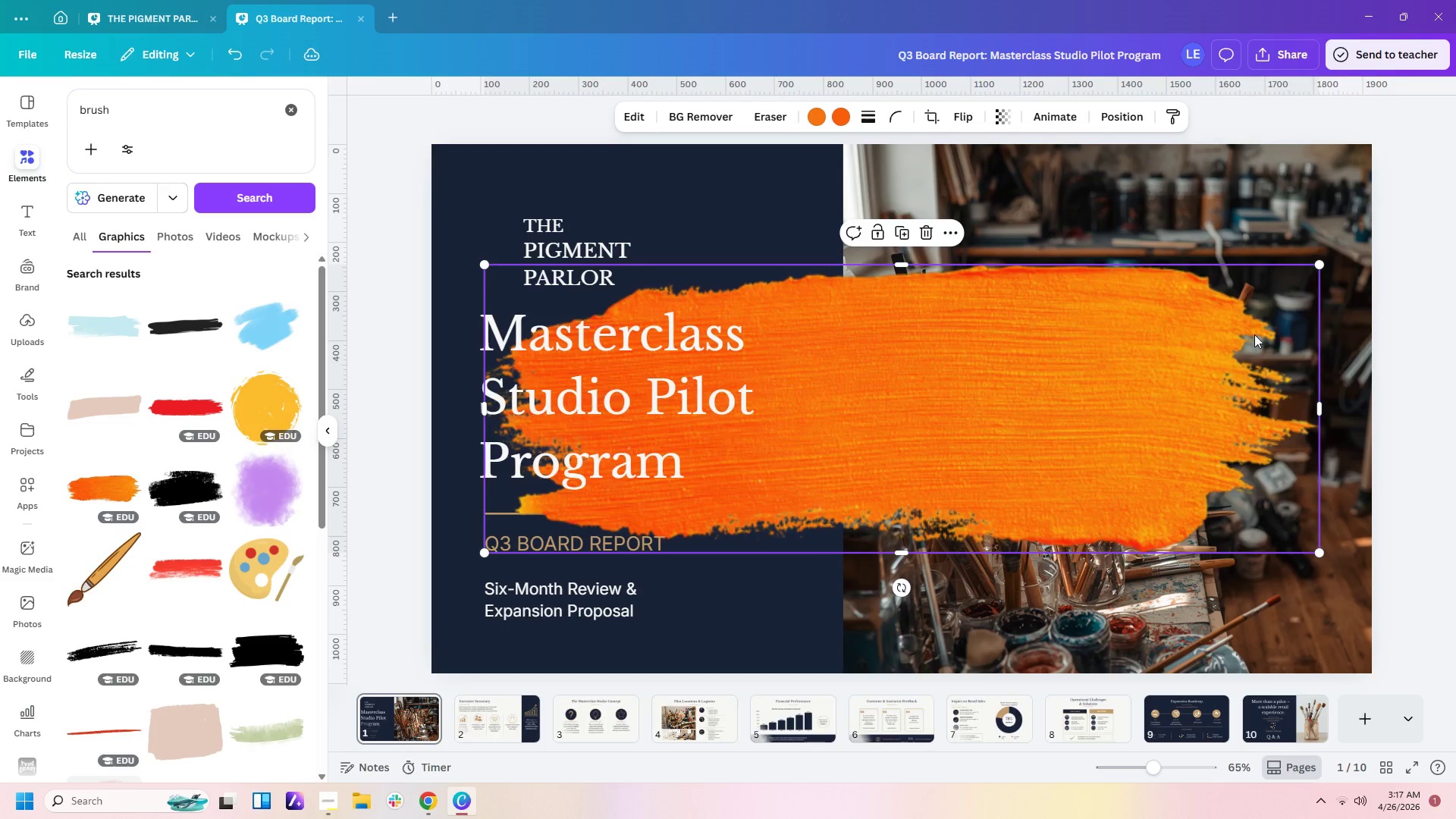 
left_click([1206, 415])
 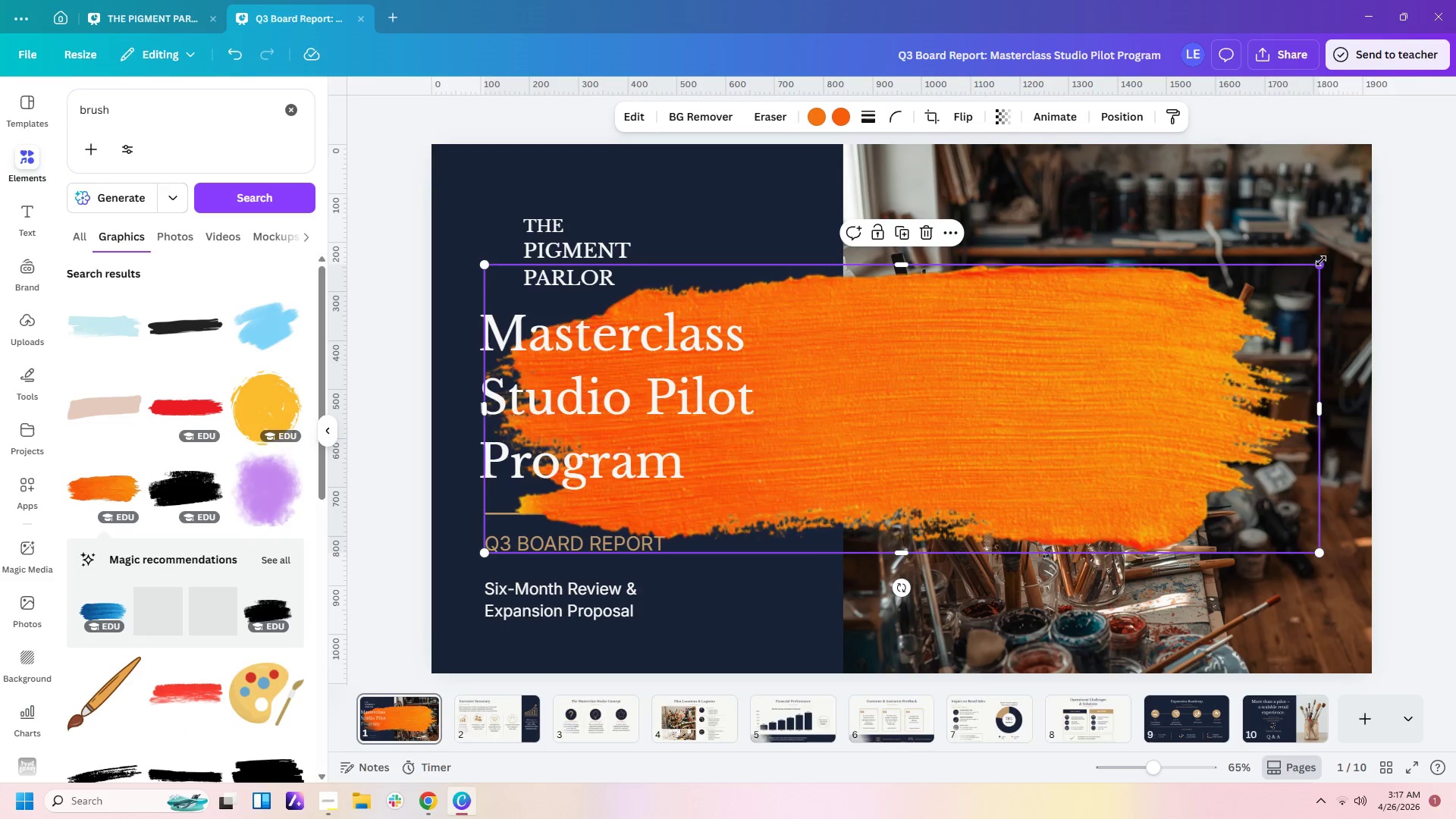 
left_click_drag(start_coordinate=[1321, 260], to_coordinate=[835, 517])
 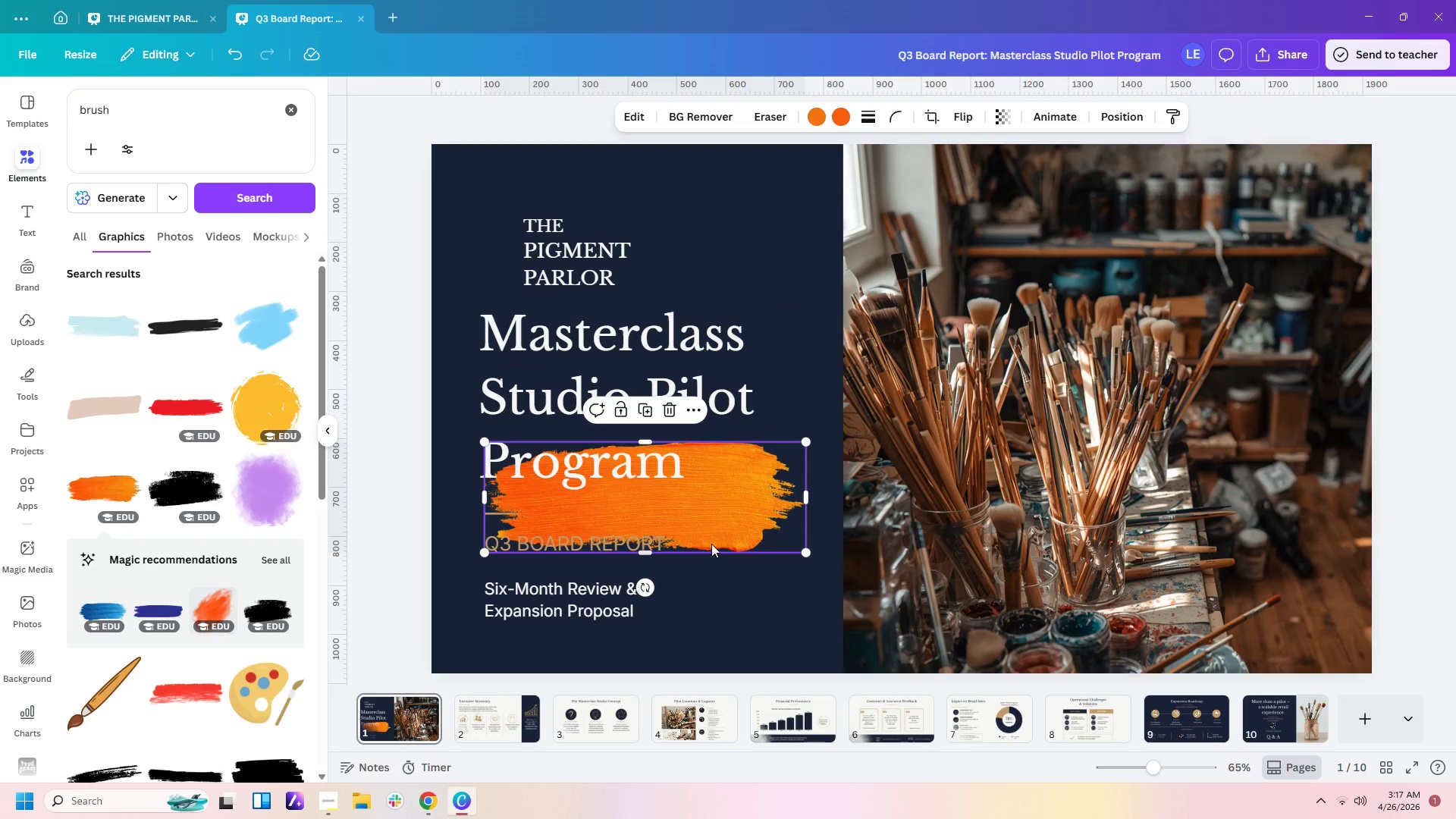 
left_click_drag(start_coordinate=[711, 526], to_coordinate=[655, 273])
 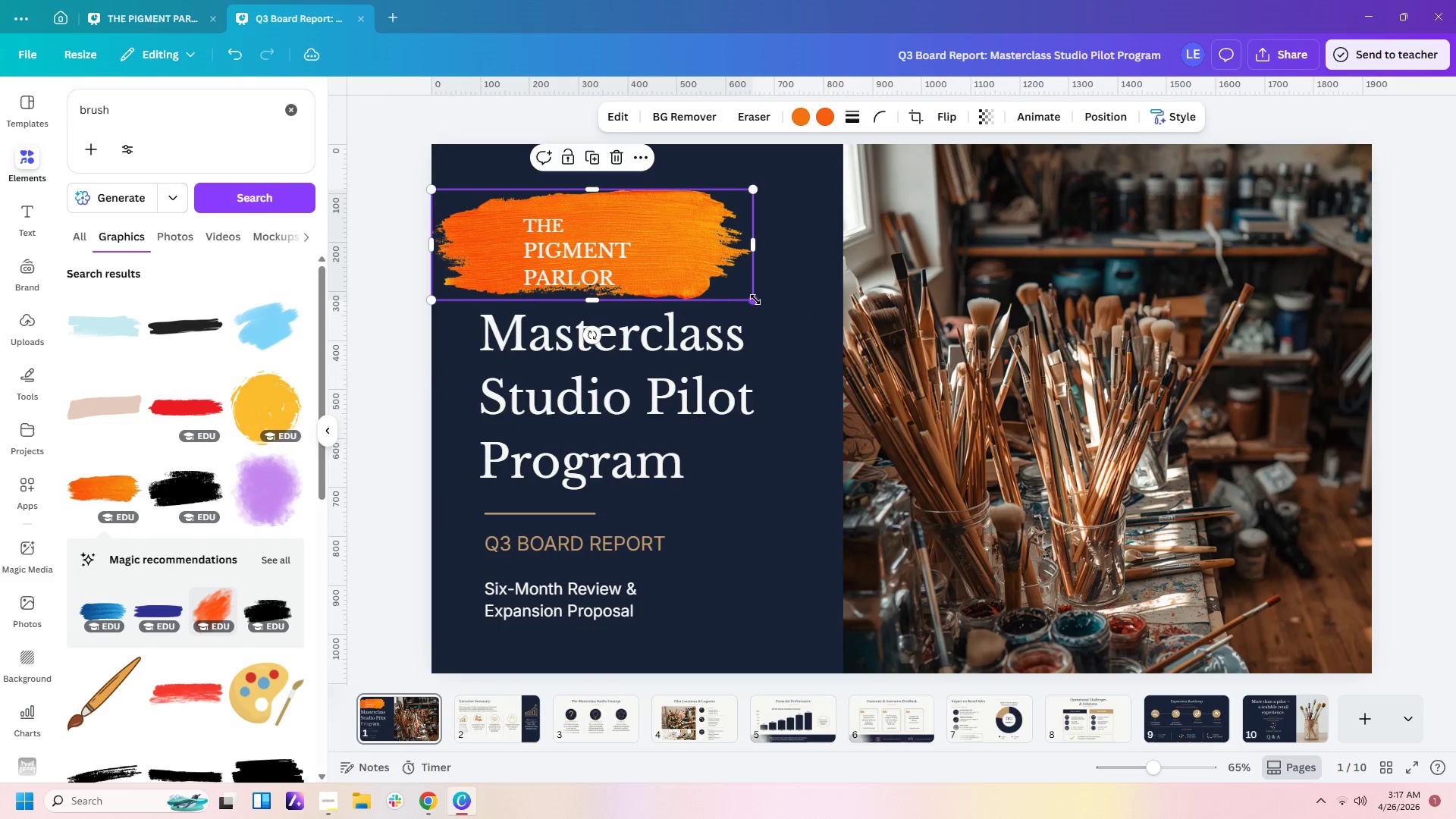 
left_click_drag(start_coordinate=[756, 300], to_coordinate=[585, 307])
 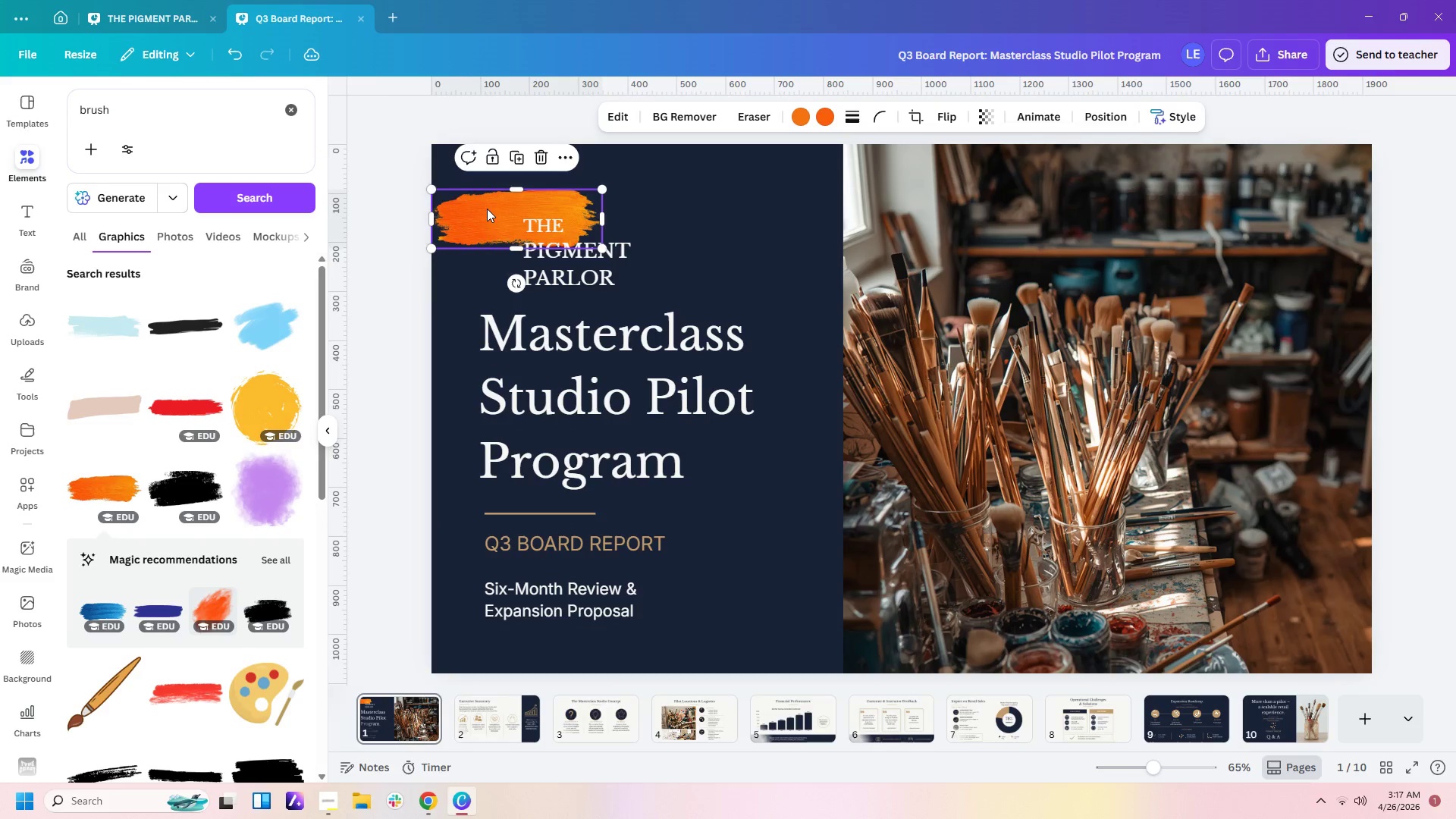 
left_click_drag(start_coordinate=[487, 209], to_coordinate=[532, 243])
 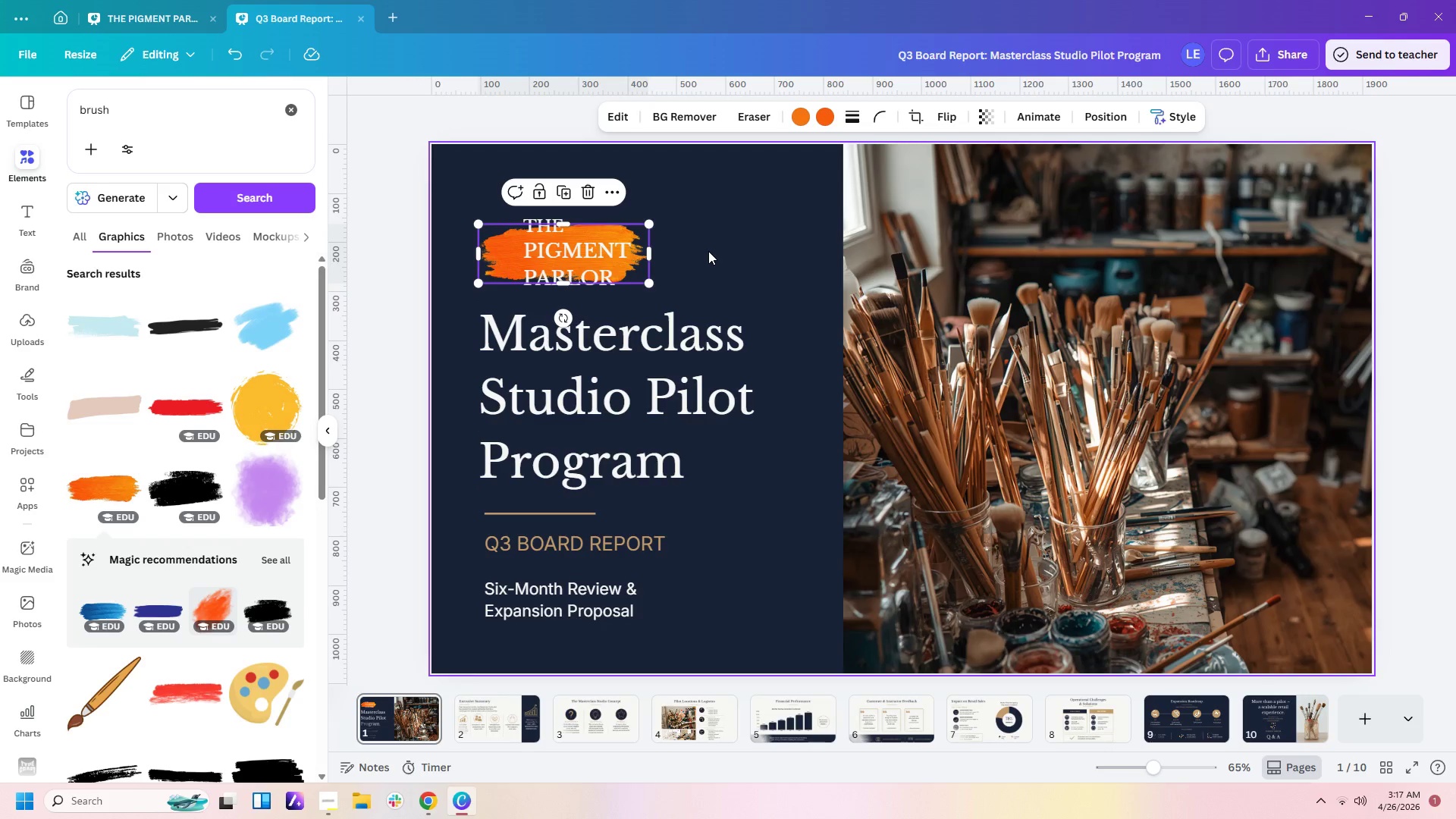 
left_click([708, 251])
 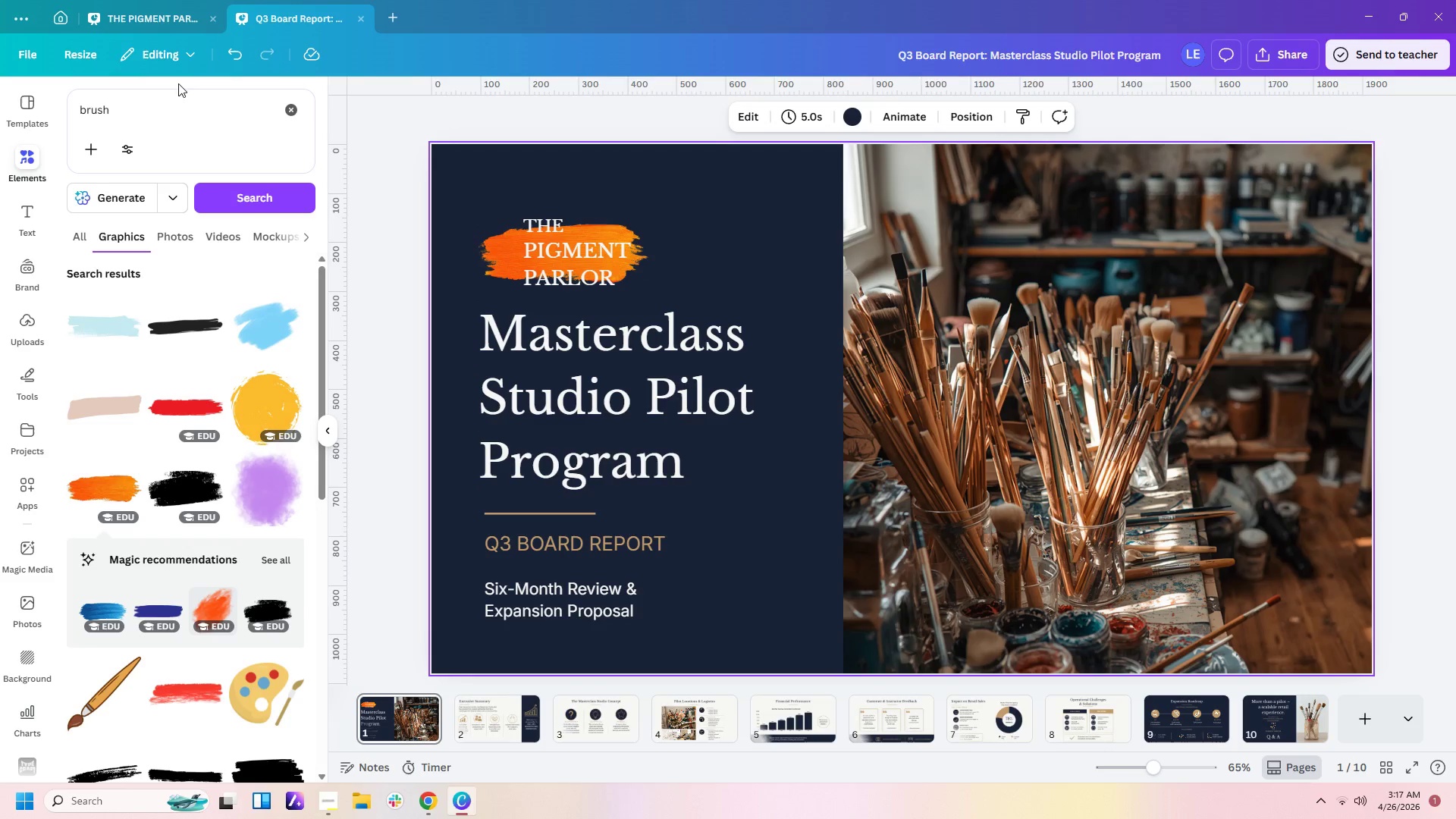 
wait(7.22)
 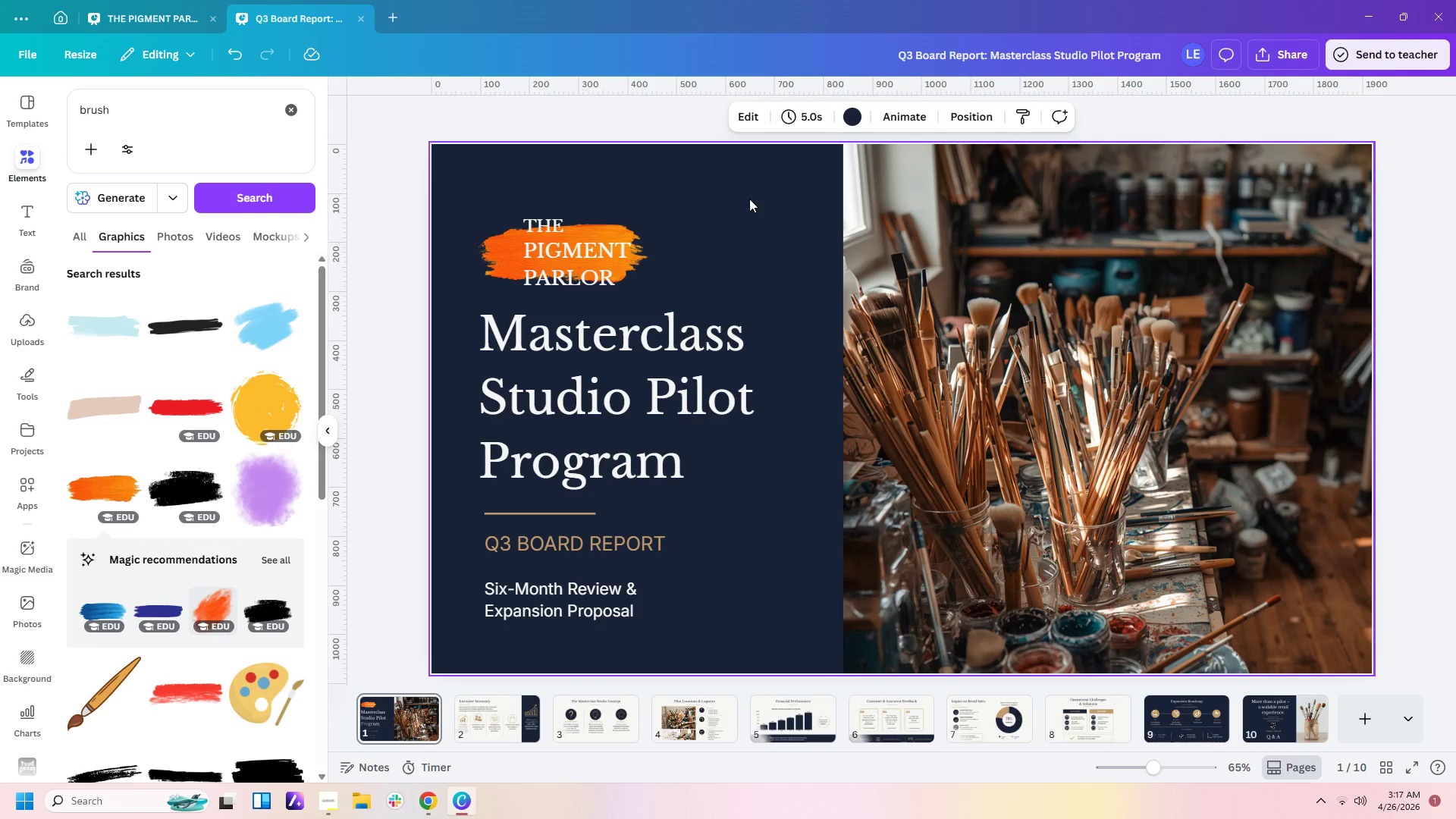 
left_click([609, 234])
 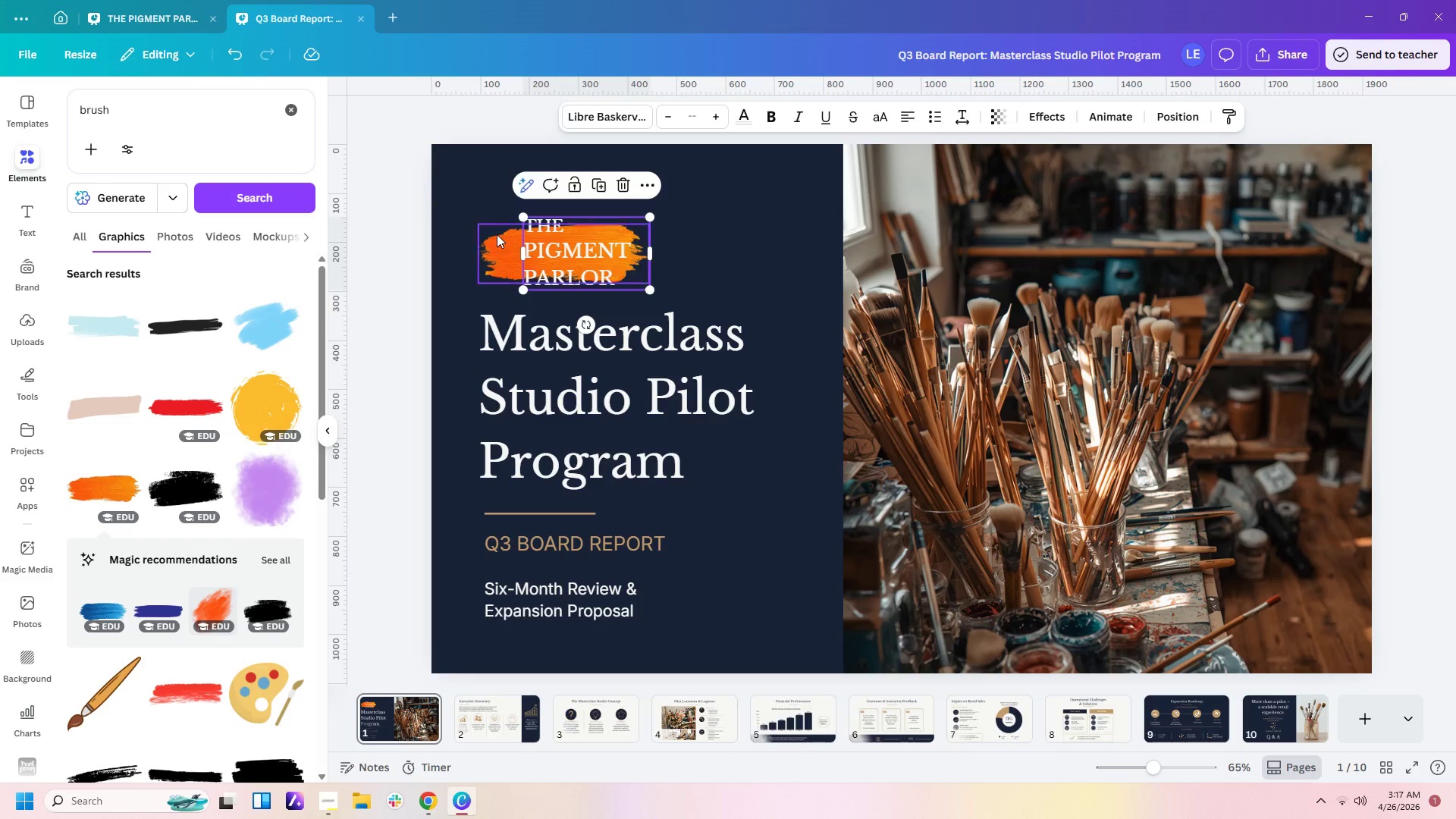 
left_click([496, 236])
 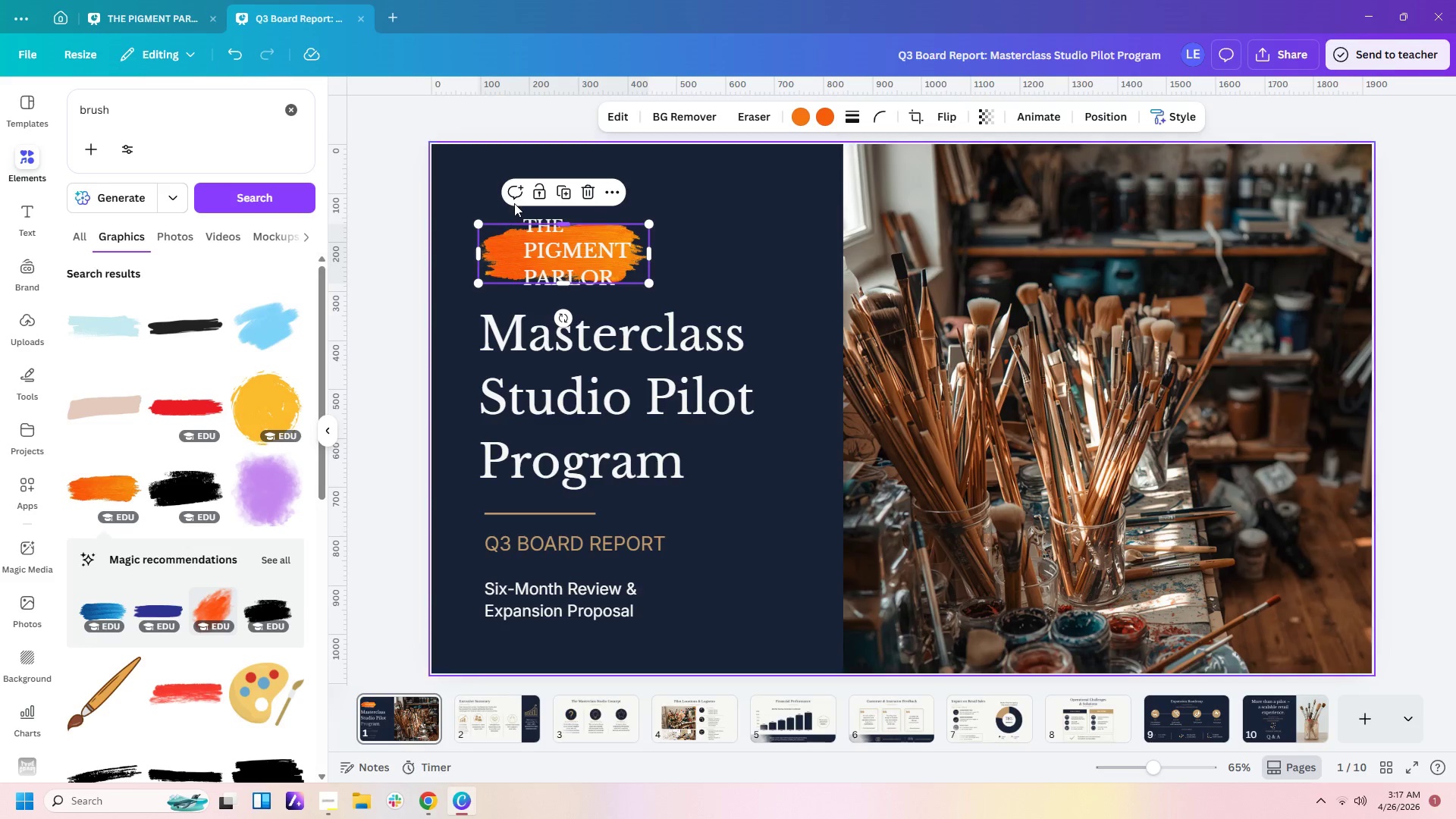 
type([Delete]pigment icon)
 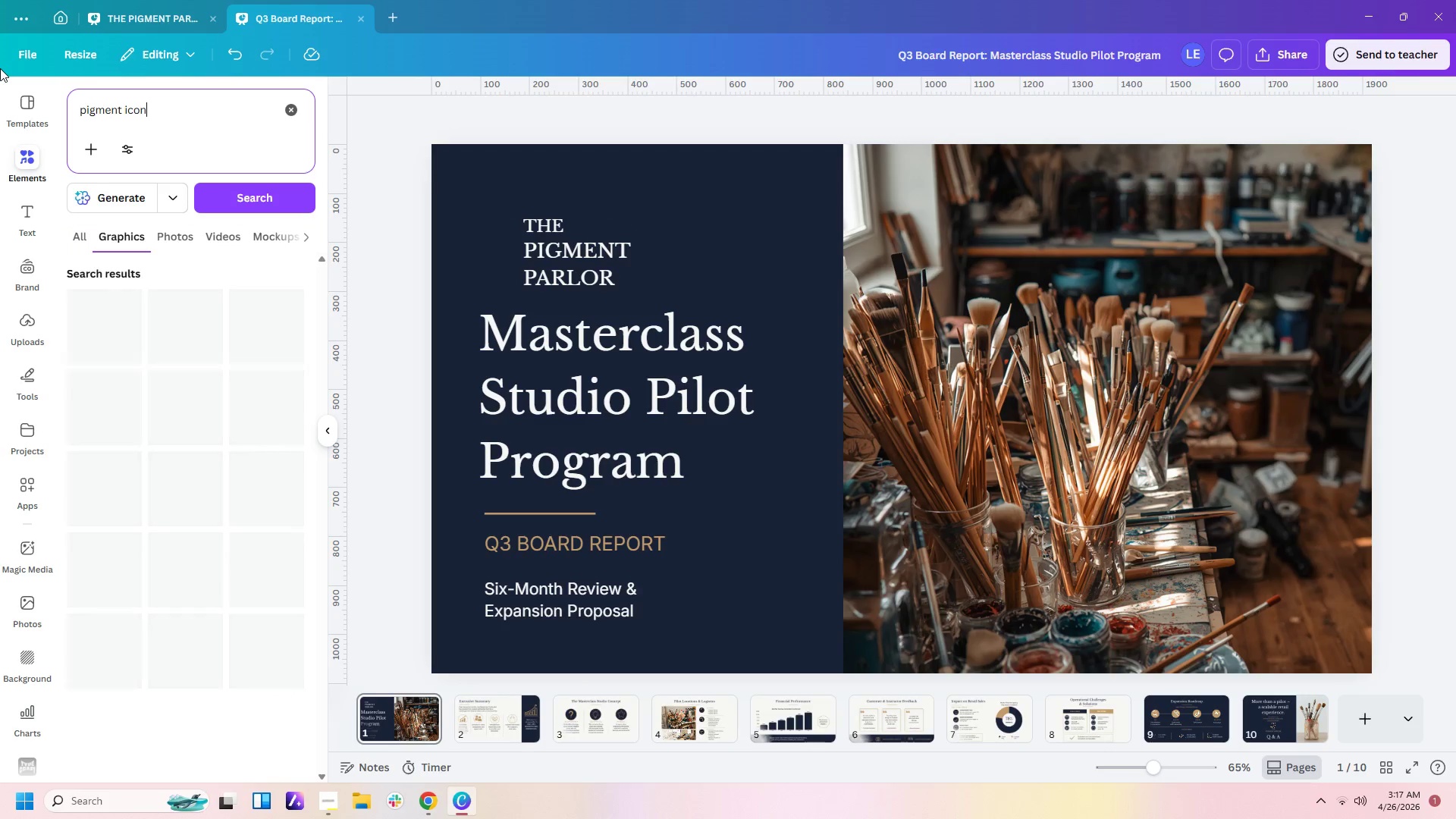 
left_click_drag(start_coordinate=[126, 117], to_coordinate=[0, 68])
 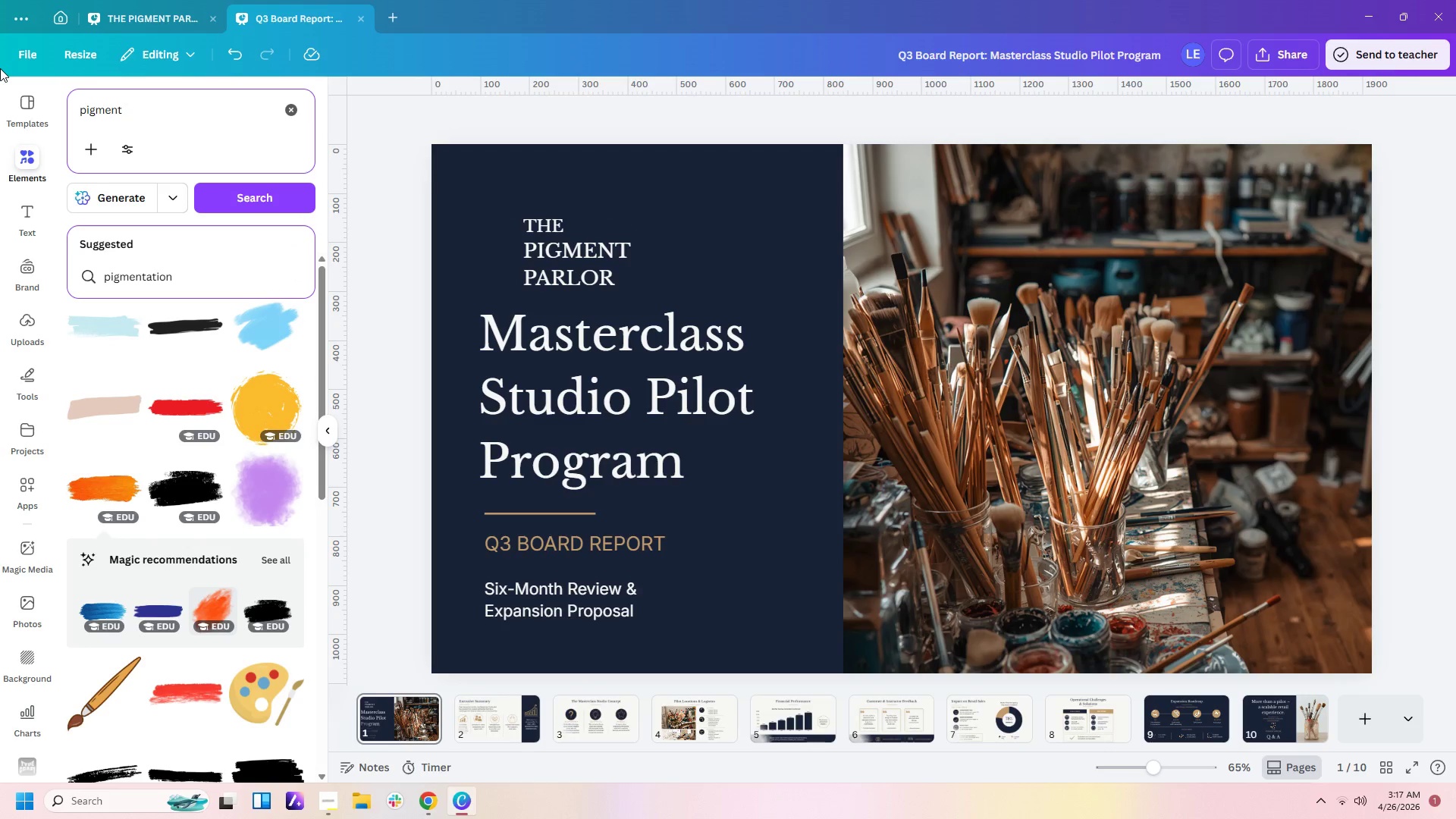 
key(Enter)
 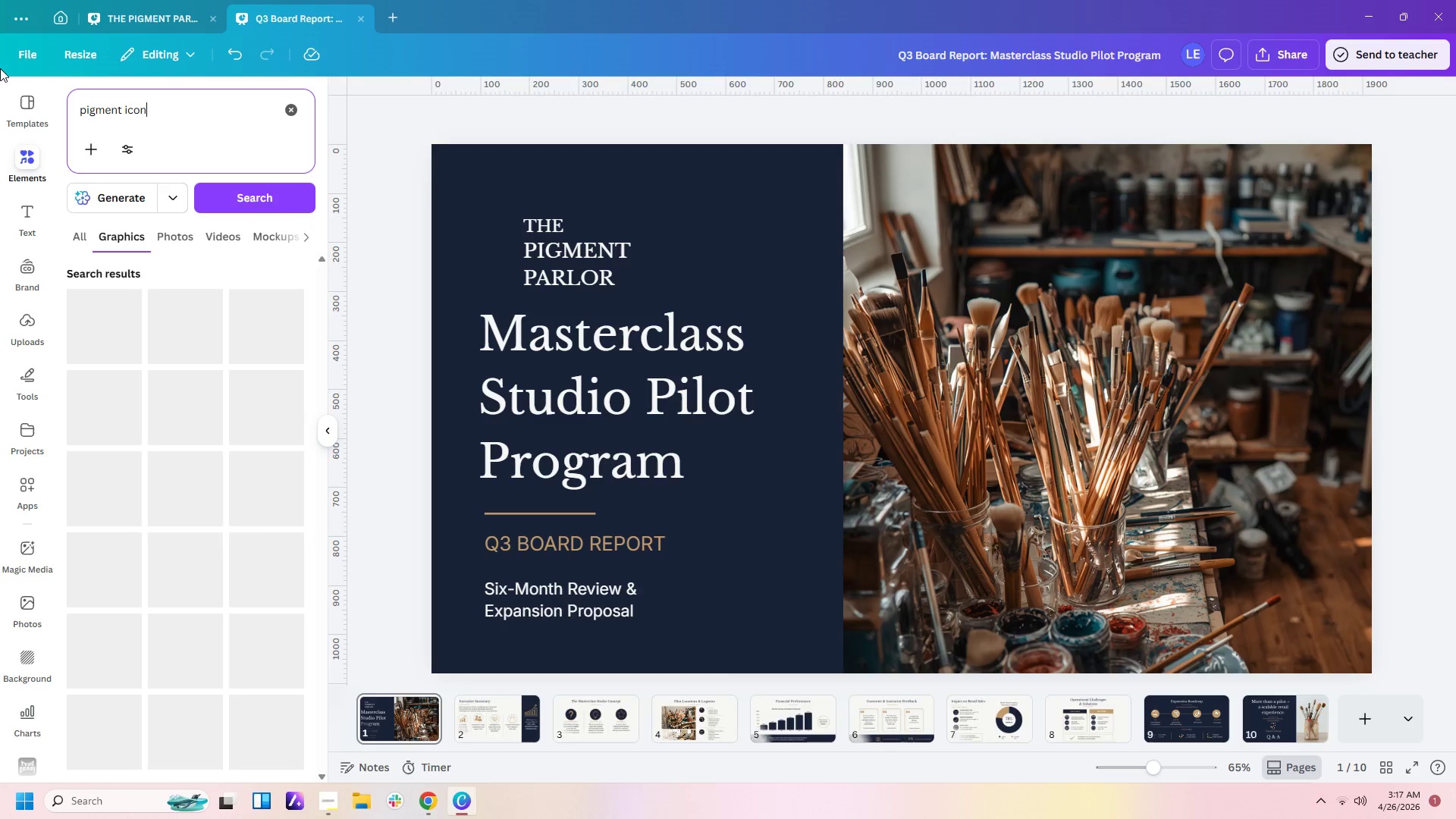 
mouse_move([300, 400])
 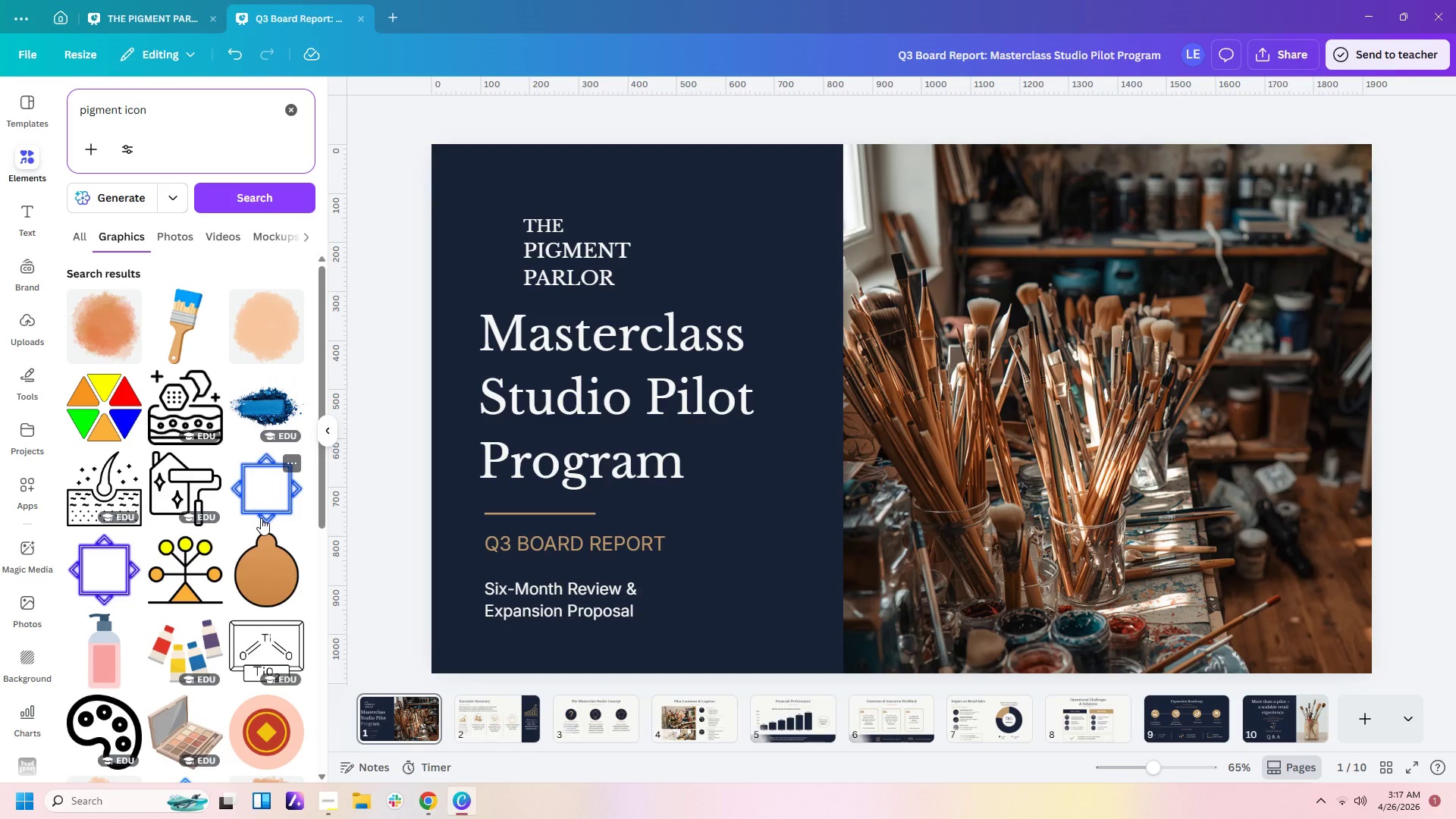 
scroll: coordinate [227, 525], scroll_direction: down, amount: 12.0
 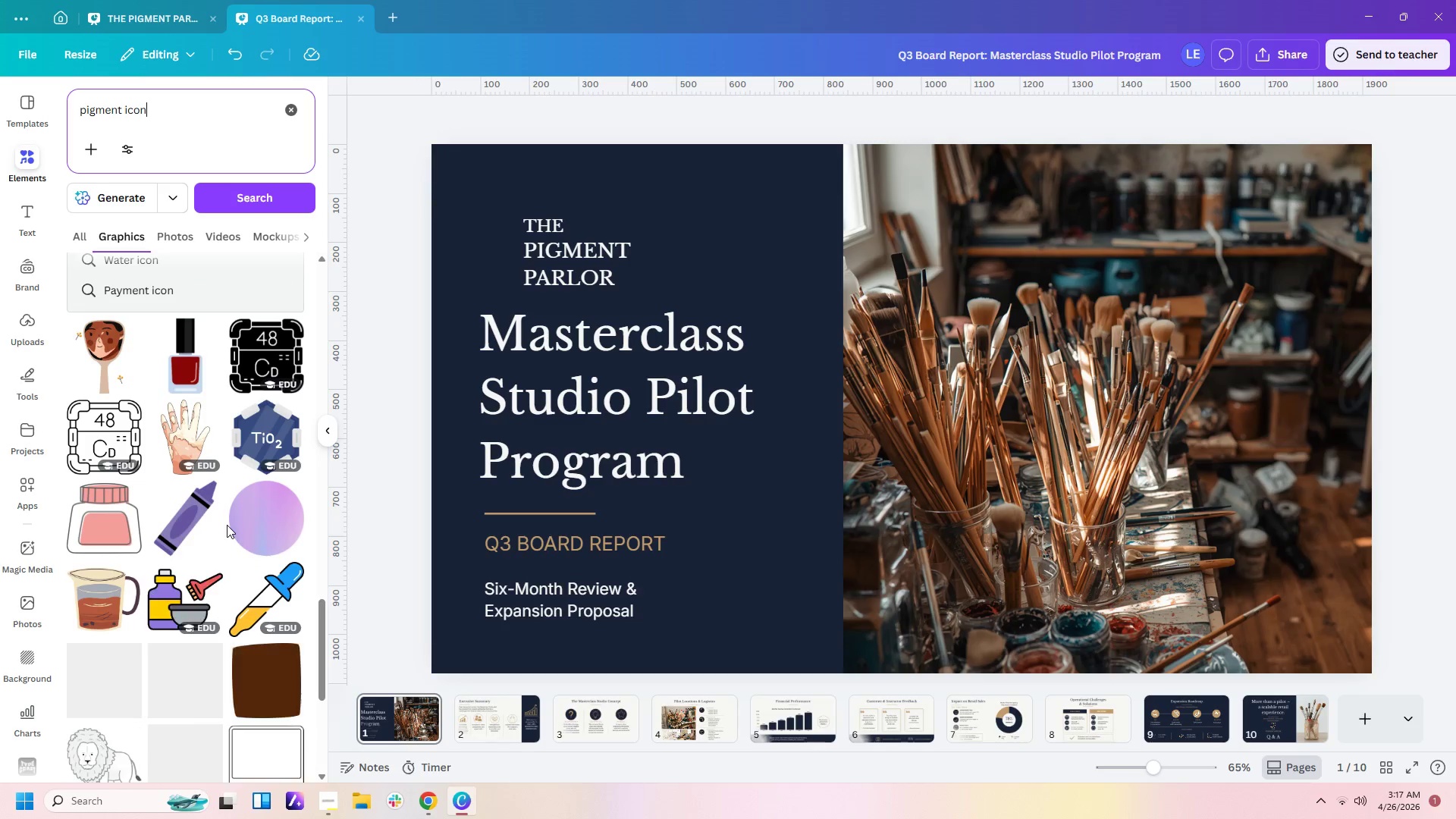 
scroll: coordinate [228, 533], scroll_direction: down, amount: 10.0
 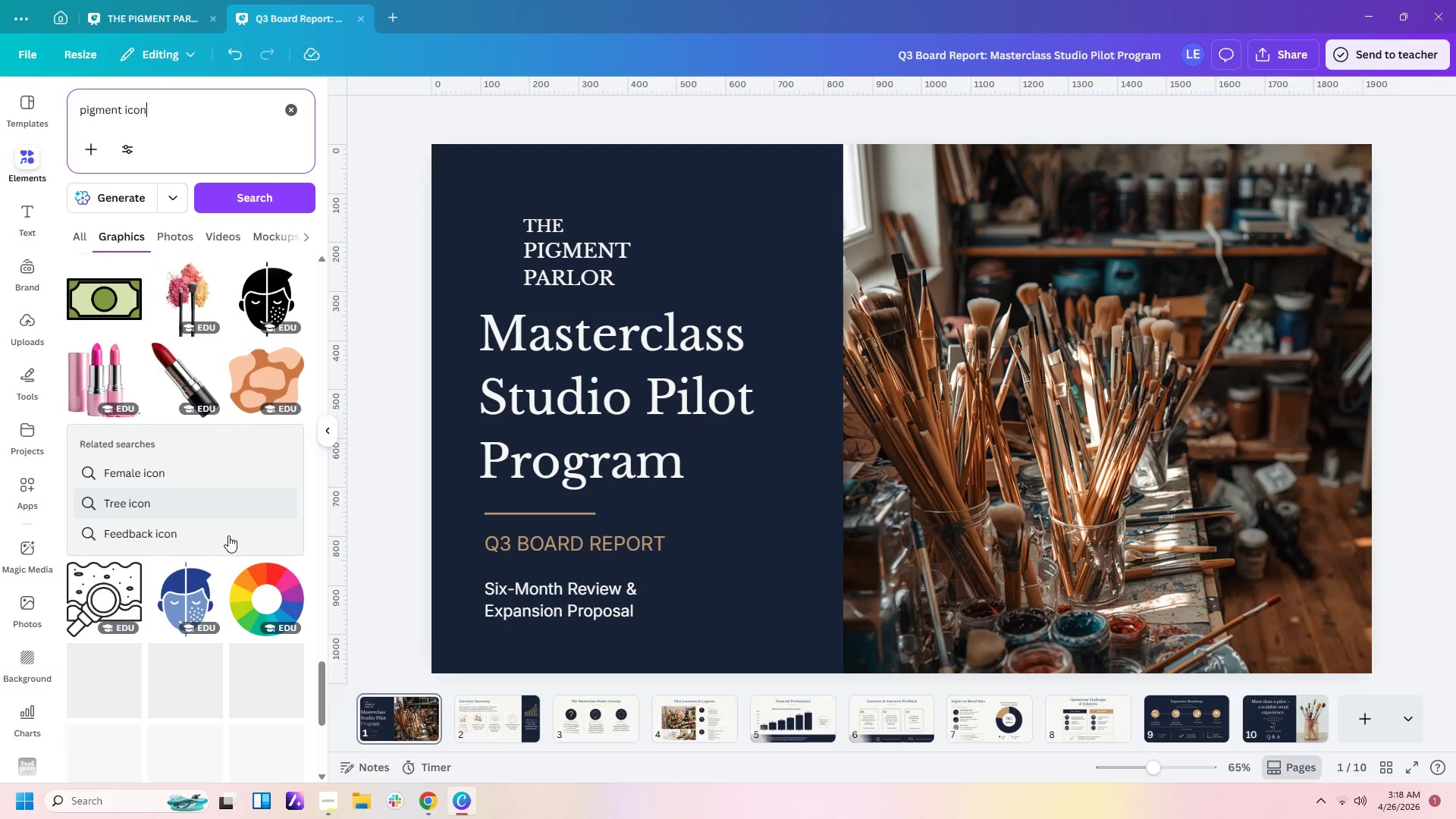 
scroll: coordinate [228, 535], scroll_direction: down, amount: 9.0
 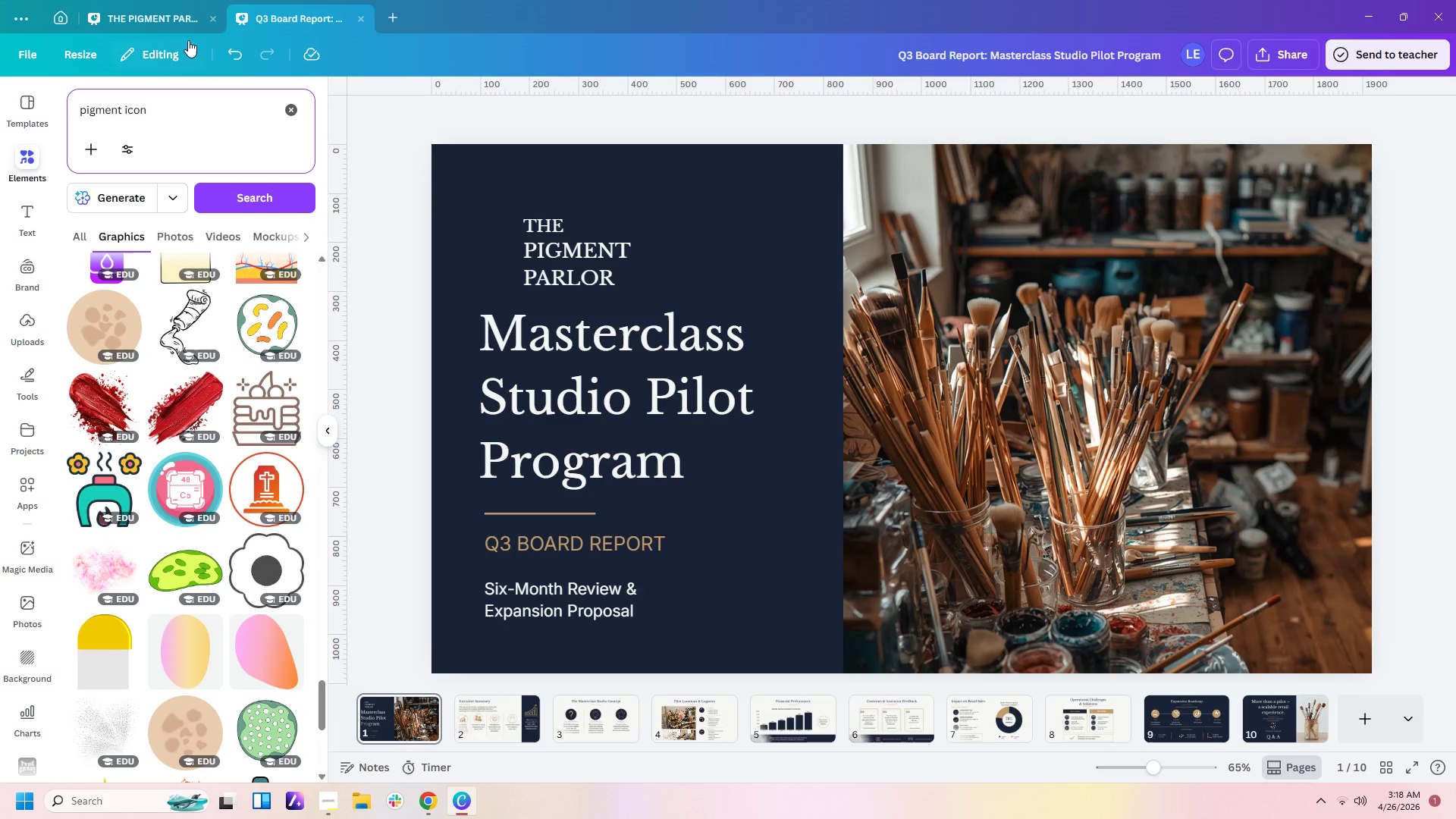 
left_click_drag(start_coordinate=[177, 122], to_coordinate=[0, 93])
 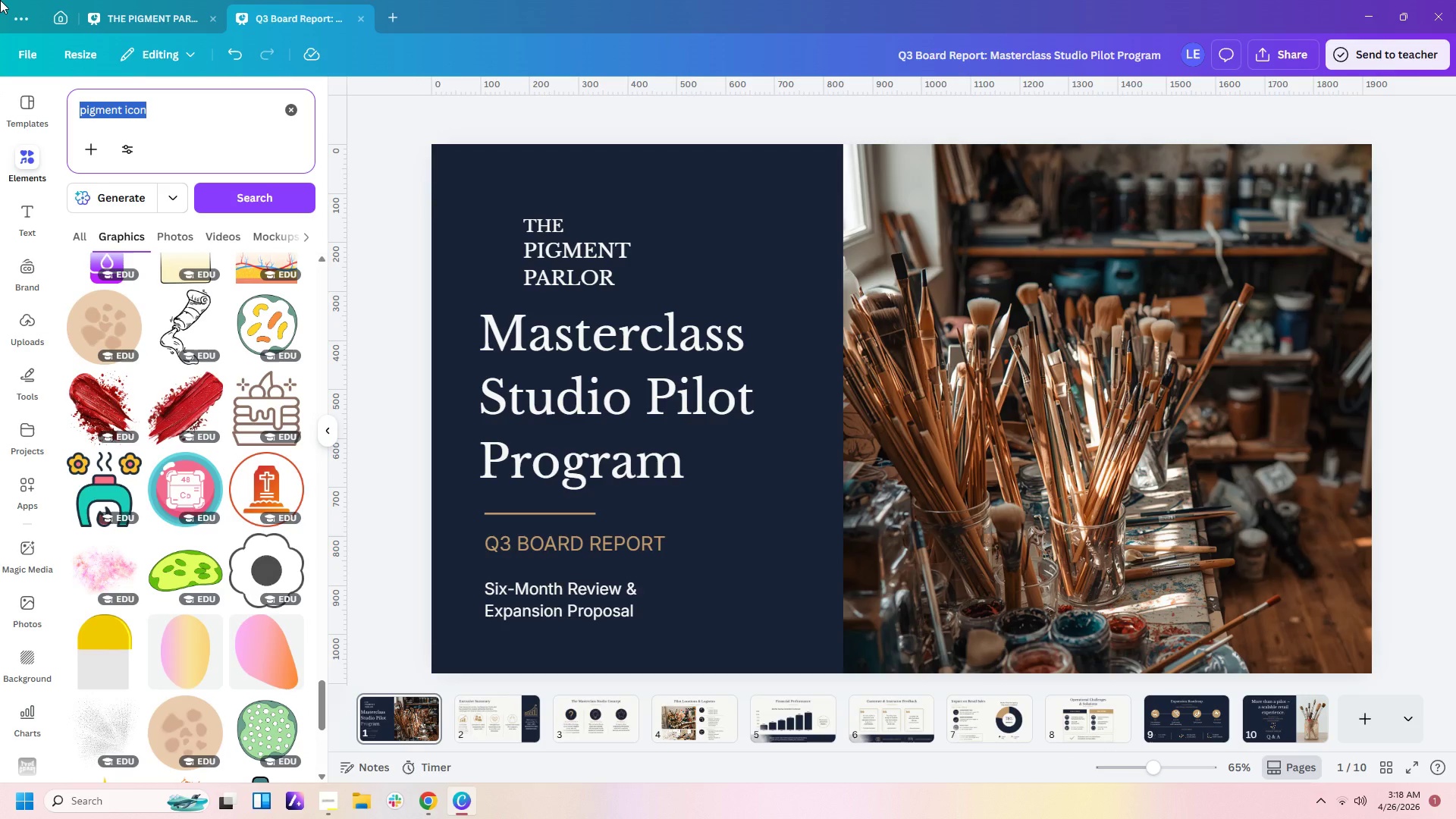 
wait(11.14)
 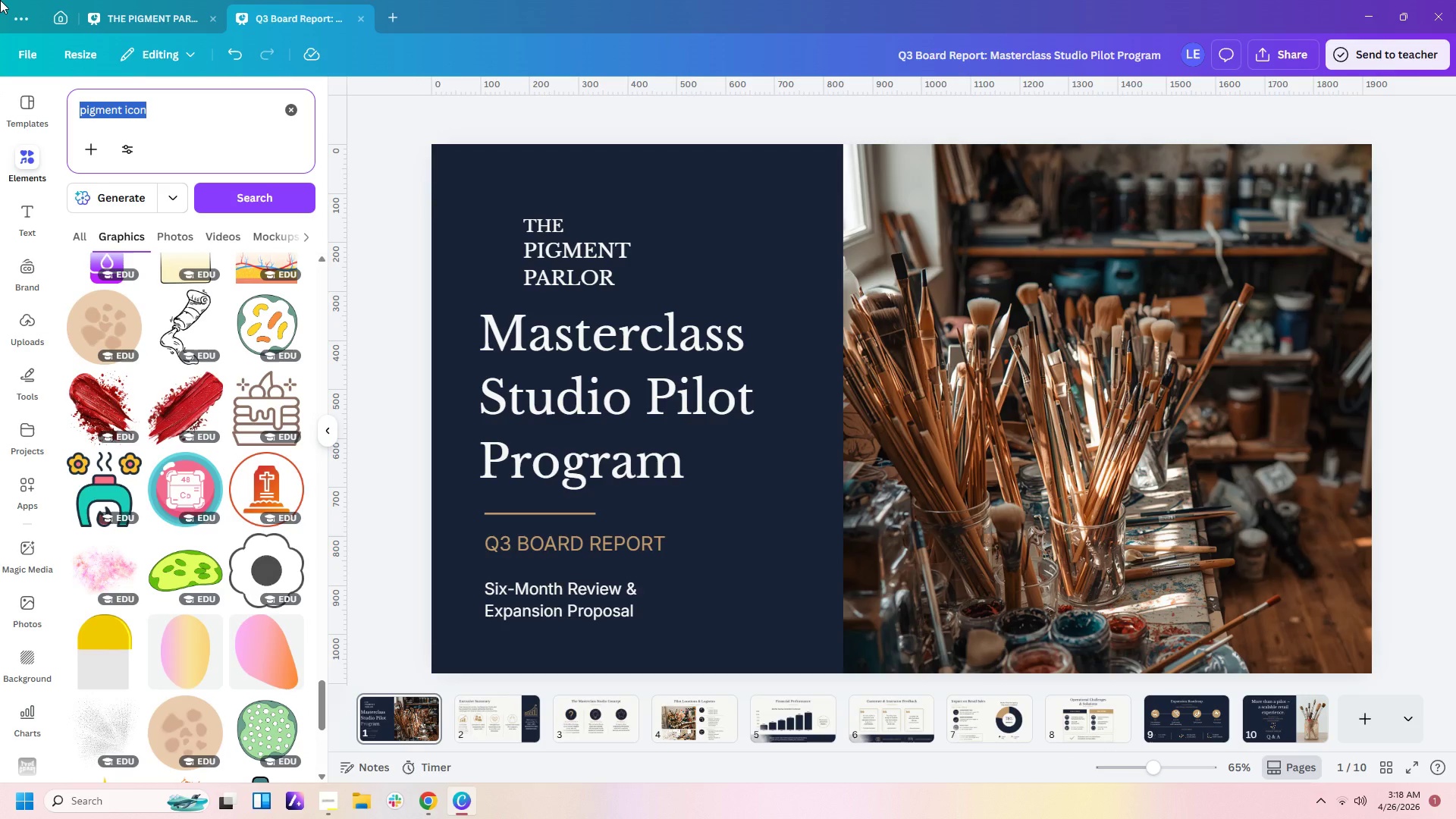 
type(simple logo)
 